 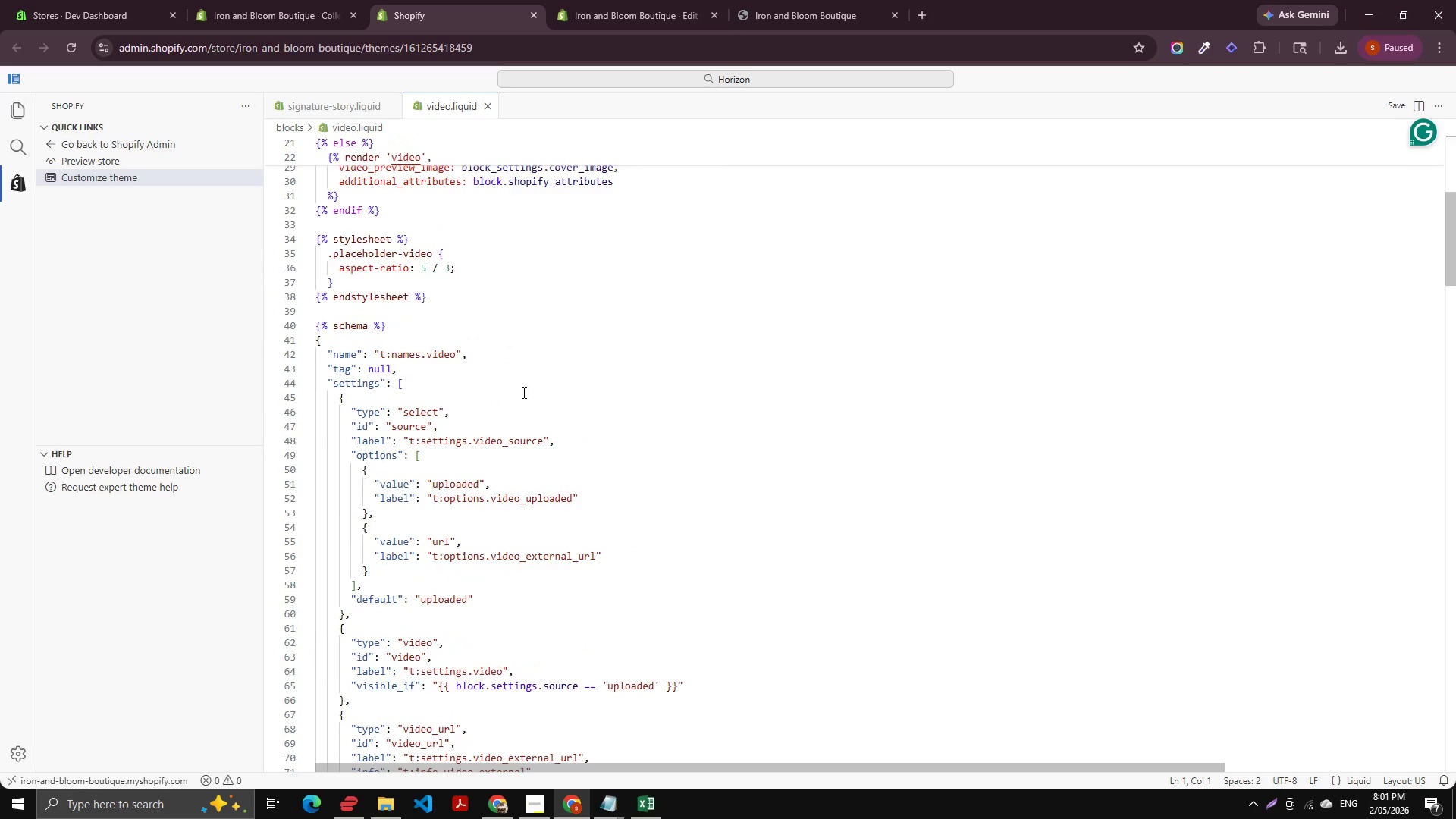 
scroll: coordinate [444, 309], scroll_direction: up, amount: 7.0
 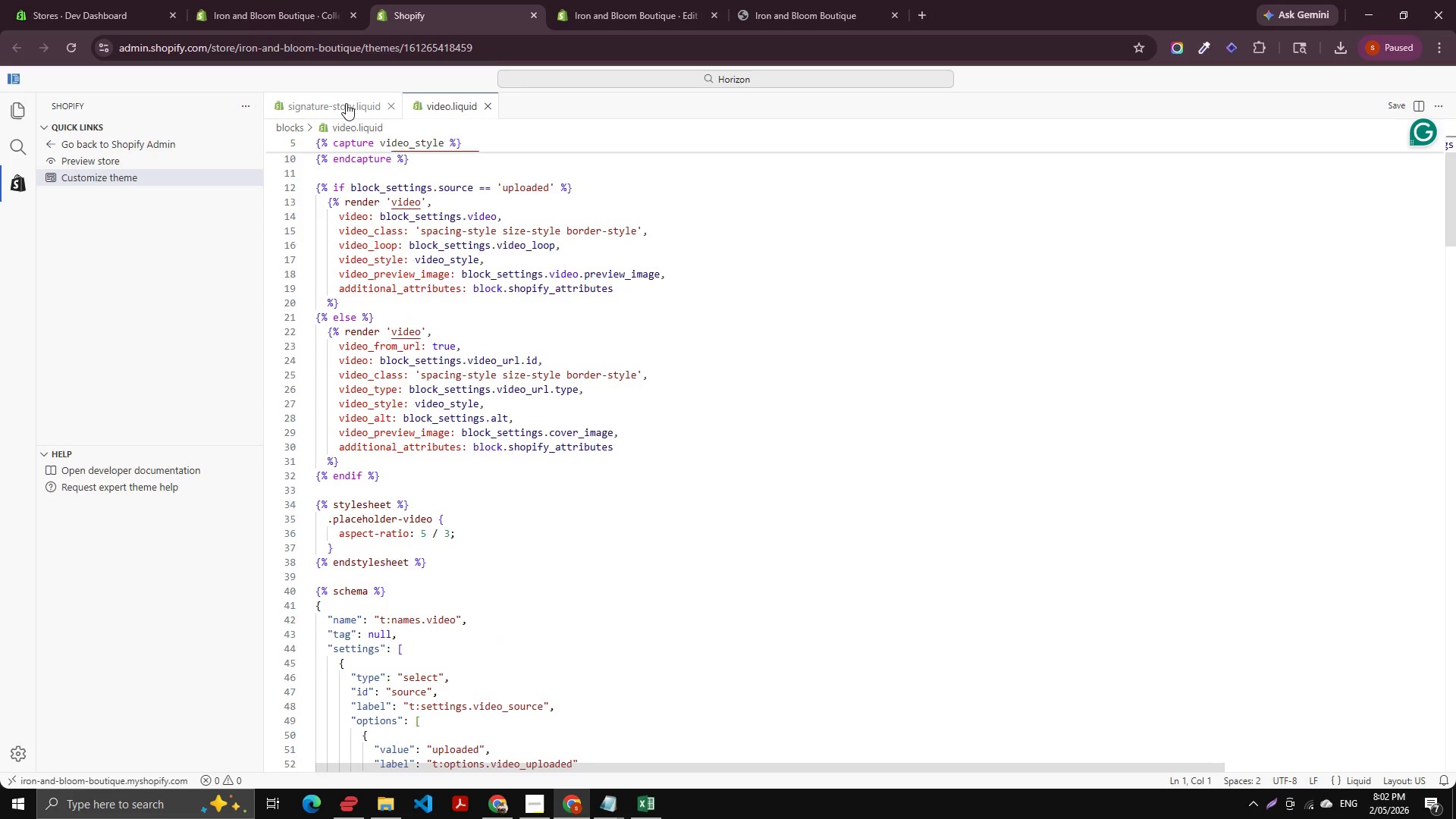 
left_click([345, 104])
 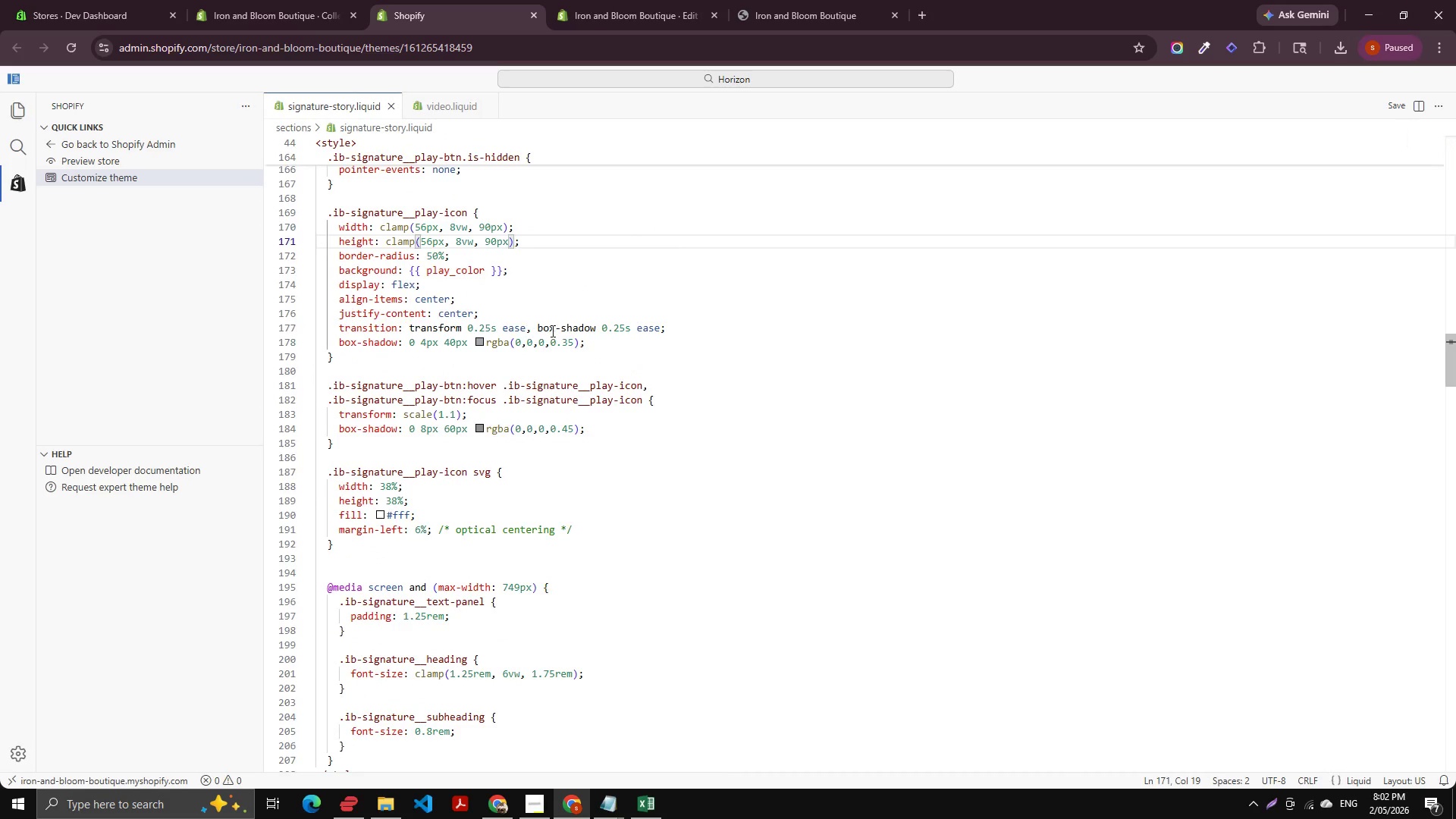 
left_click([551, 331])
 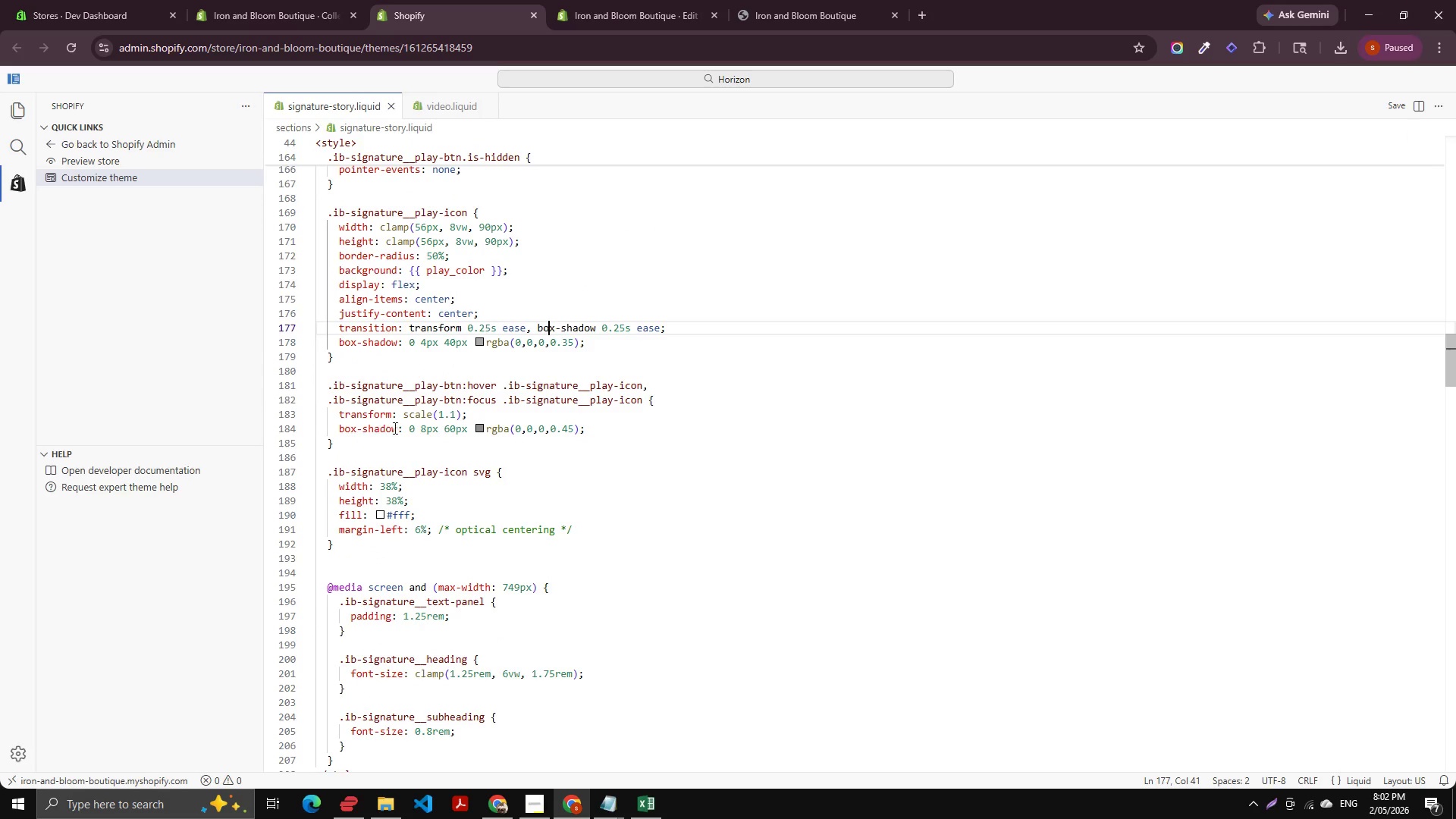 
scroll: coordinate [444, 413], scroll_direction: down, amount: 2.0
 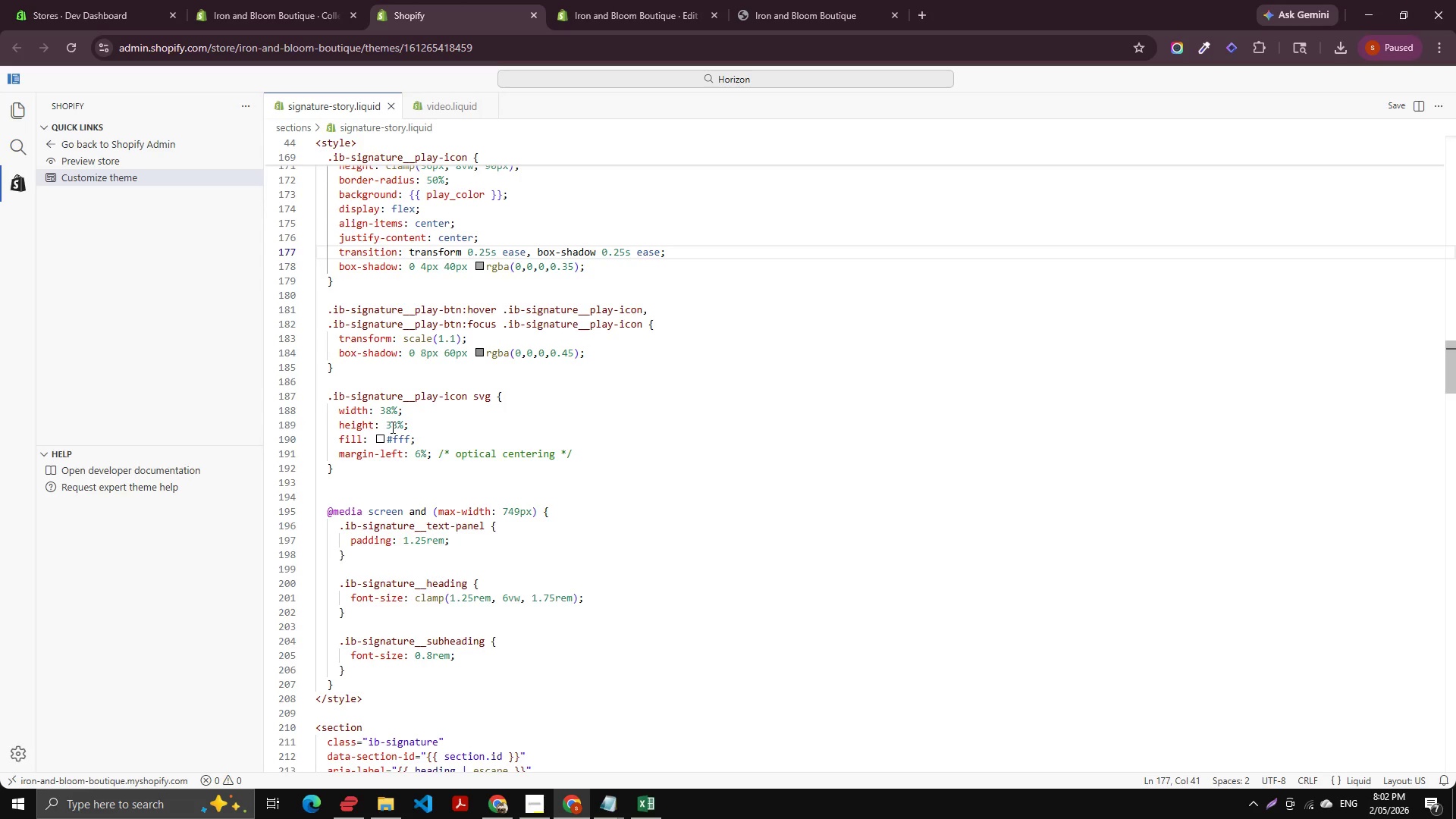 
left_click([397, 469])
 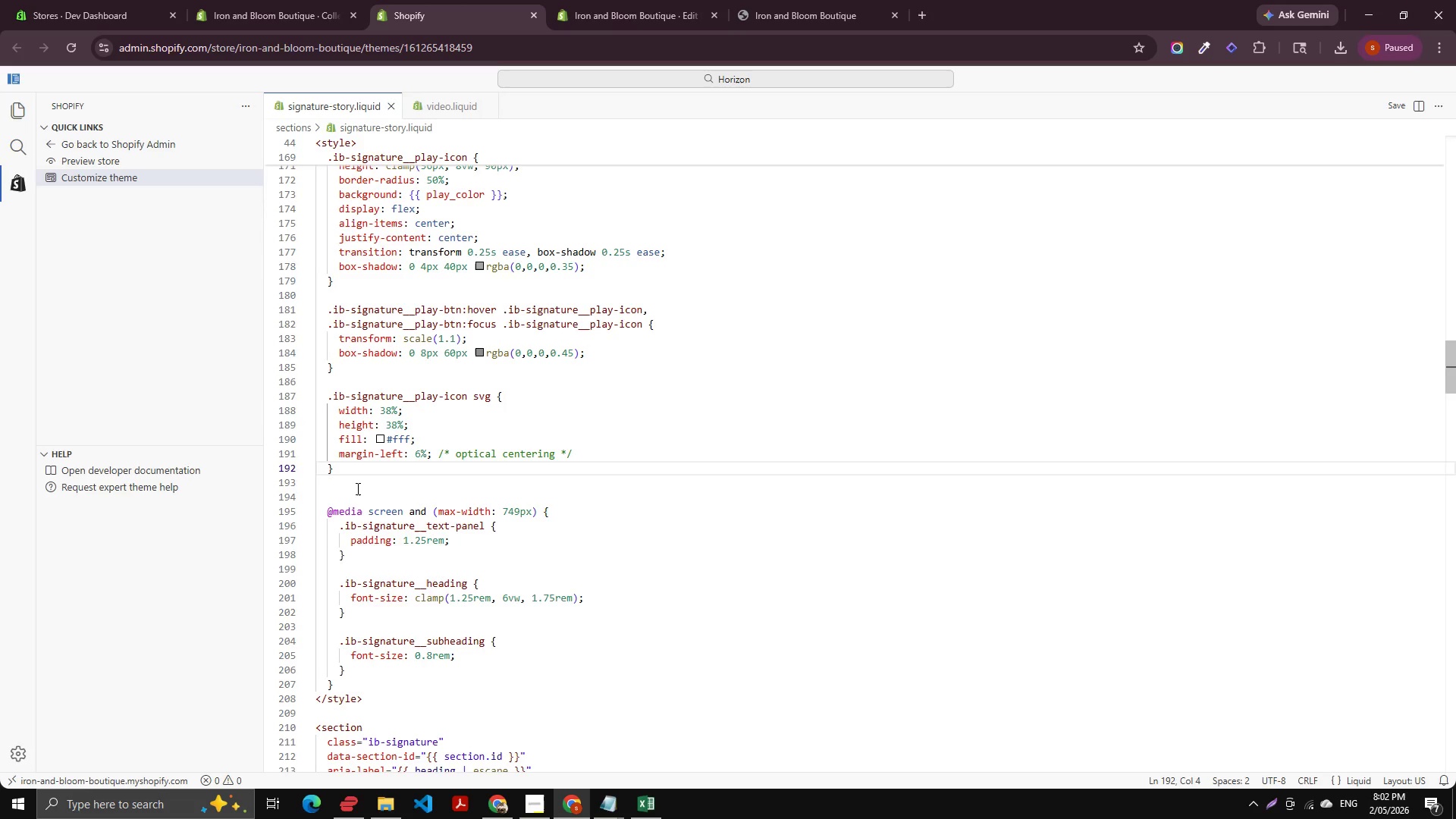 
left_click([356, 488])
 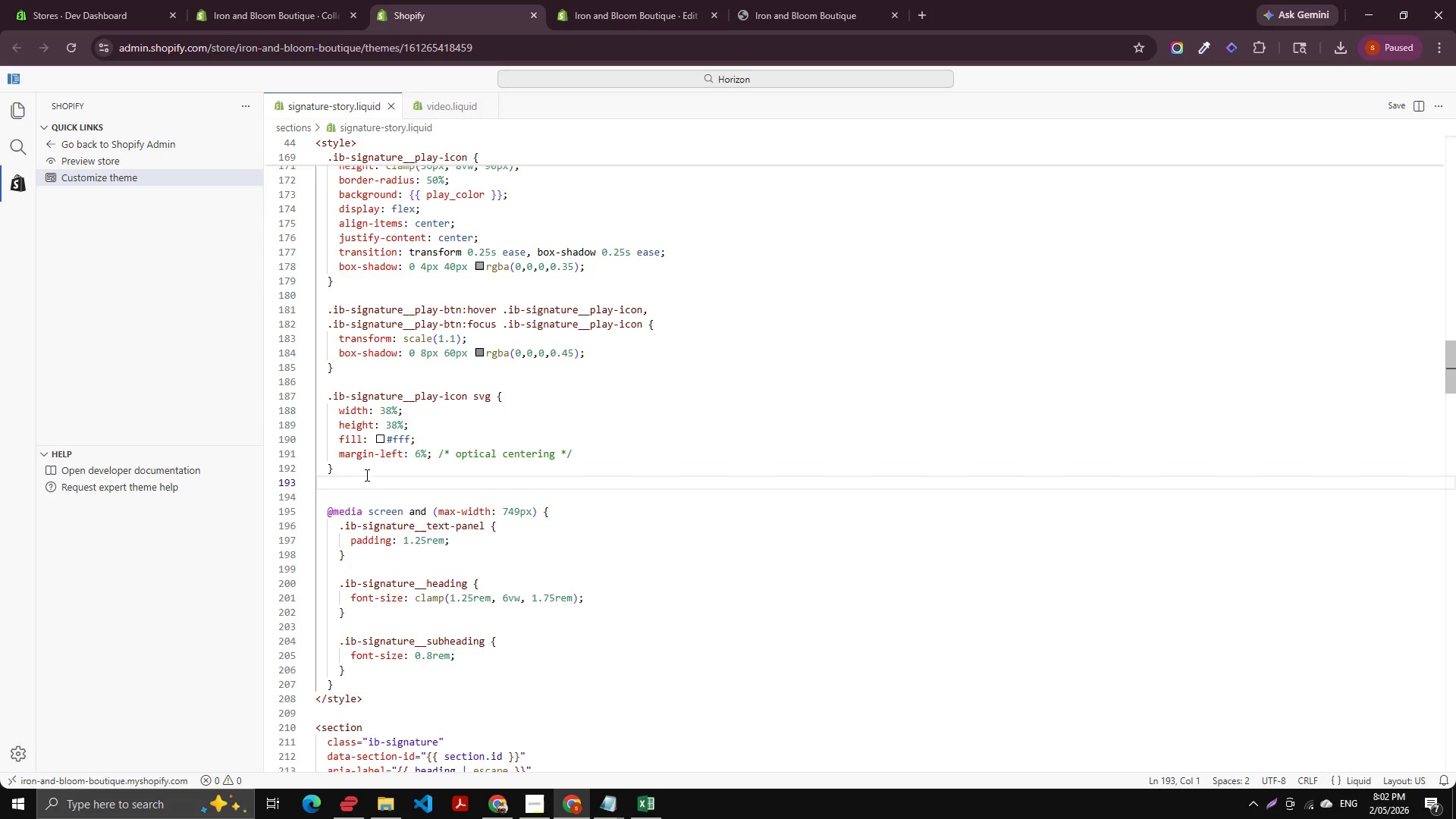 
left_click([366, 475])
 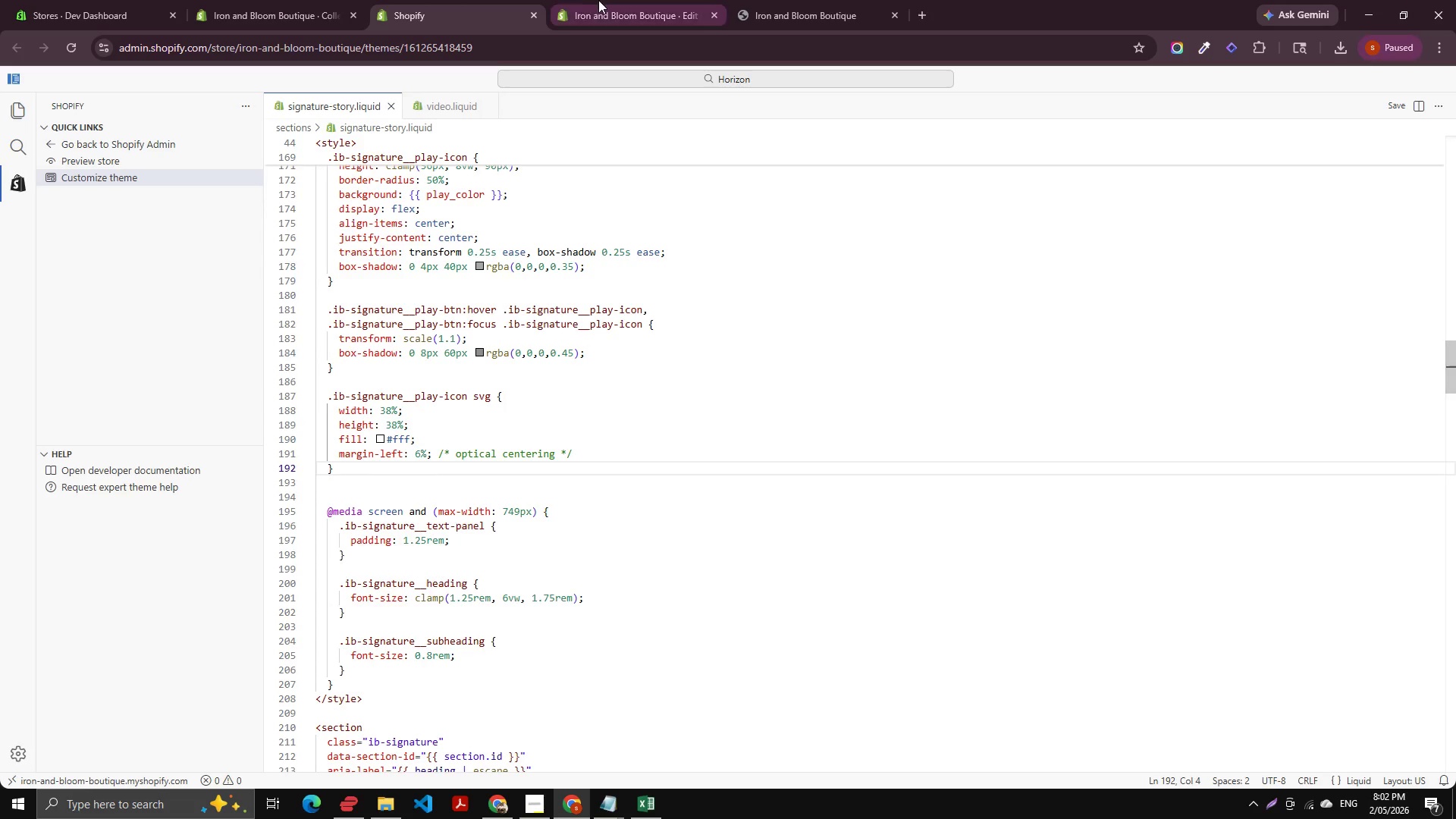 
left_click([601, 0])
 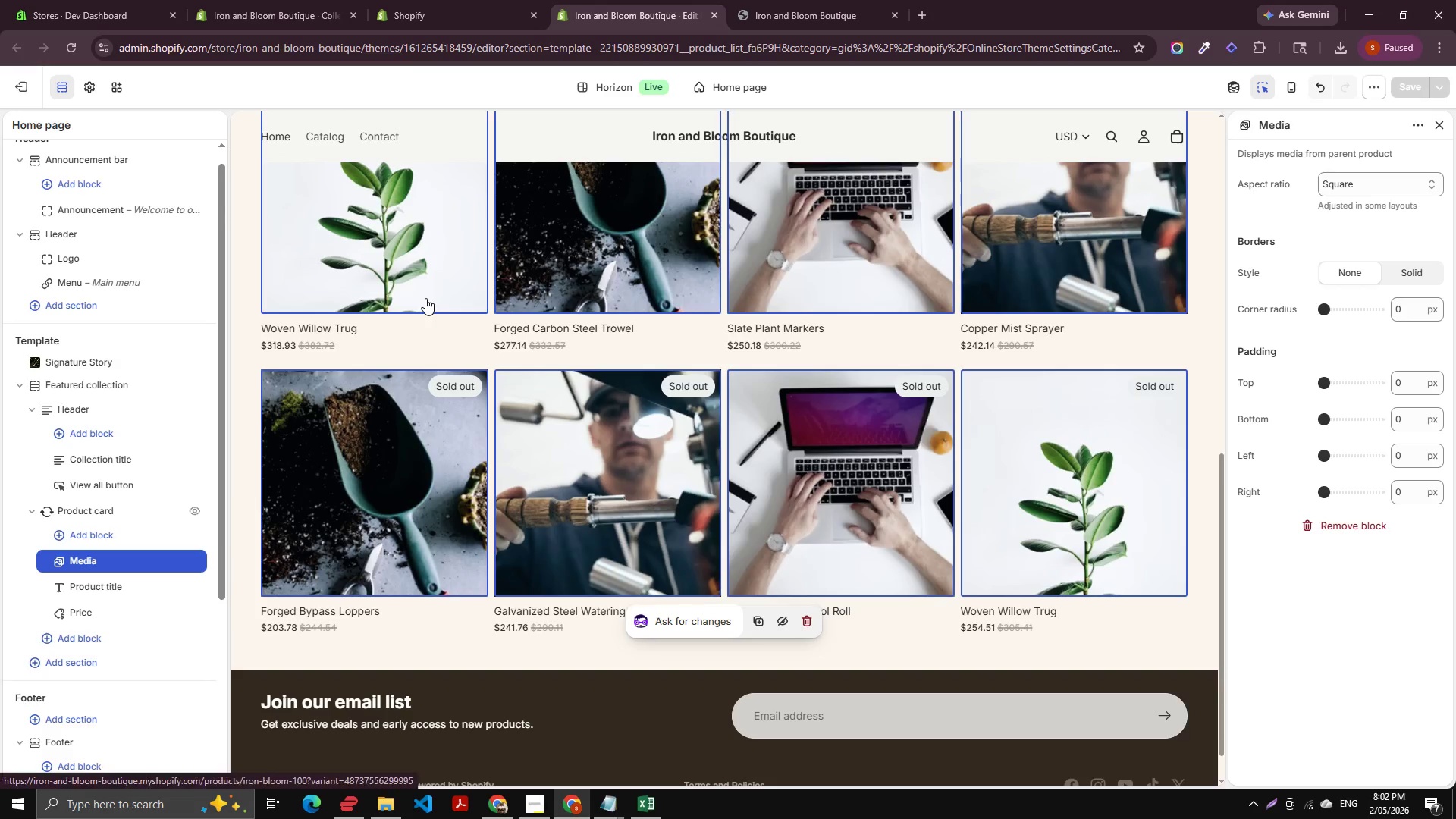 
type(fdgdgdsgfdhfgdaSdfgsfsdjkfjdhhjjhajkdajjfhhdjkkjhshshkdjhsfhjjhjhfjhjhj;lzsfjshdg;xjhjfhgjshdfhjhjdfhjfhdhgjx;fghjhjhjhdfxjbklzvvvvhvhvhvhvhvxxxjxjxjxjxjvcjxbhxjchxjjdxggsjxhhfhf)
 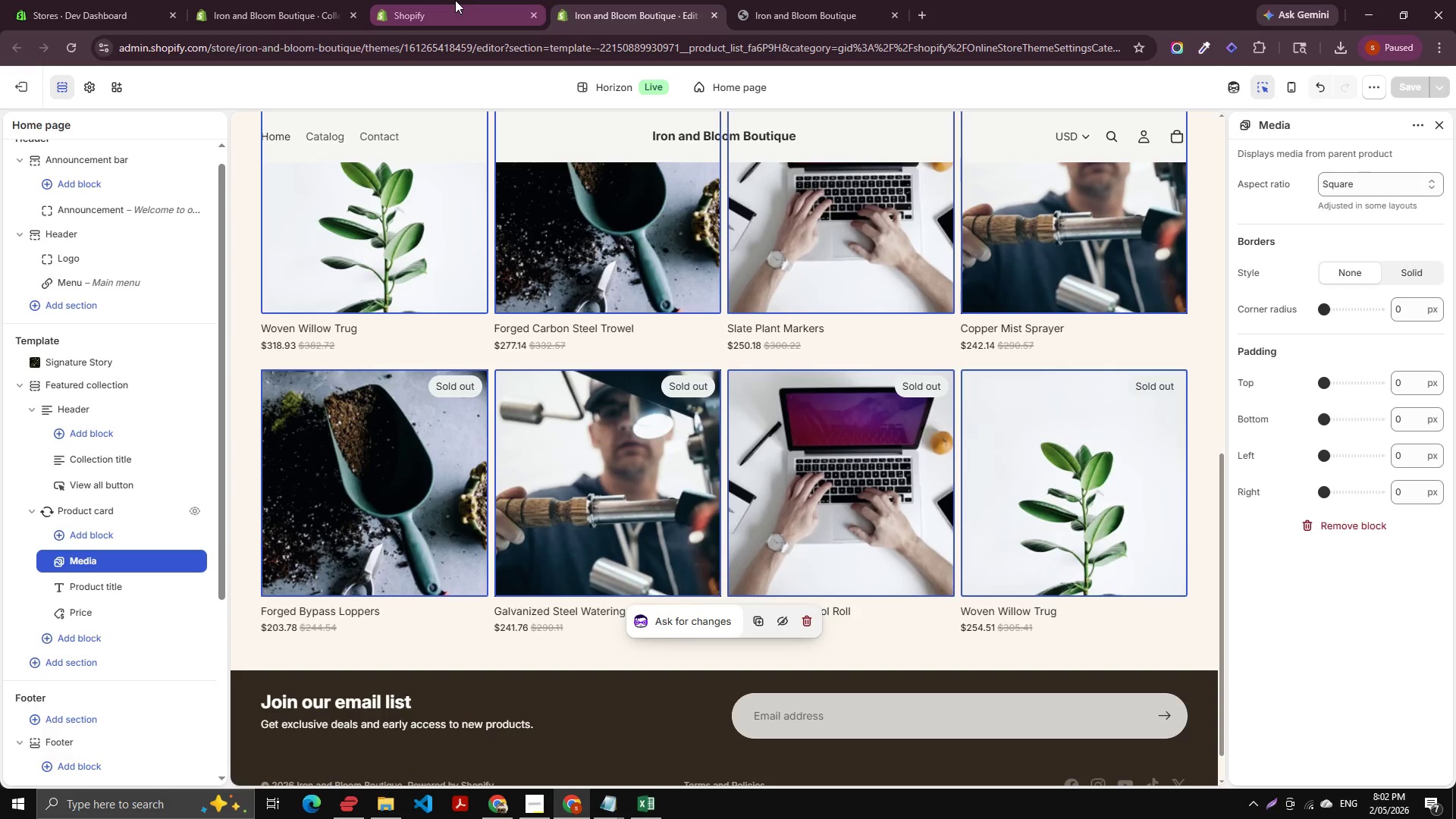 
type(hfdhd)
 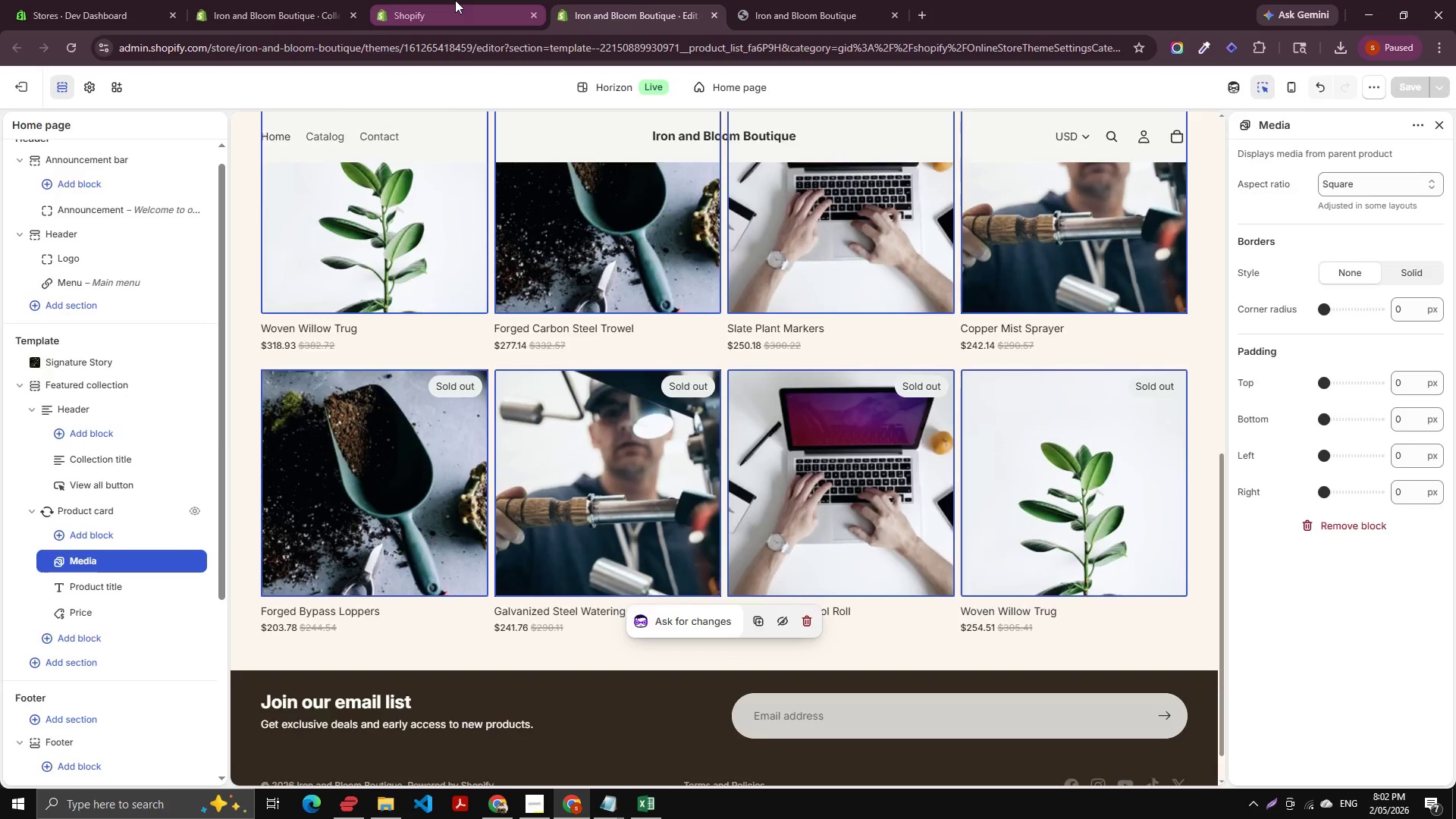 
left_click([455, 0])
 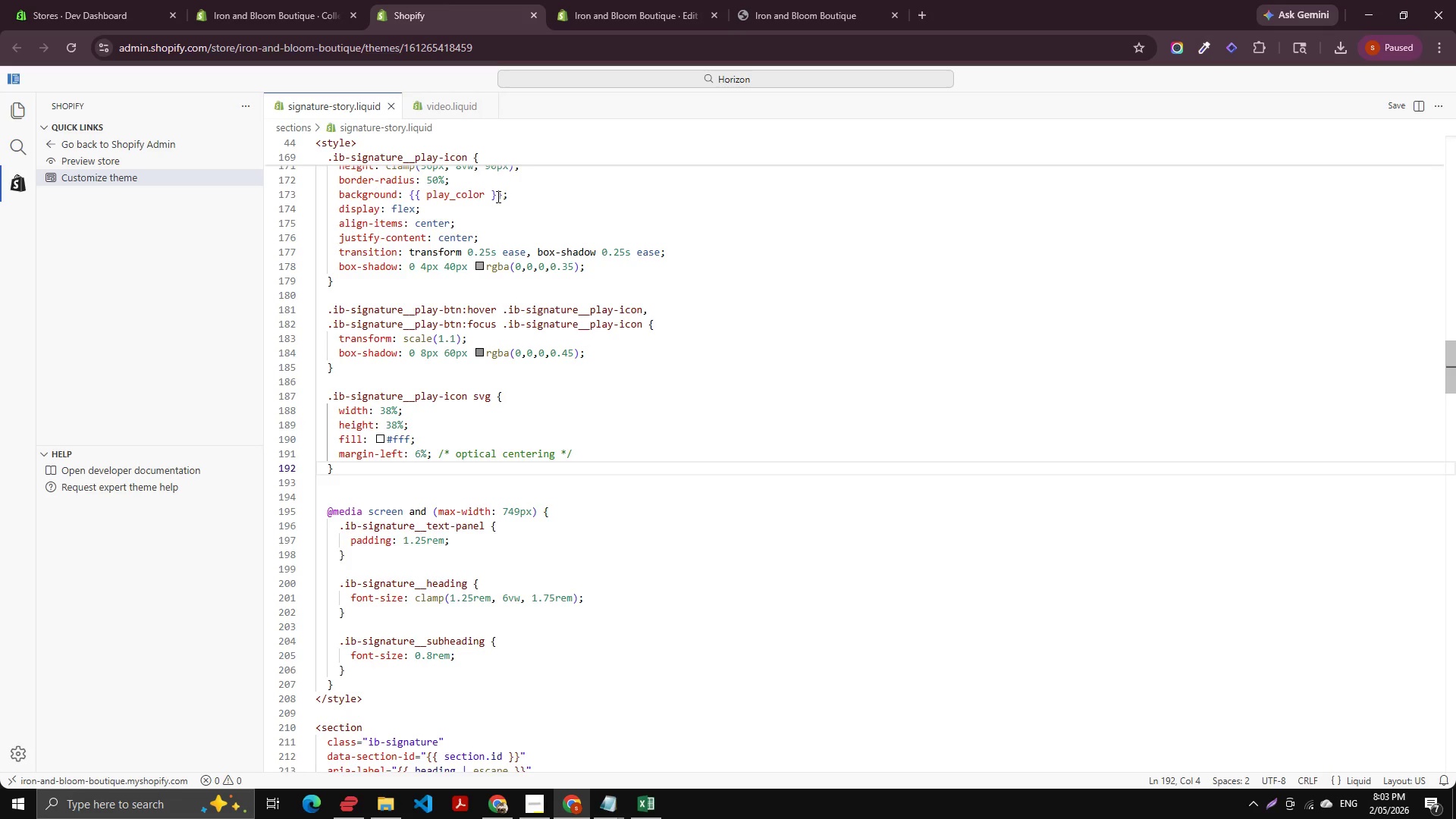 
wait(29.61)
 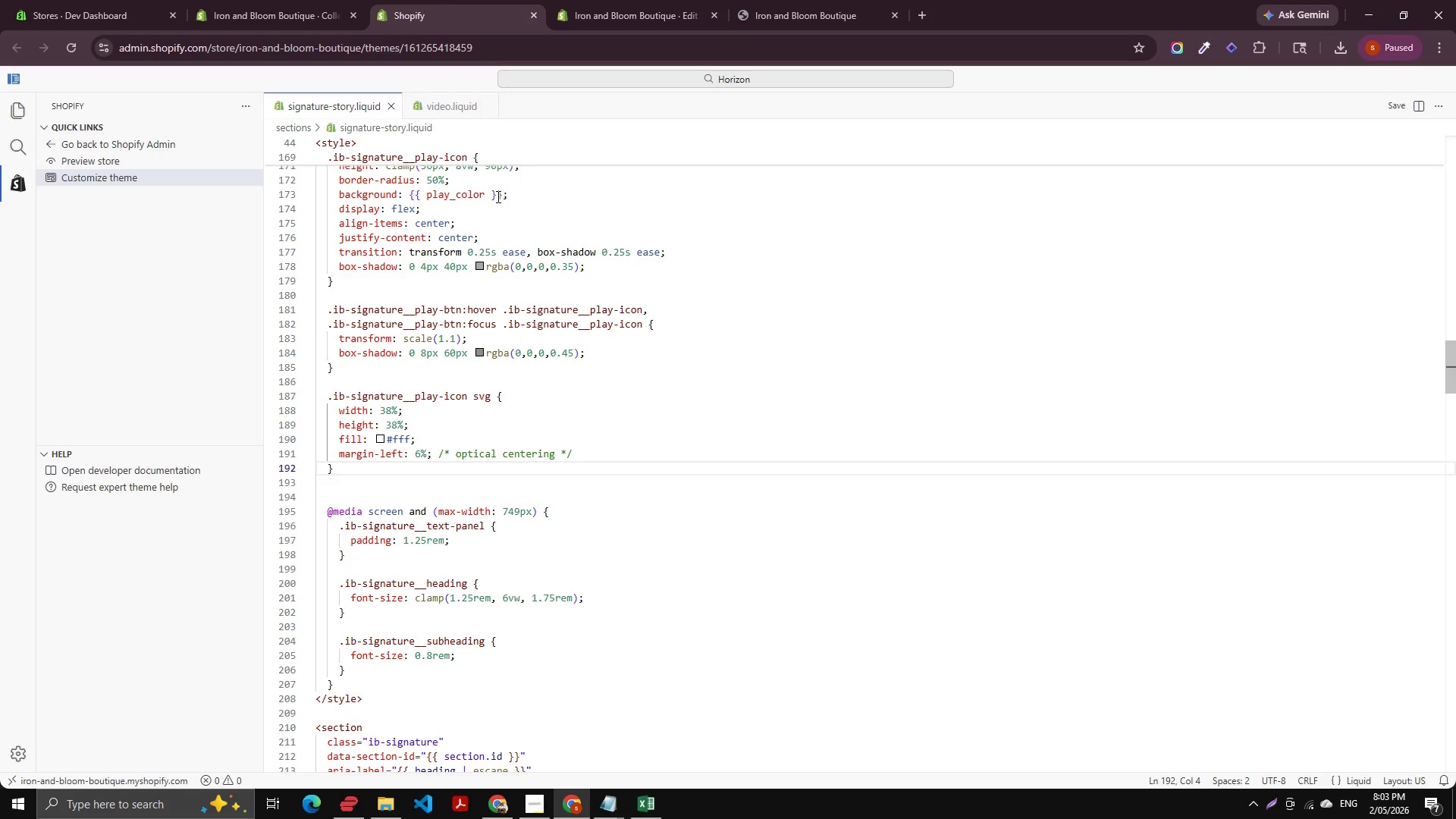 
scroll: coordinate [661, 185], scroll_direction: up, amount: 8.0
 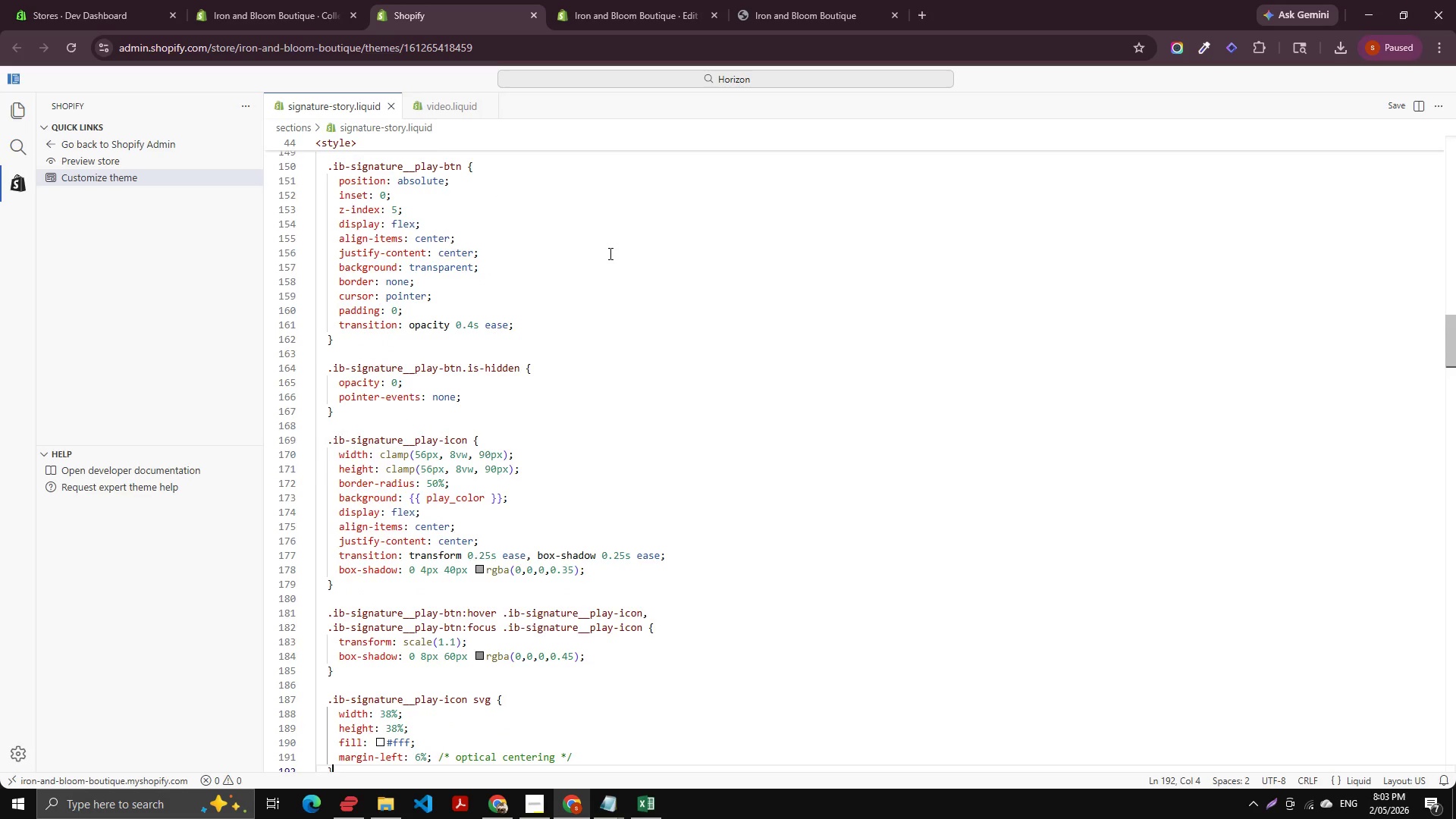 
double_click([487, 238])
 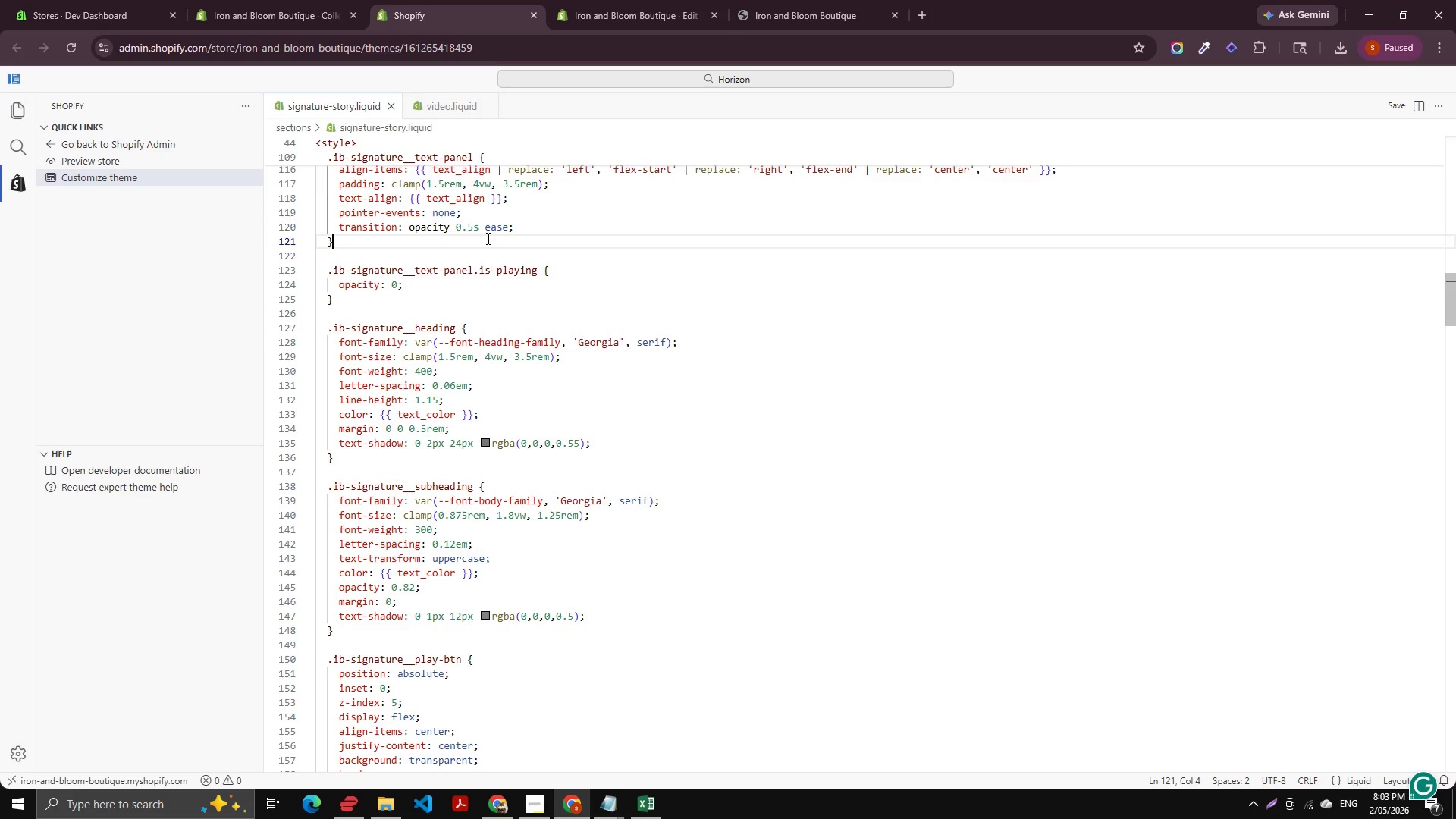 
scroll: coordinate [529, 276], scroll_direction: up, amount: 13.0
 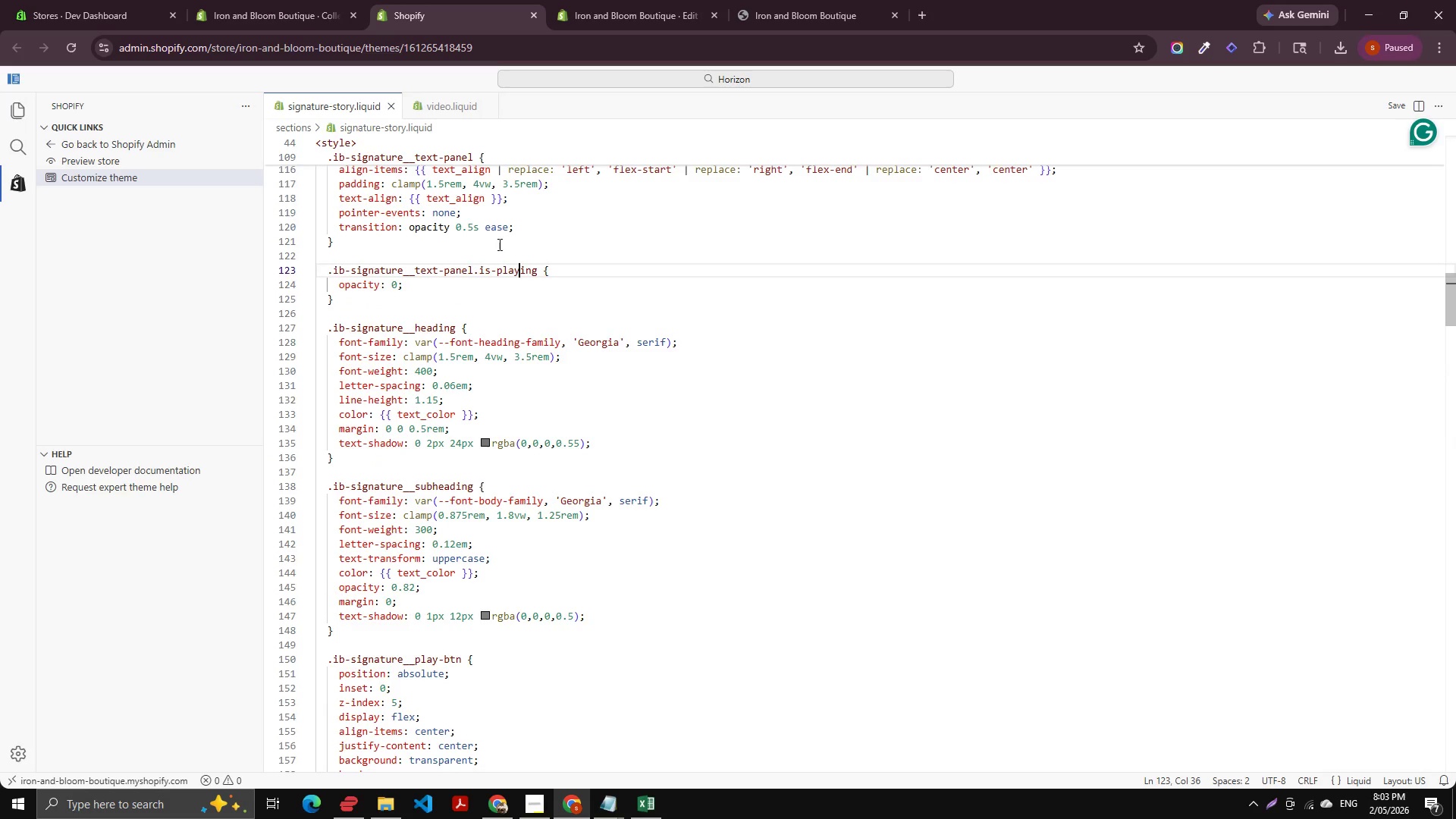 
left_click_drag(start_coordinate=[487, 238], to_coordinate=[477, 224])
 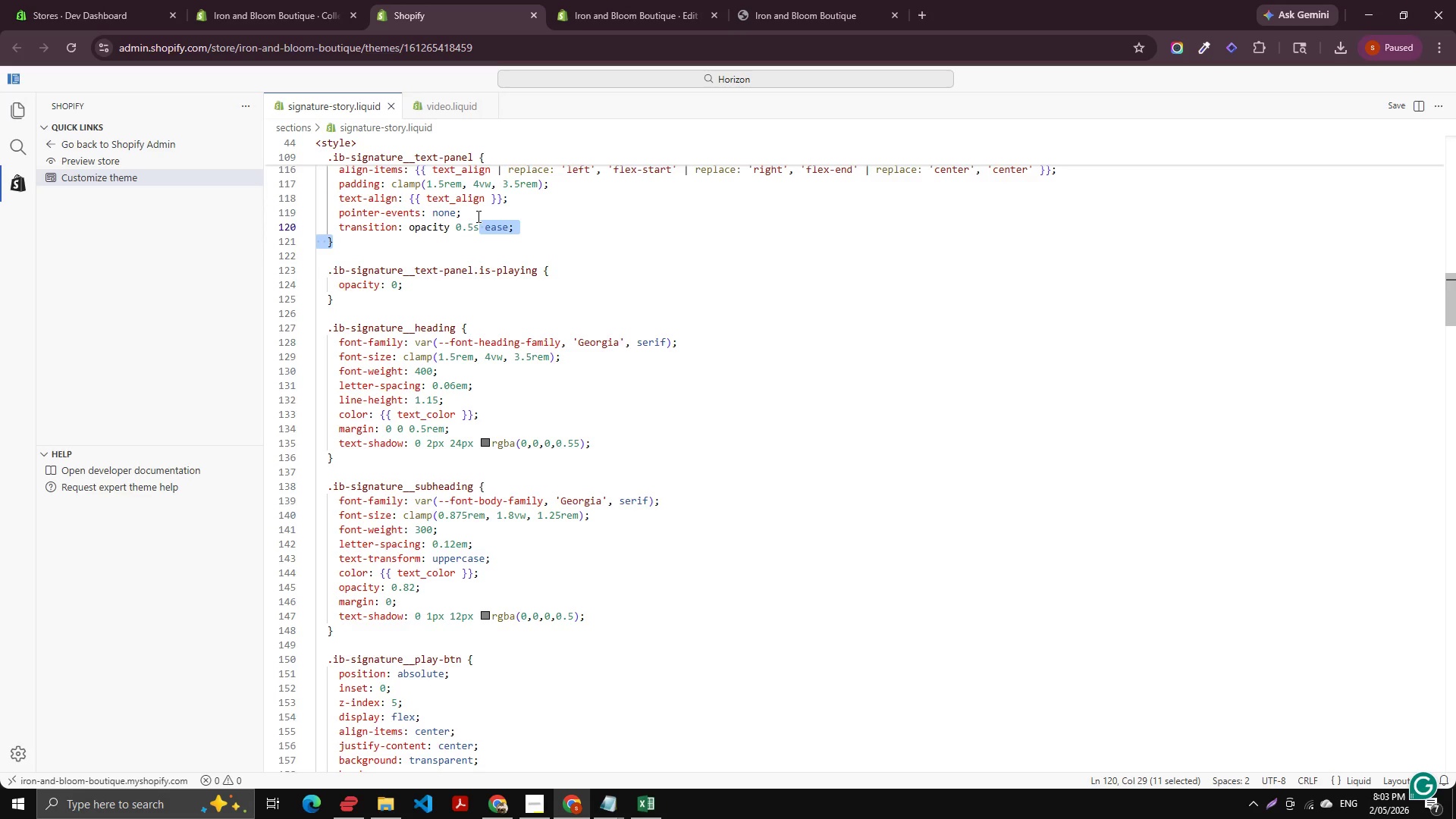 
wait(45.61)
 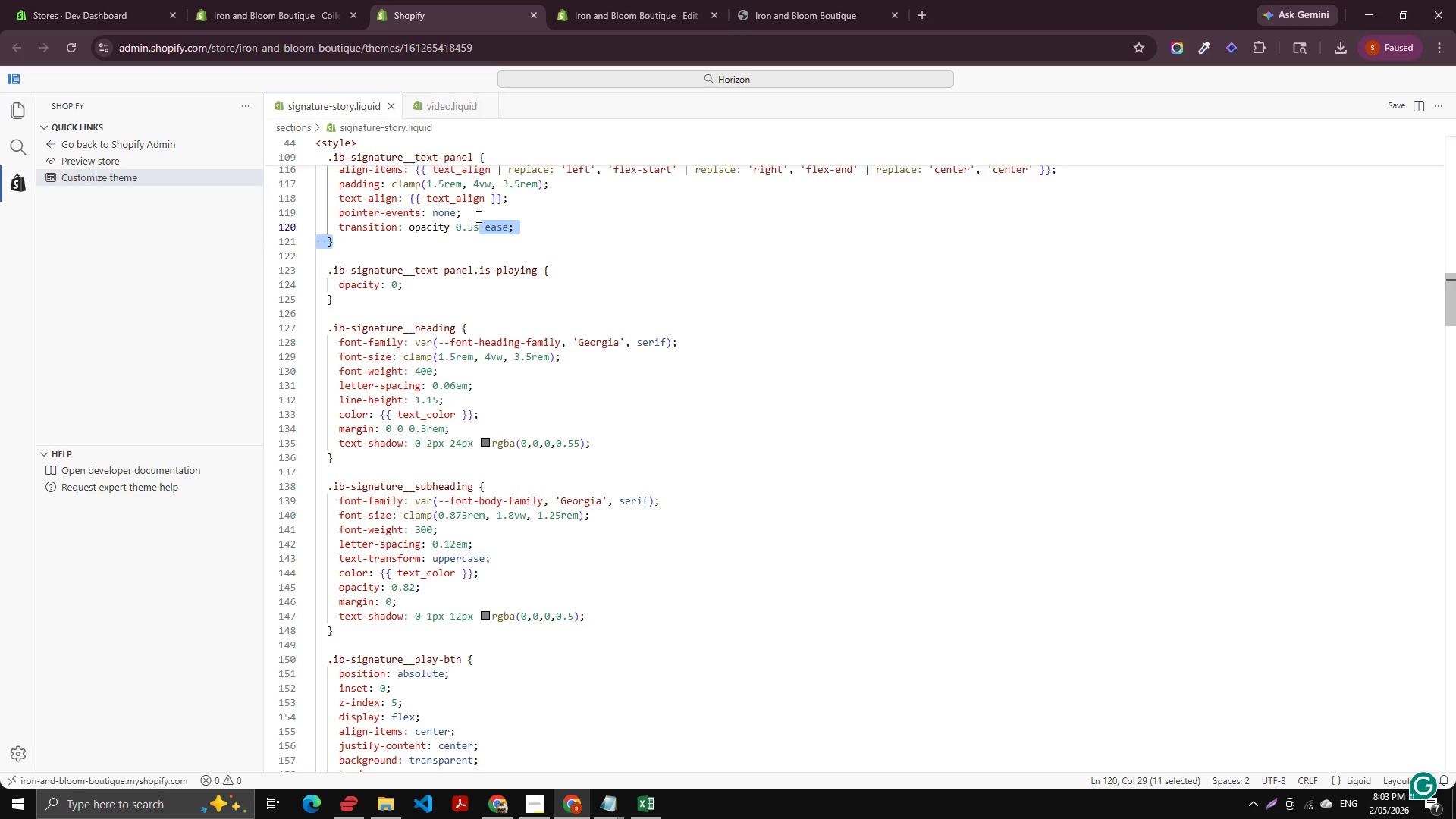 
scroll: coordinate [631, 453], scroll_direction: down, amount: 1.0
 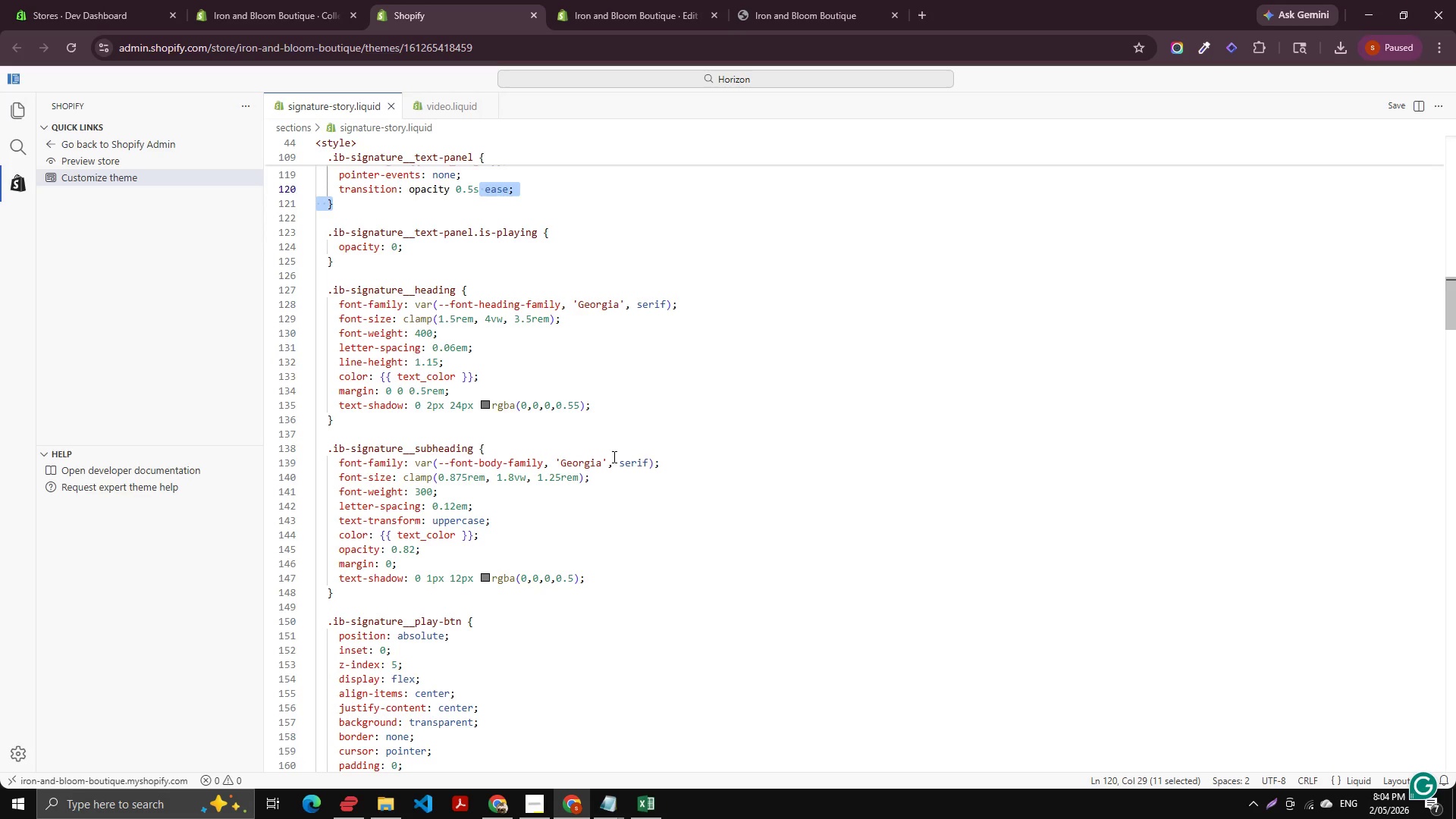 
wait(20.12)
 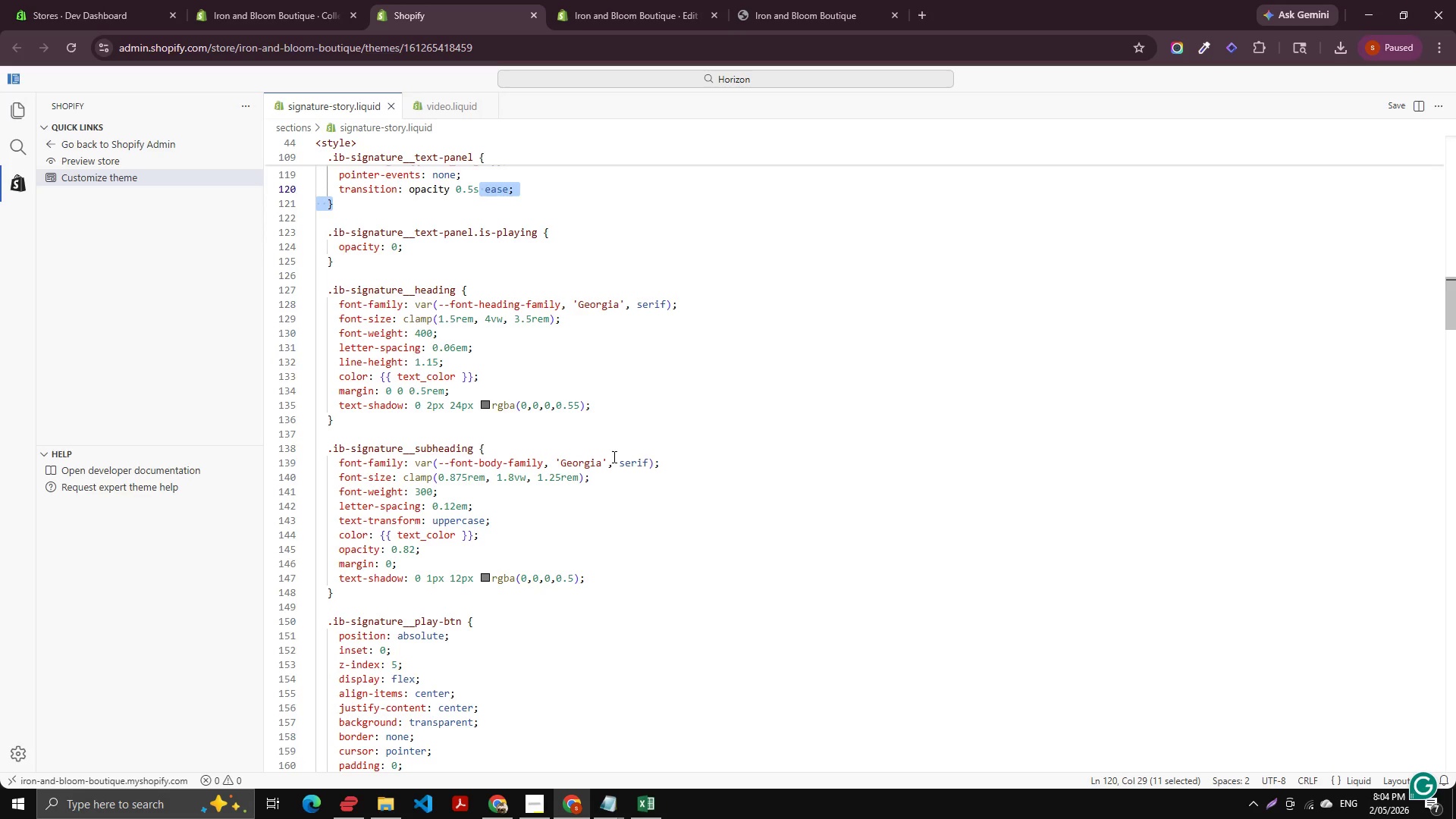 
scroll: coordinate [510, 313], scroll_direction: down, amount: 11.0
 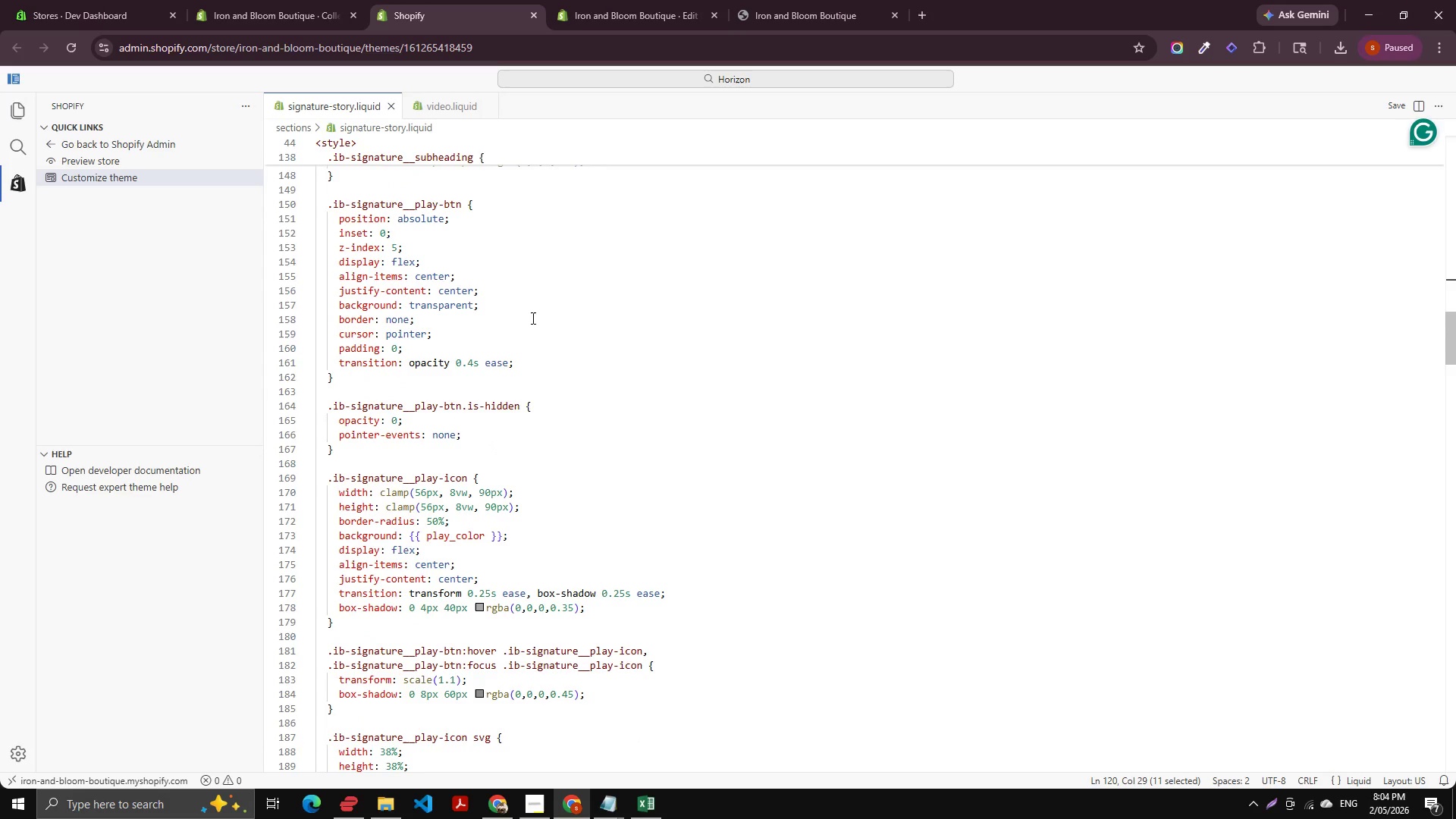 
scroll: coordinate [460, 327], scroll_direction: up, amount: 5.0
 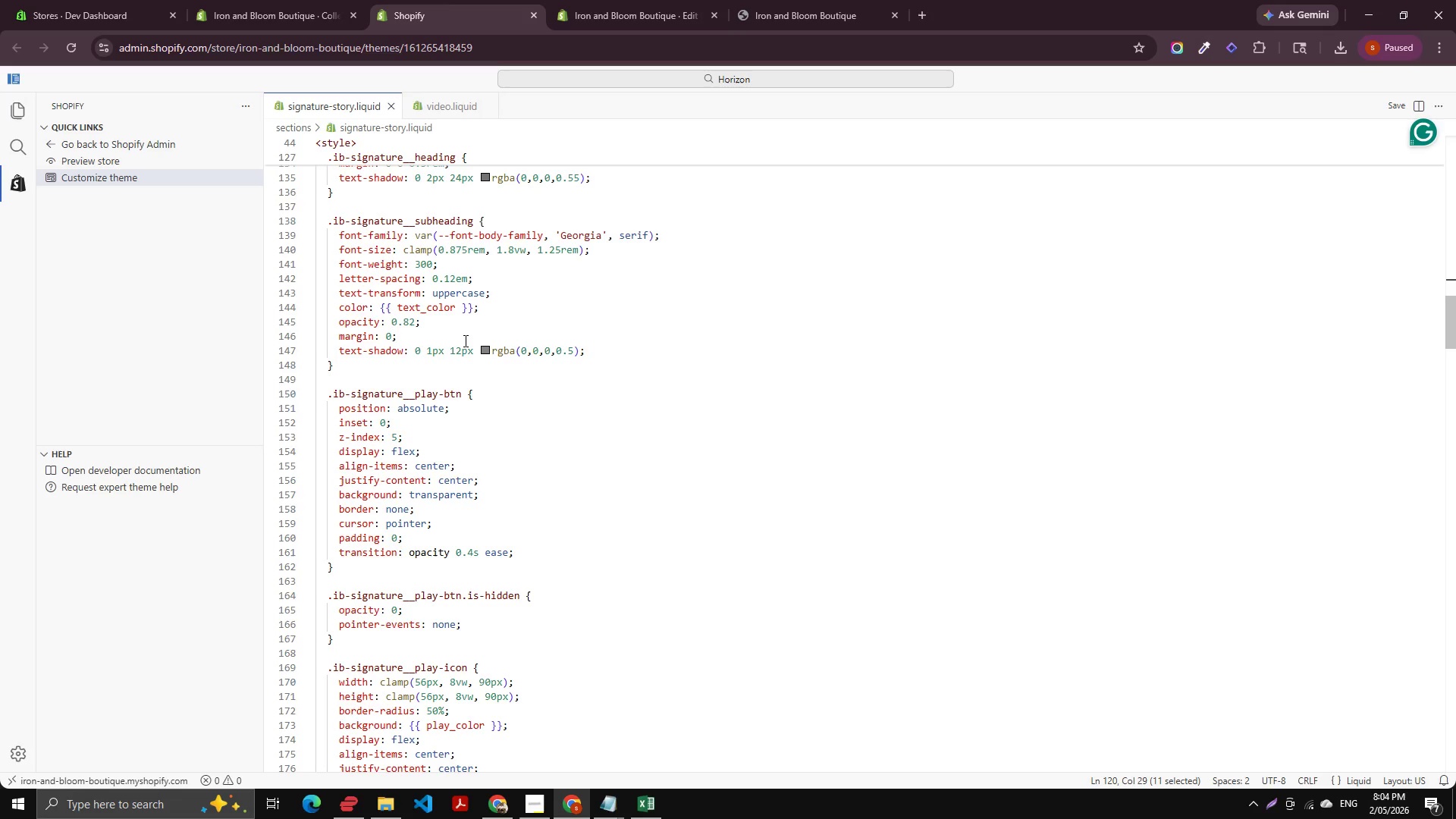 
wait(7.28)
 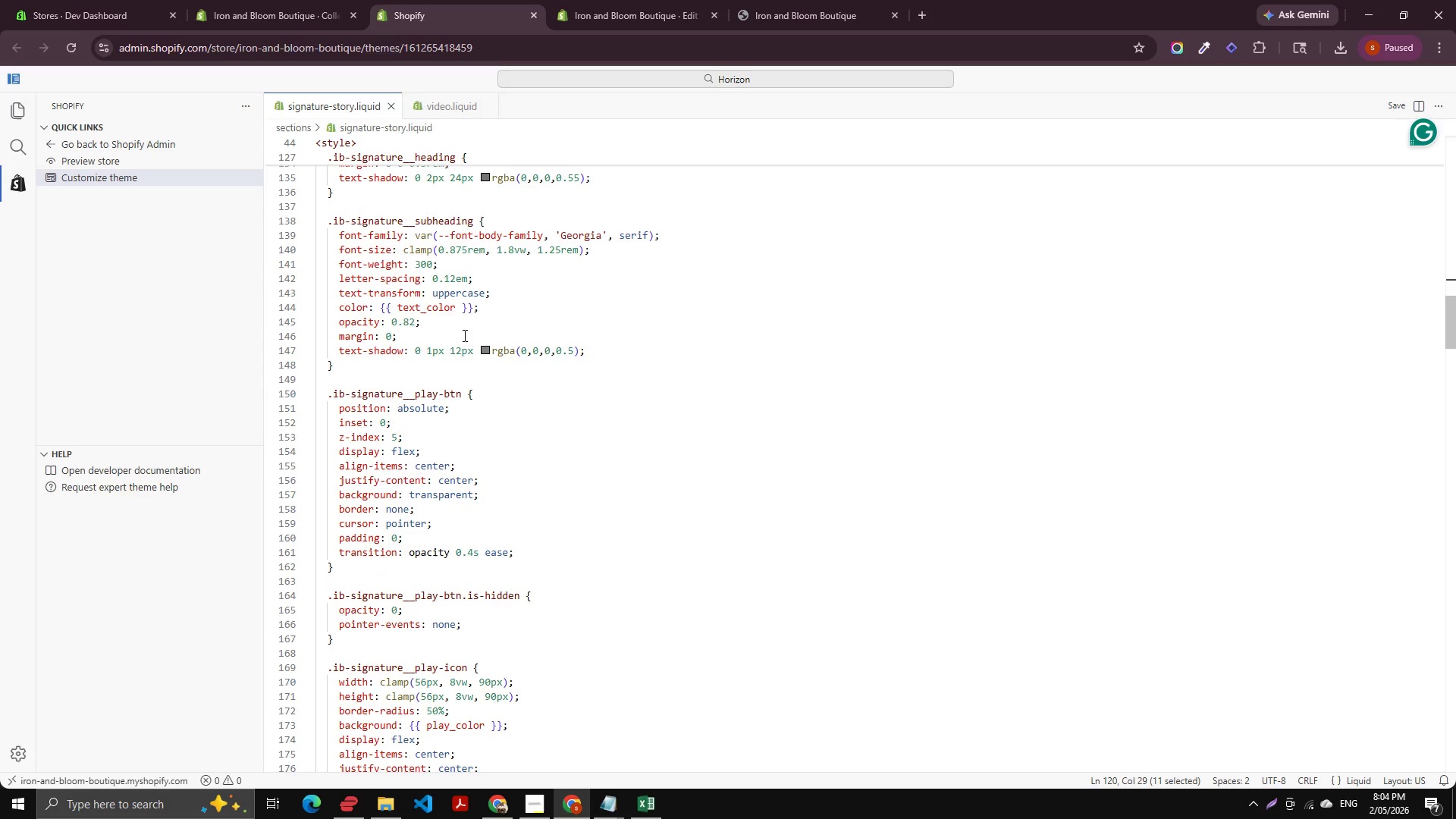 
scroll: coordinate [478, 350], scroll_direction: up, amount: 2.0
 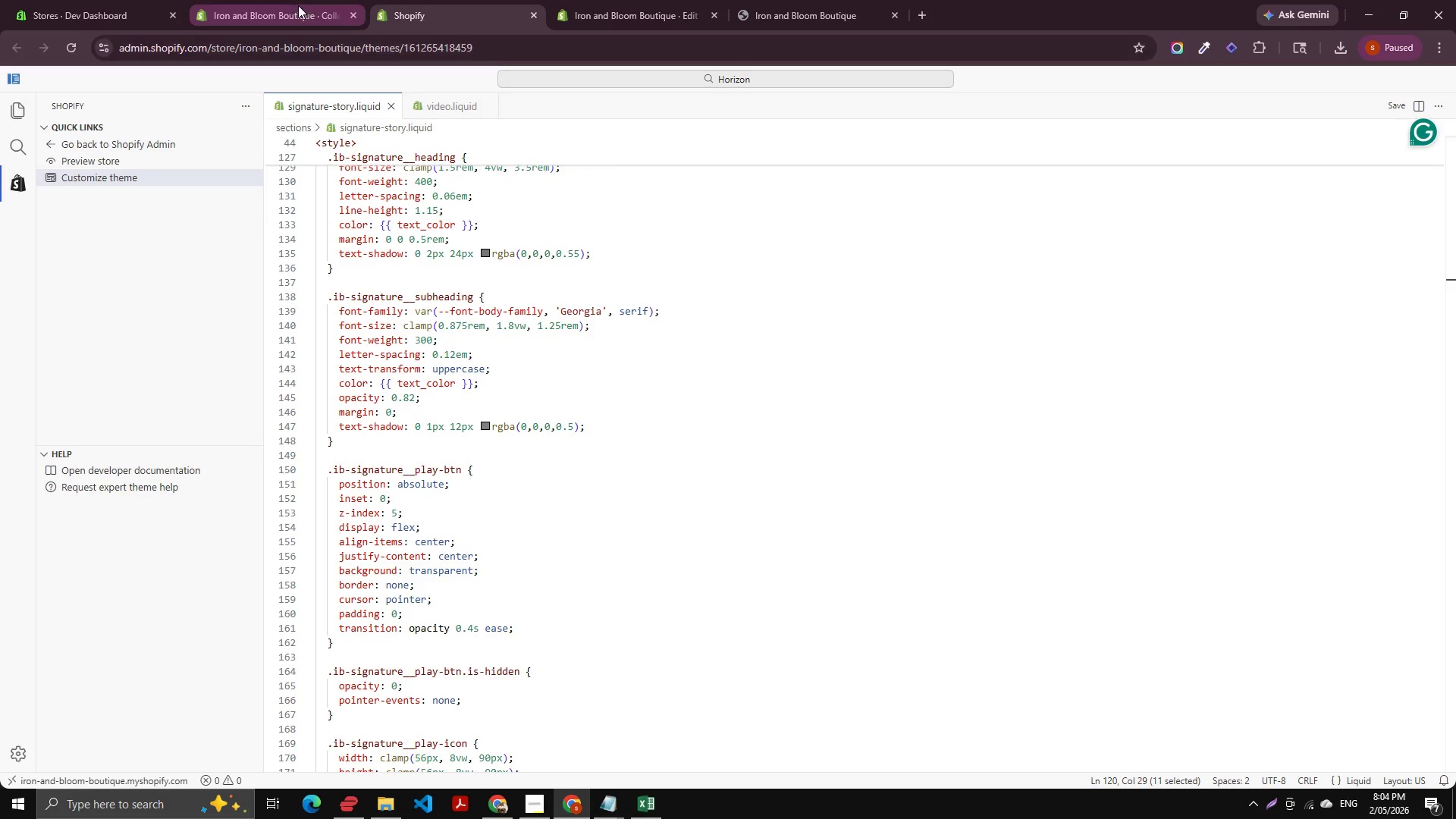 
left_click([297, 5])
 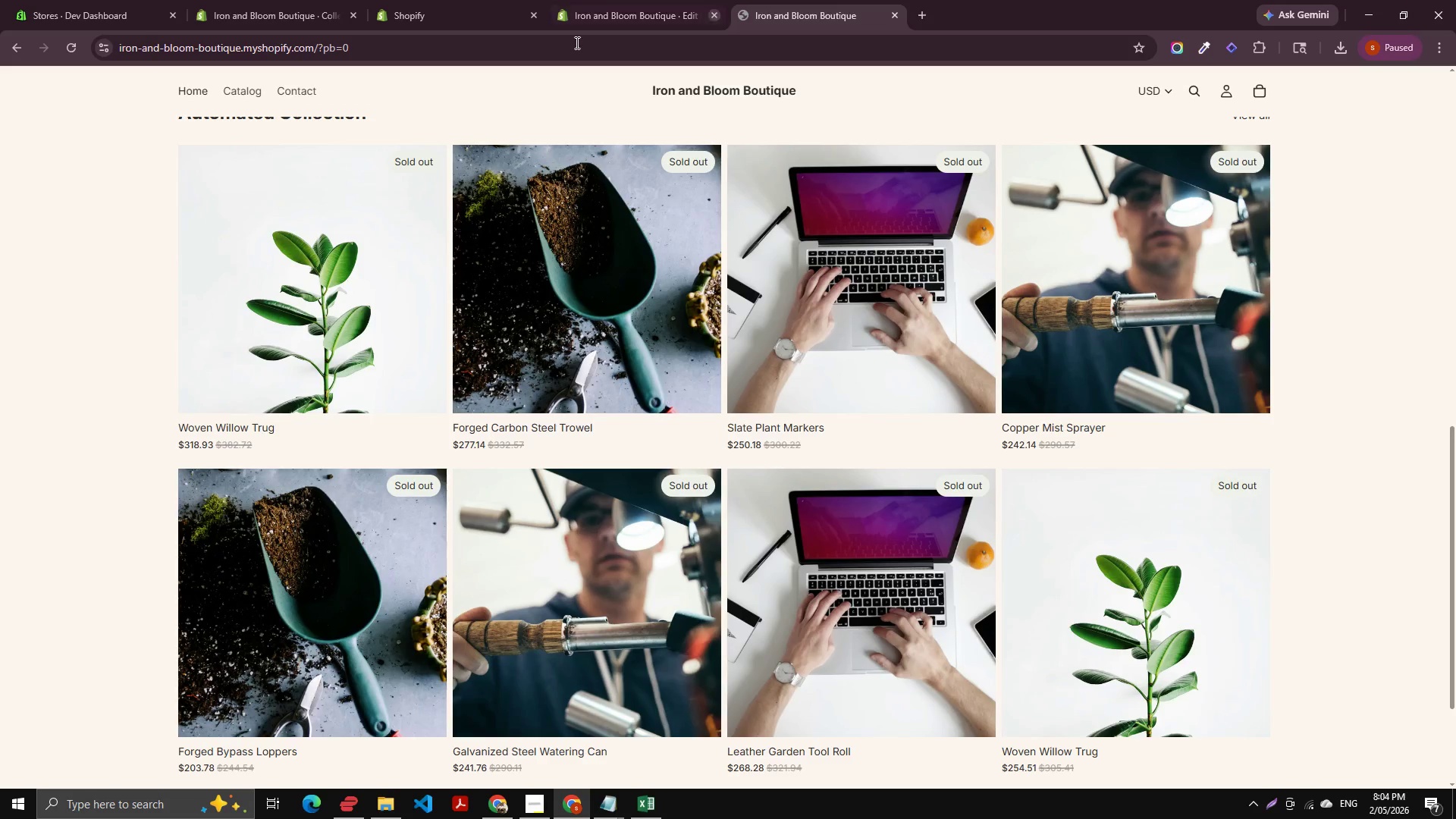 
left_click([452, 19])
 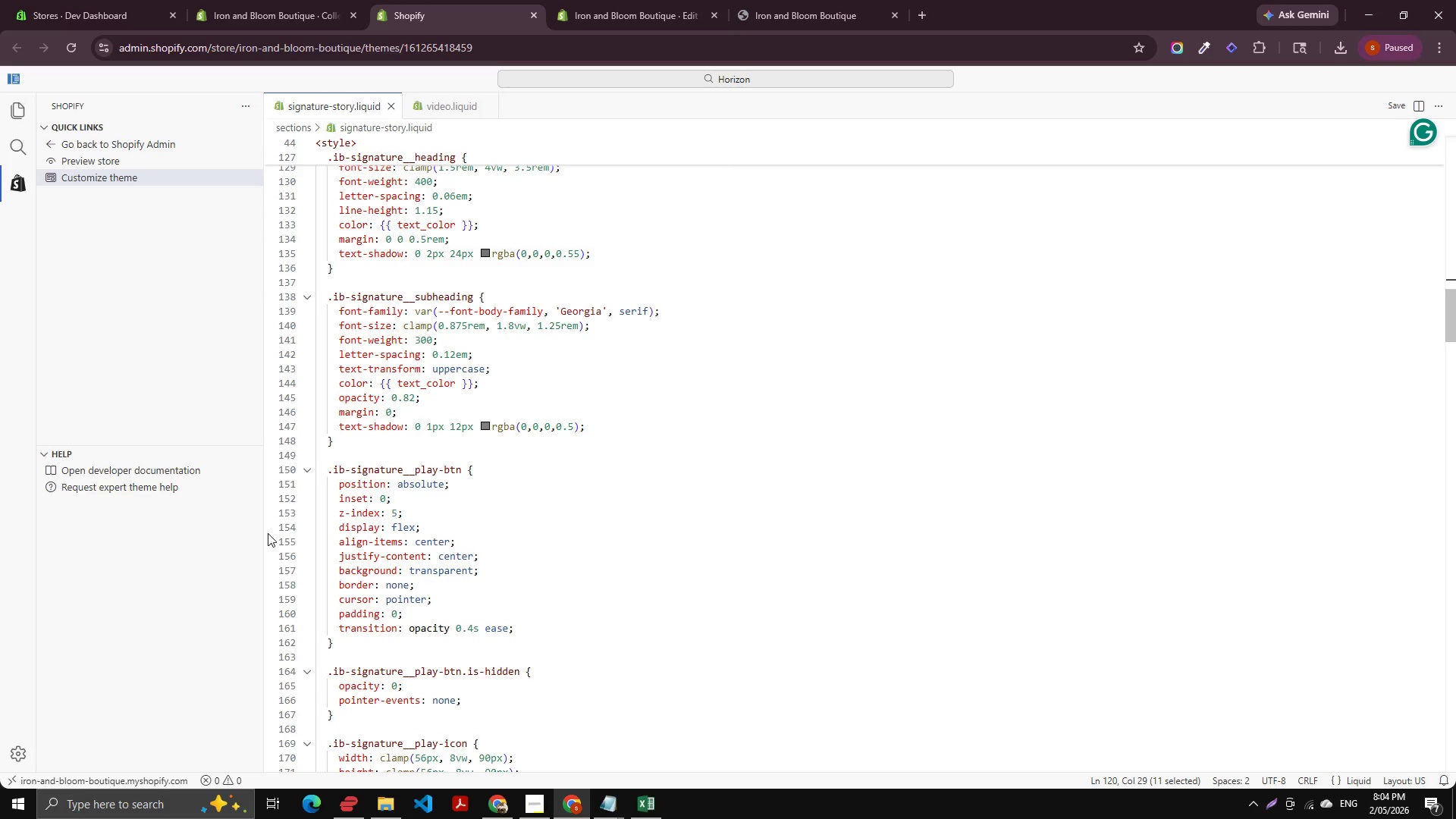 
wait(14.56)
 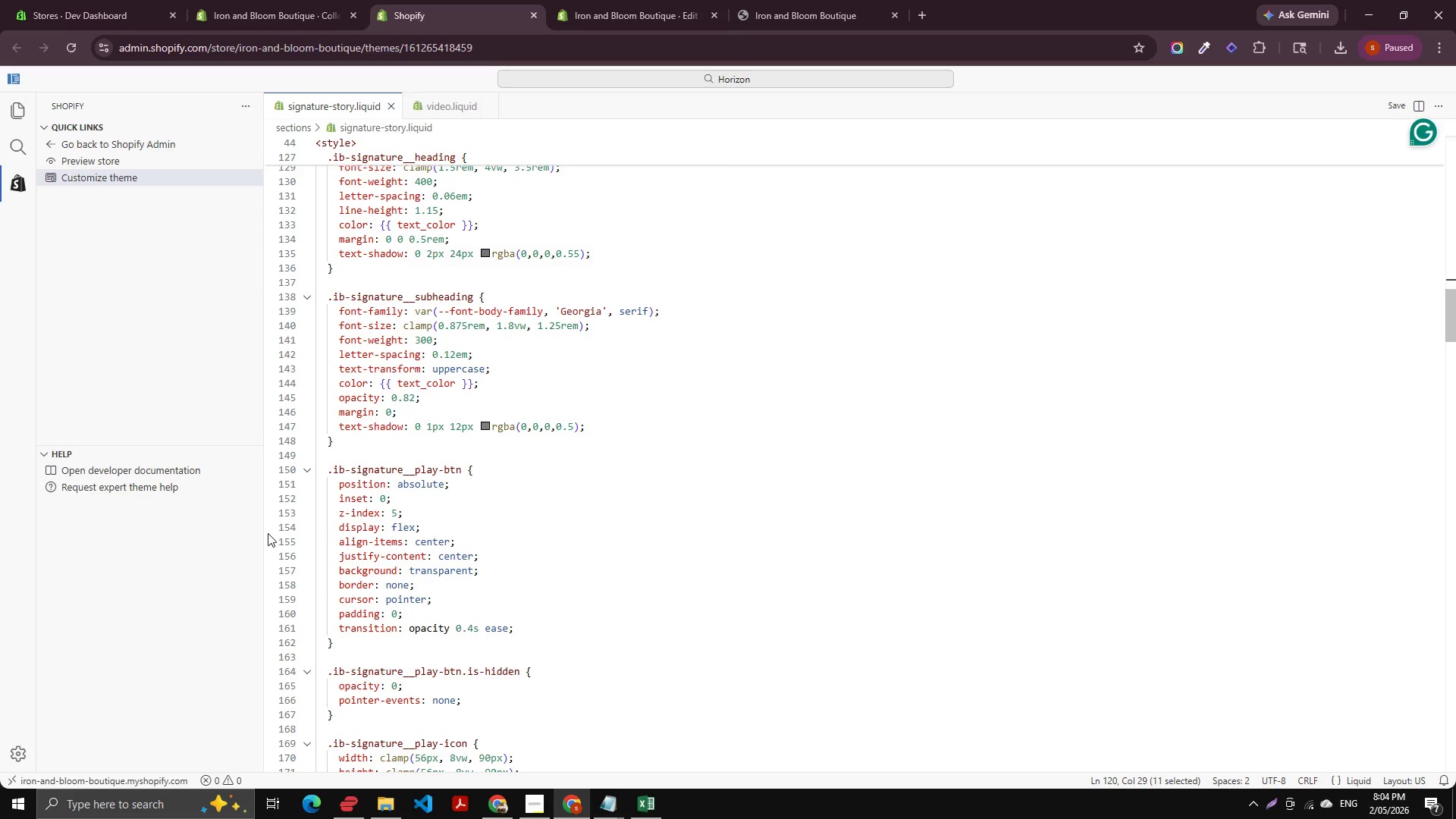 
scroll: coordinate [486, 482], scroll_direction: down, amount: 8.0
 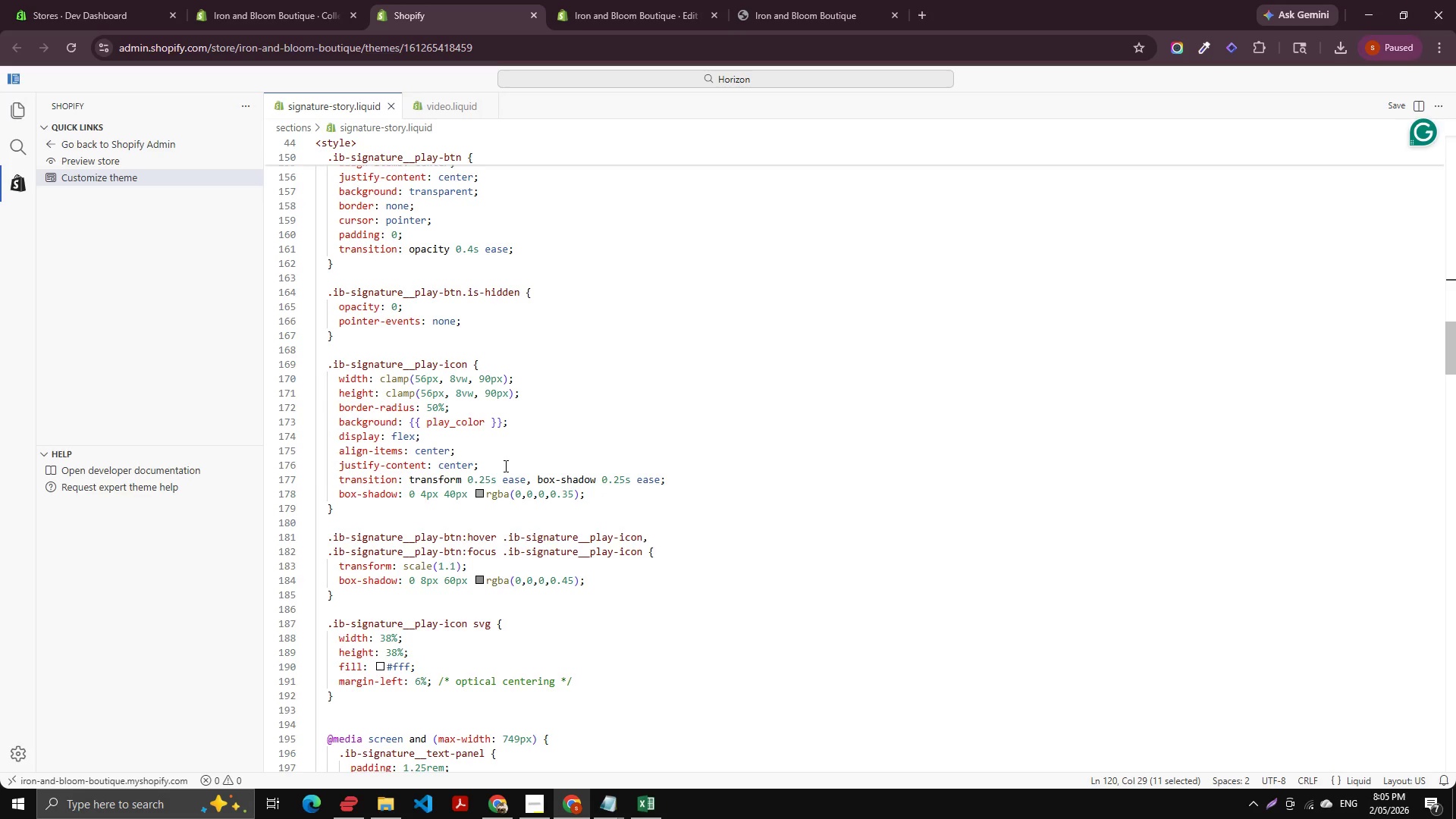 
wait(15.97)
 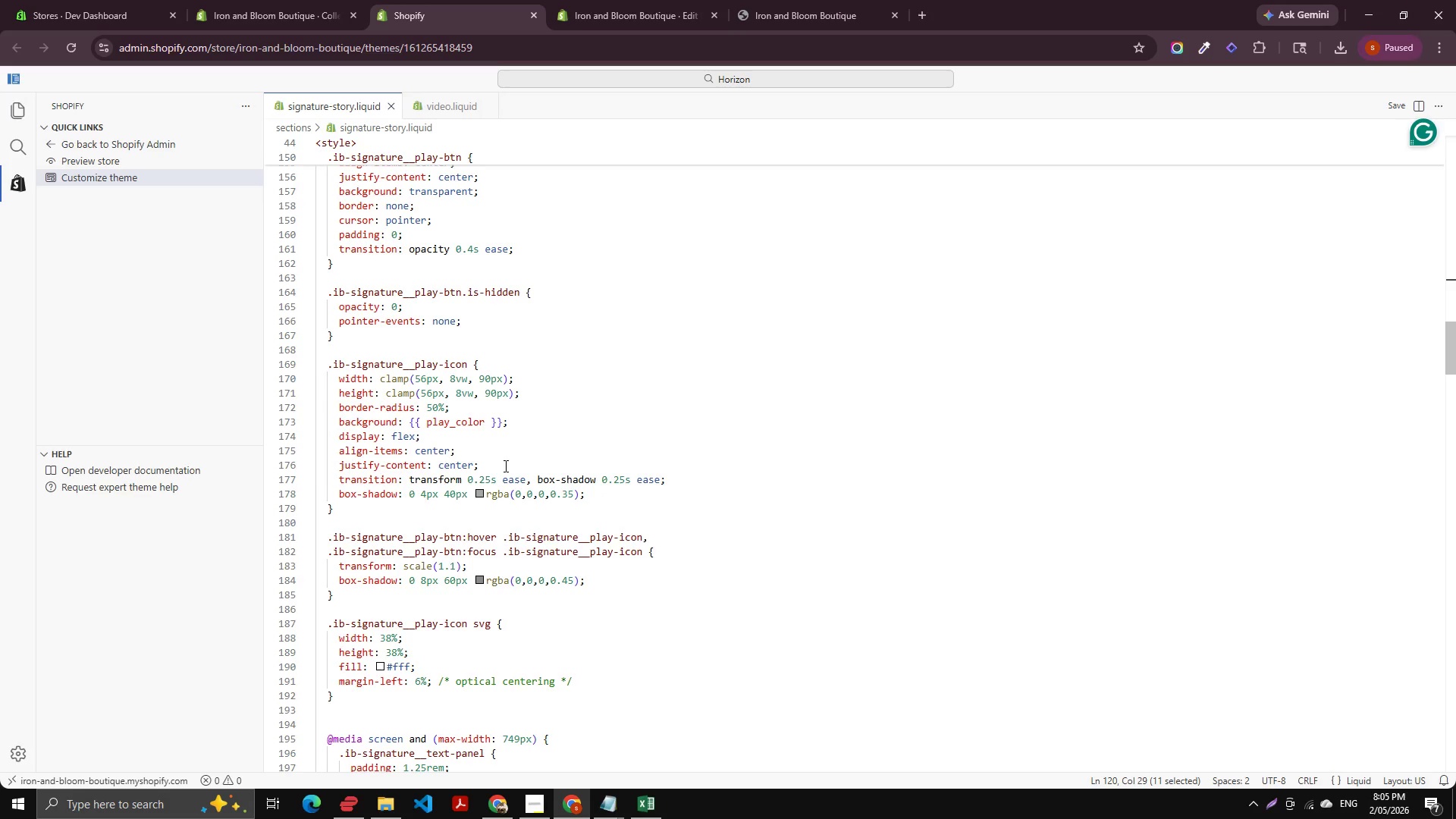 
scroll: coordinate [646, 630], scroll_direction: down, amount: 2.0
 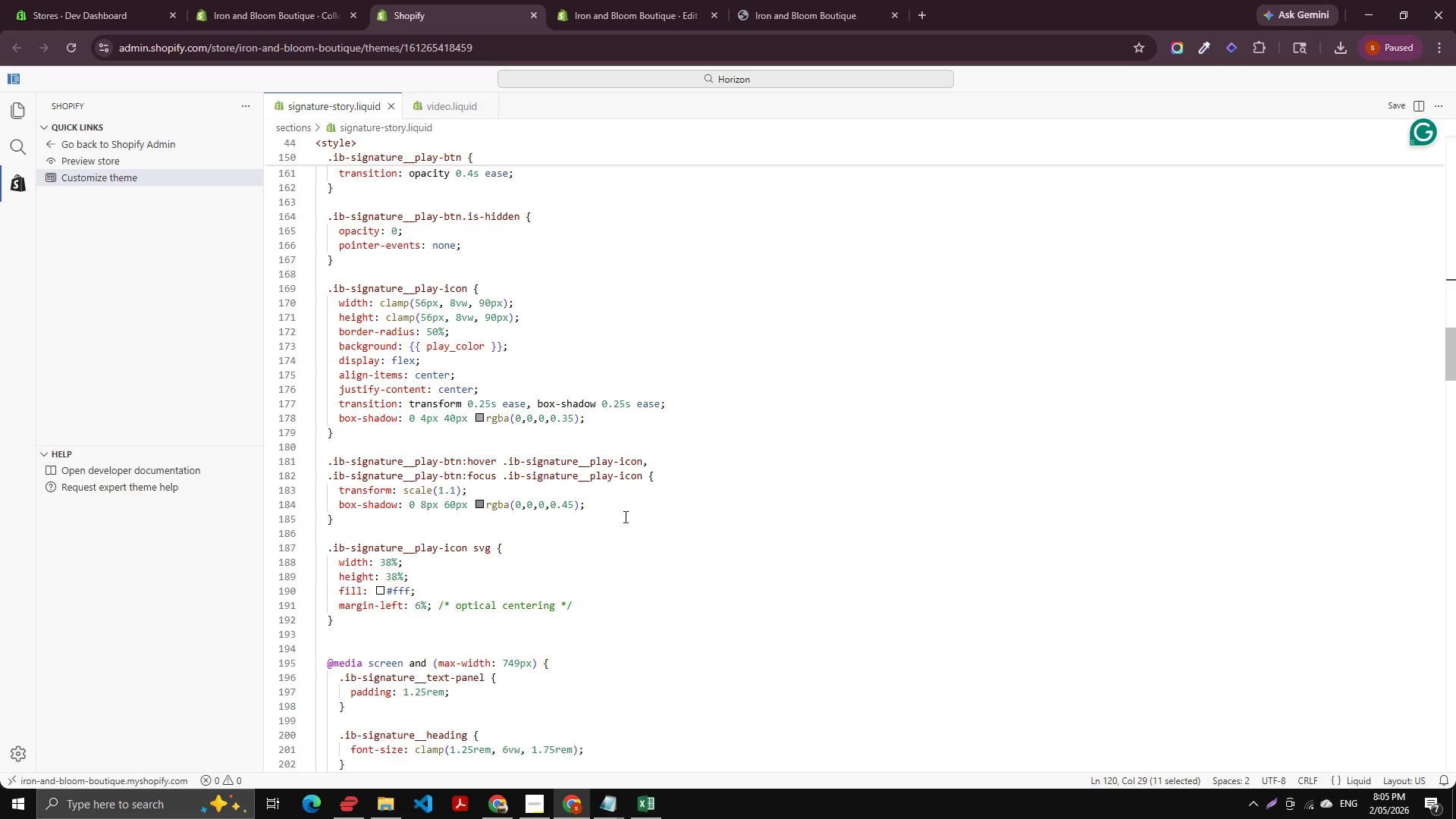 
wait(6.45)
 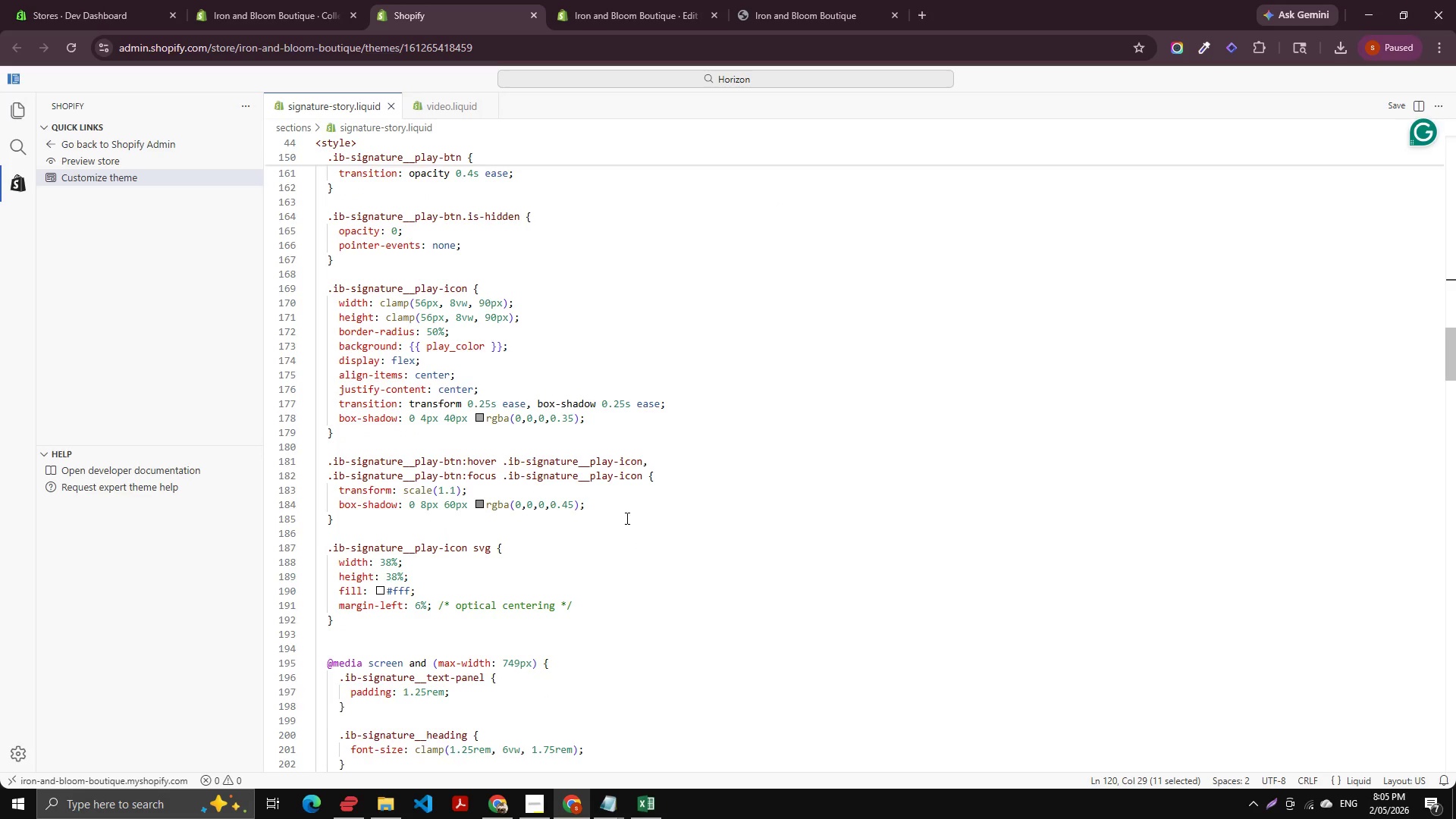 
scroll: coordinate [637, 529], scroll_direction: down, amount: 2.0
 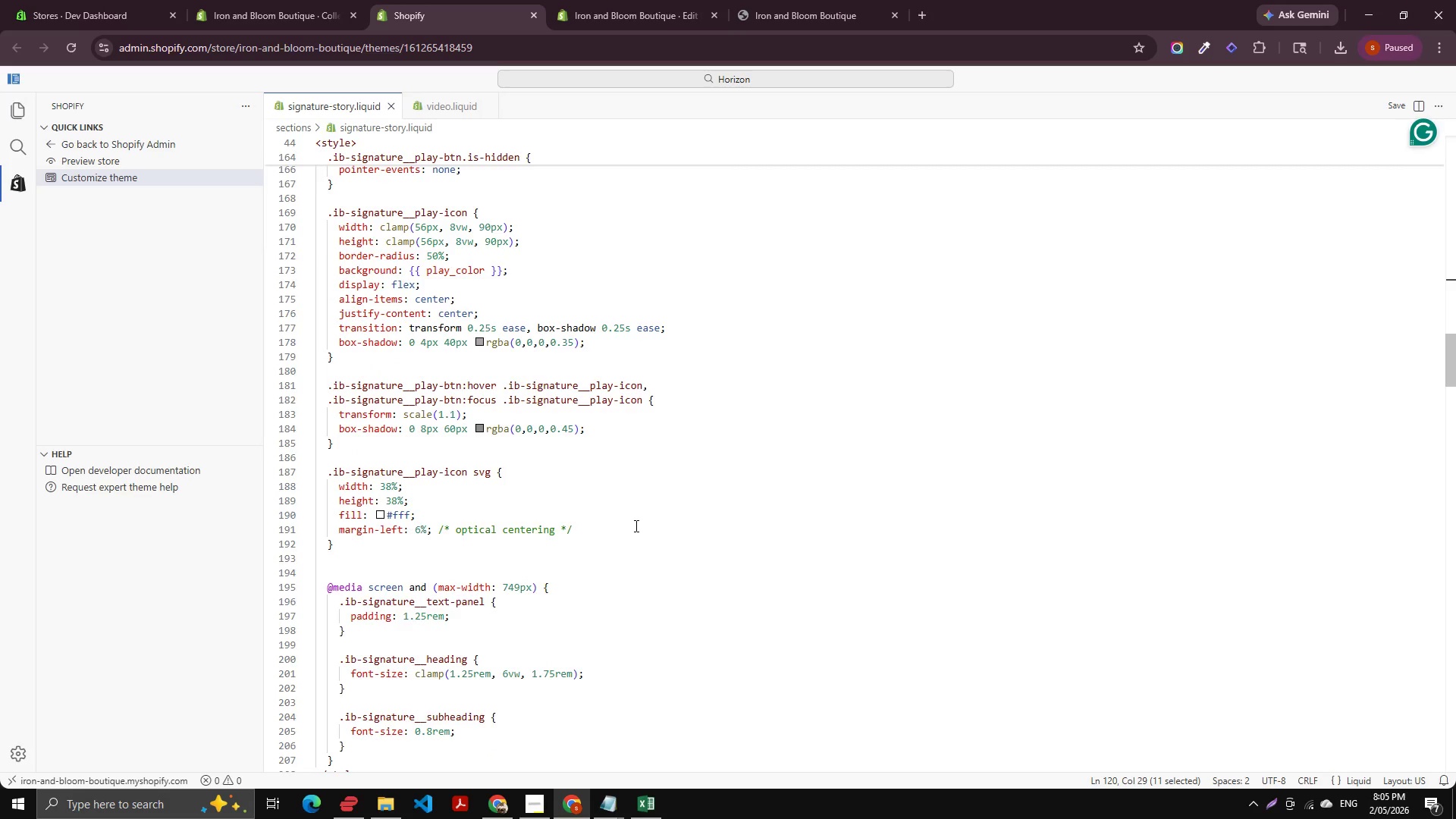 
scroll: coordinate [635, 526], scroll_direction: up, amount: 9.0
 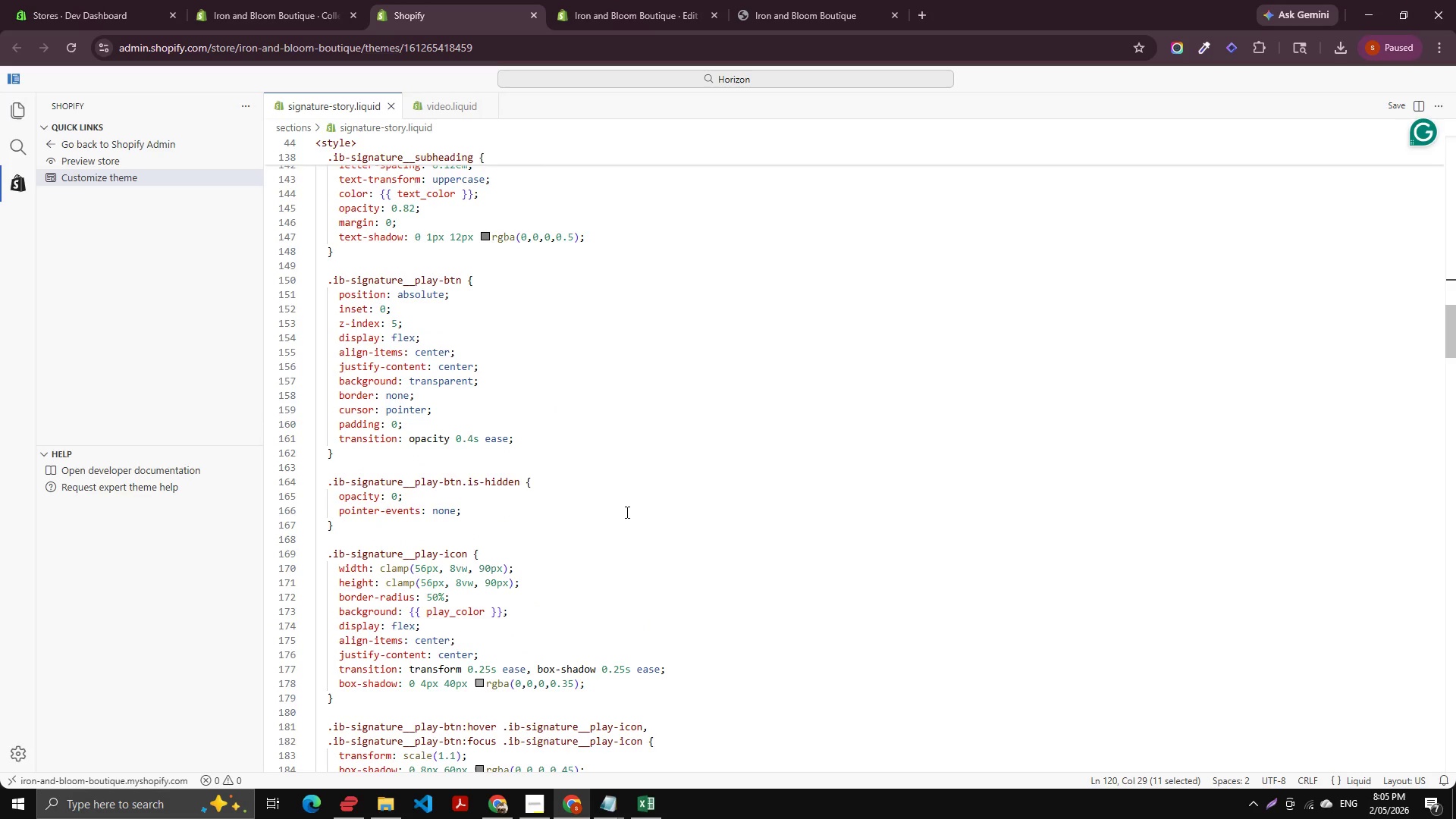 
wait(7.77)
 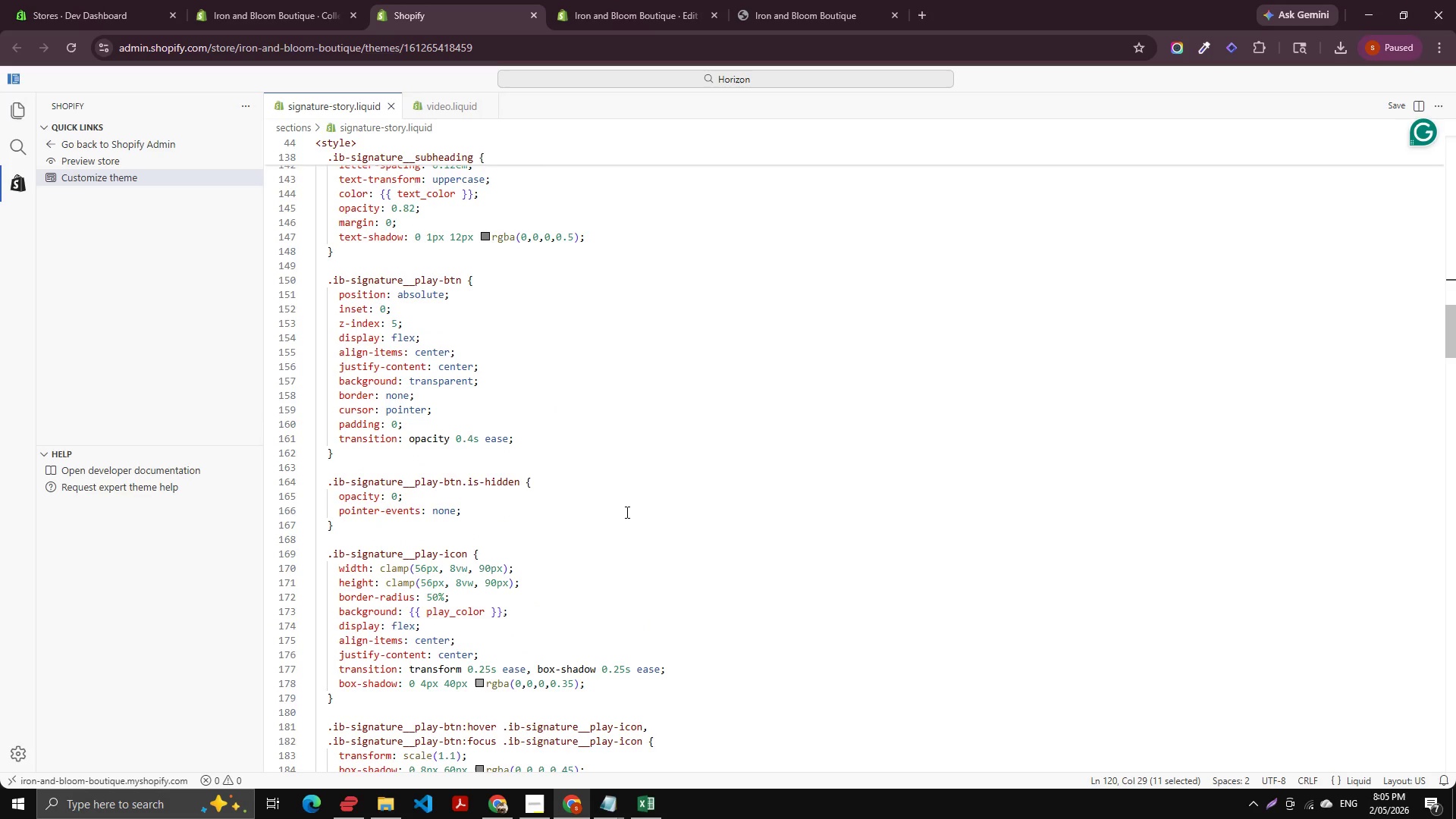 
scroll: coordinate [645, 453], scroll_direction: down, amount: 6.0
 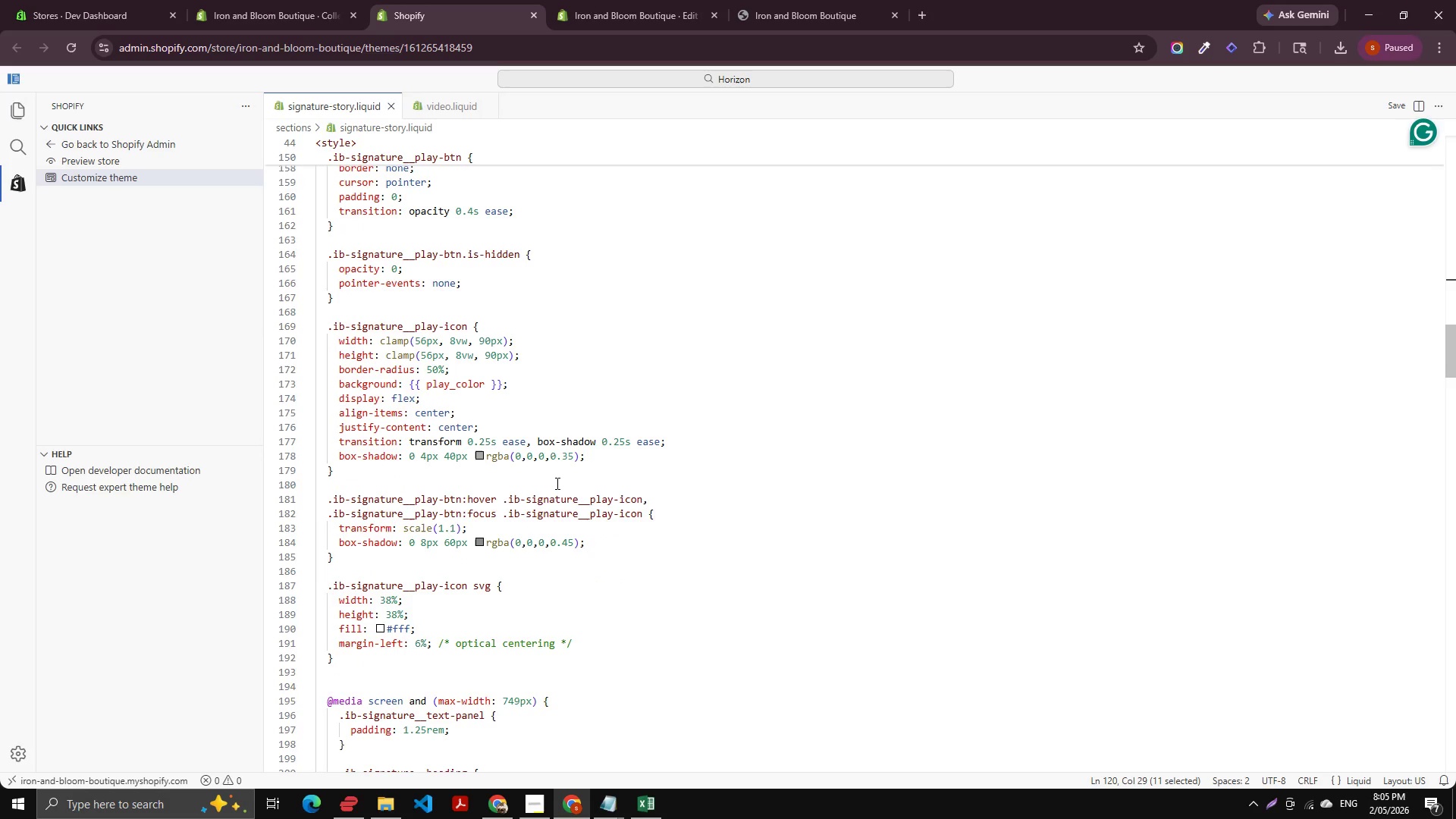 
wait(9.44)
 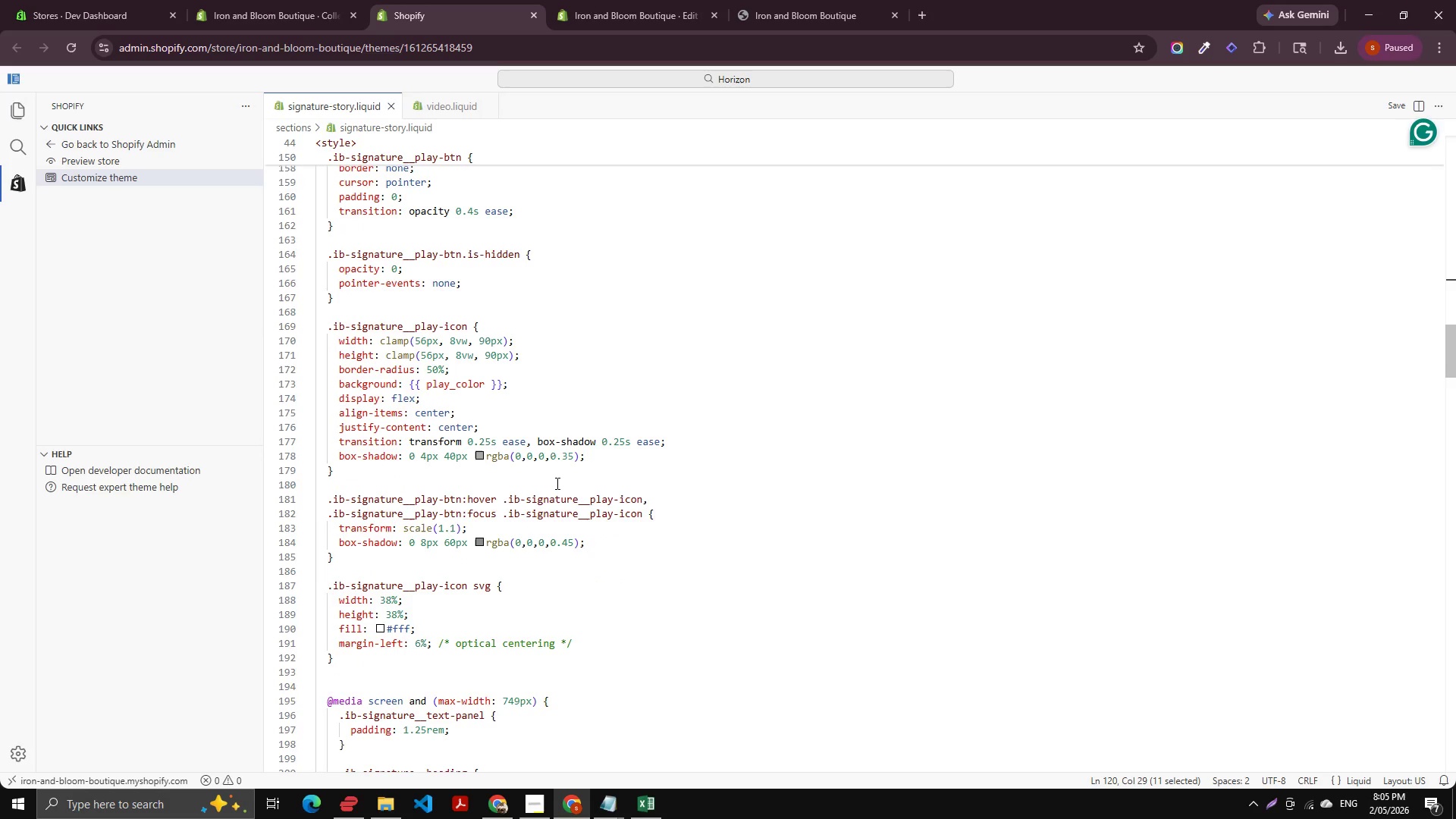 
scroll: coordinate [534, 539], scroll_direction: down, amount: 6.0
 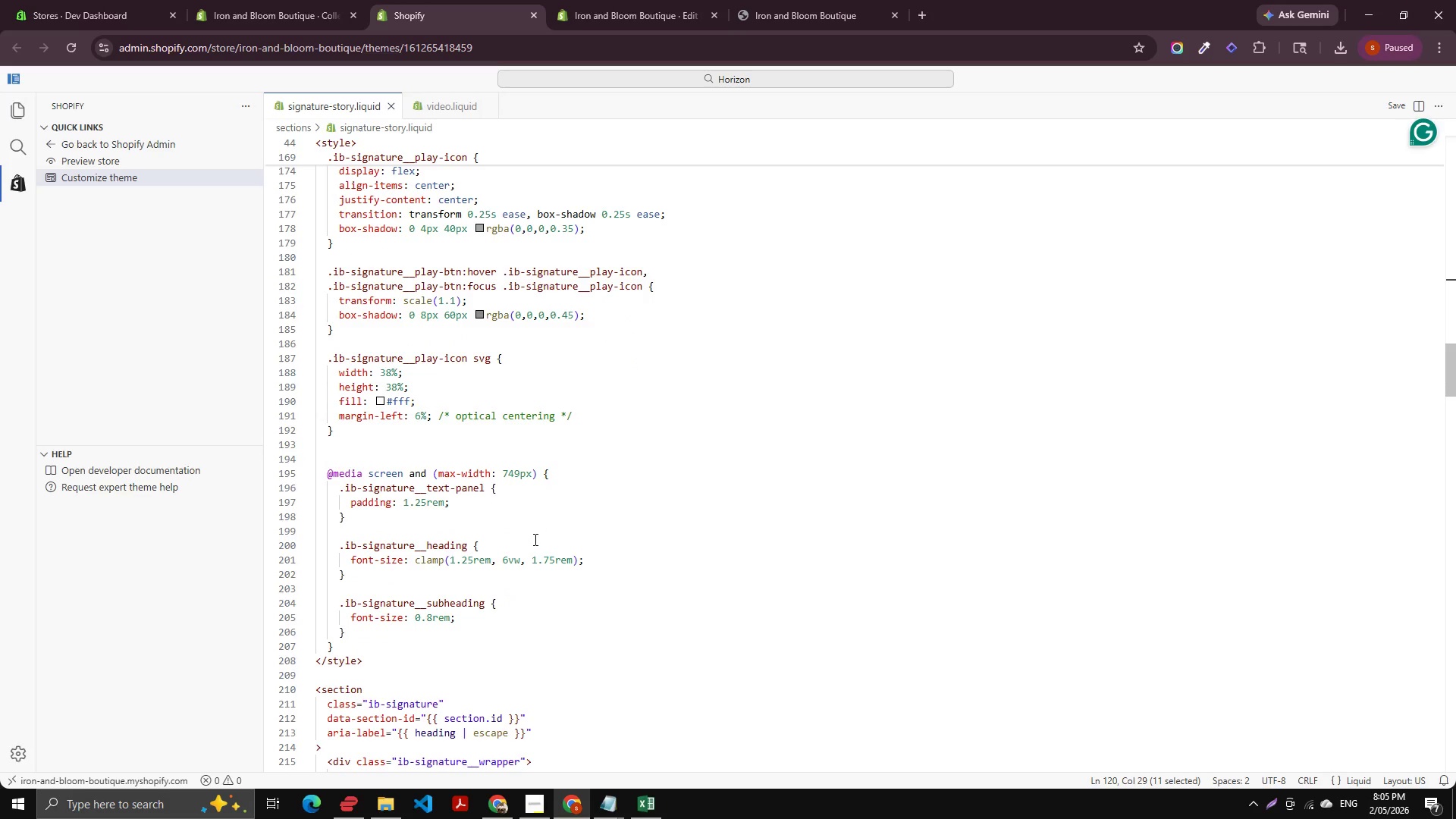 
scroll: coordinate [534, 540], scroll_direction: down, amount: 6.0
 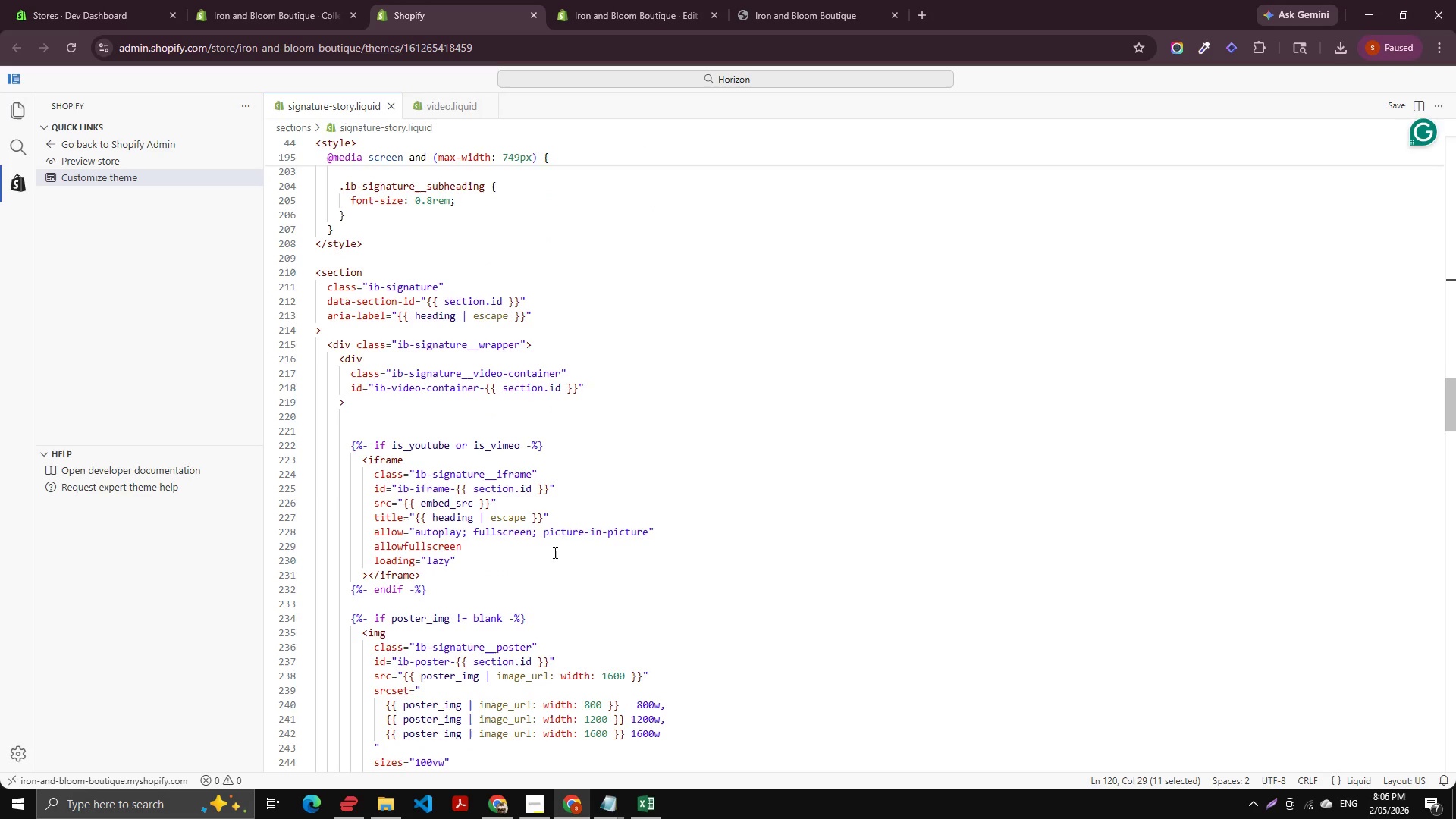 
left_click([582, 569])
 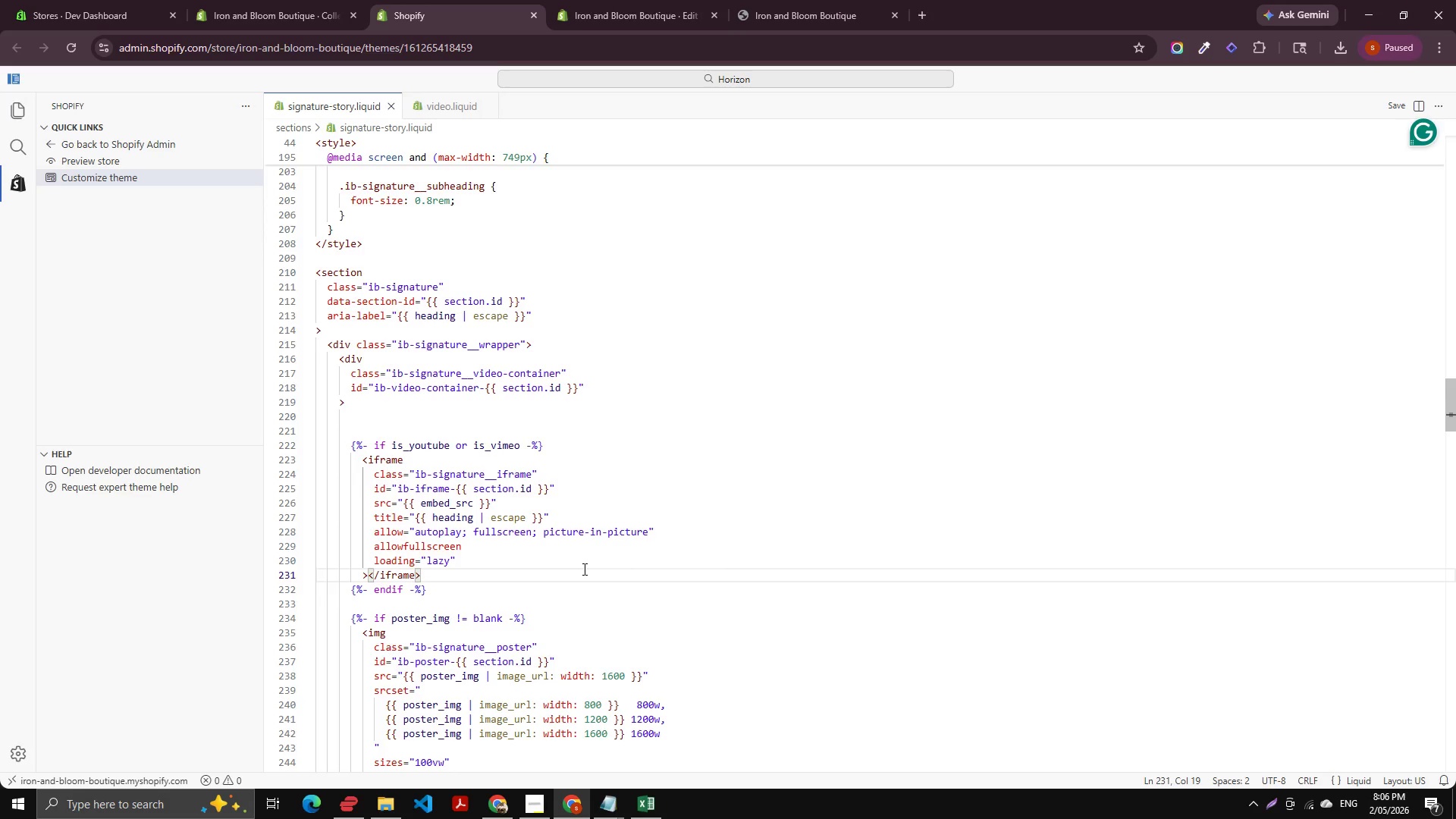 
scroll: coordinate [620, 543], scroll_direction: down, amount: 9.0
 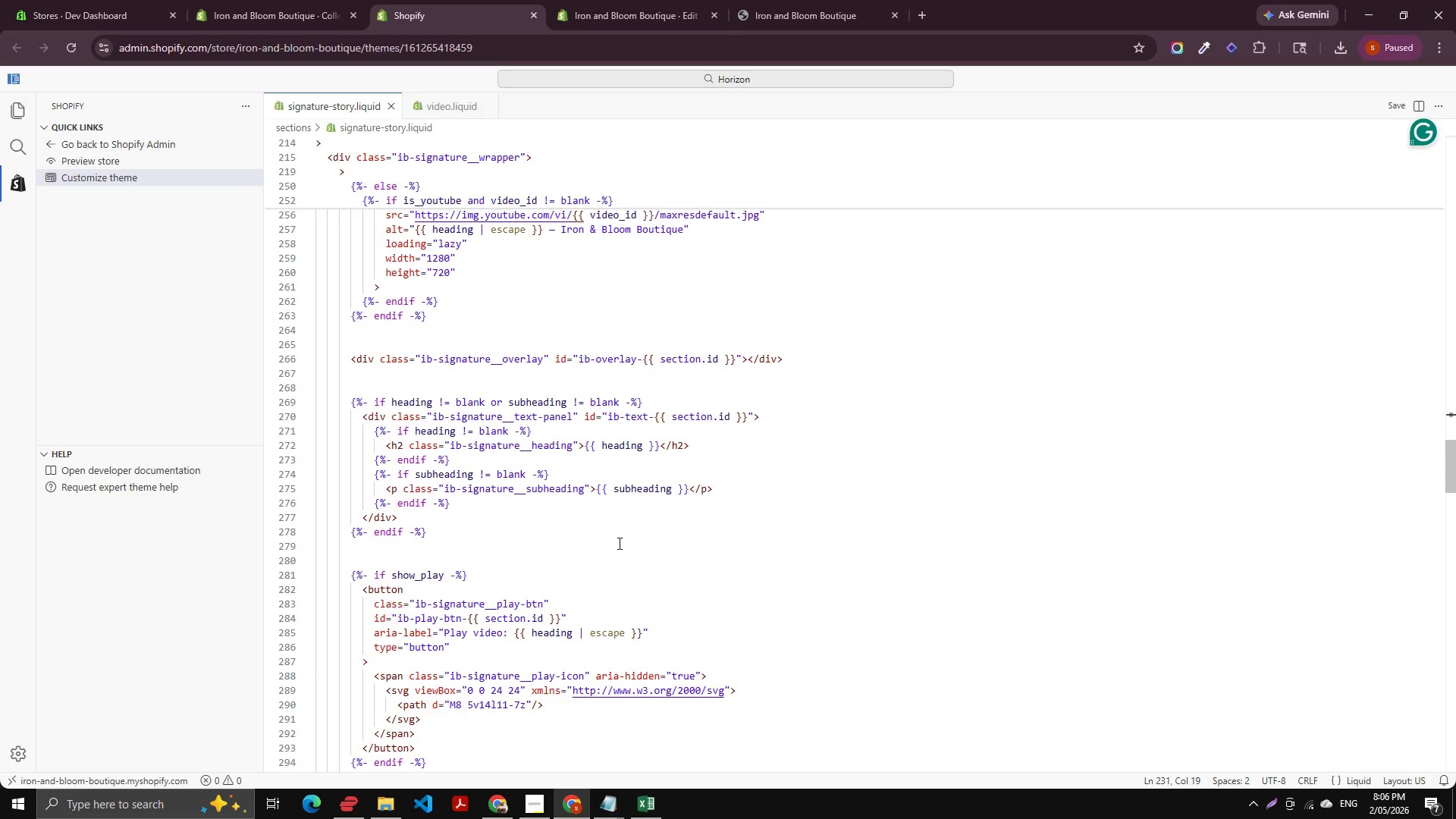 
scroll: coordinate [554, 553], scroll_direction: down, amount: 13.0
 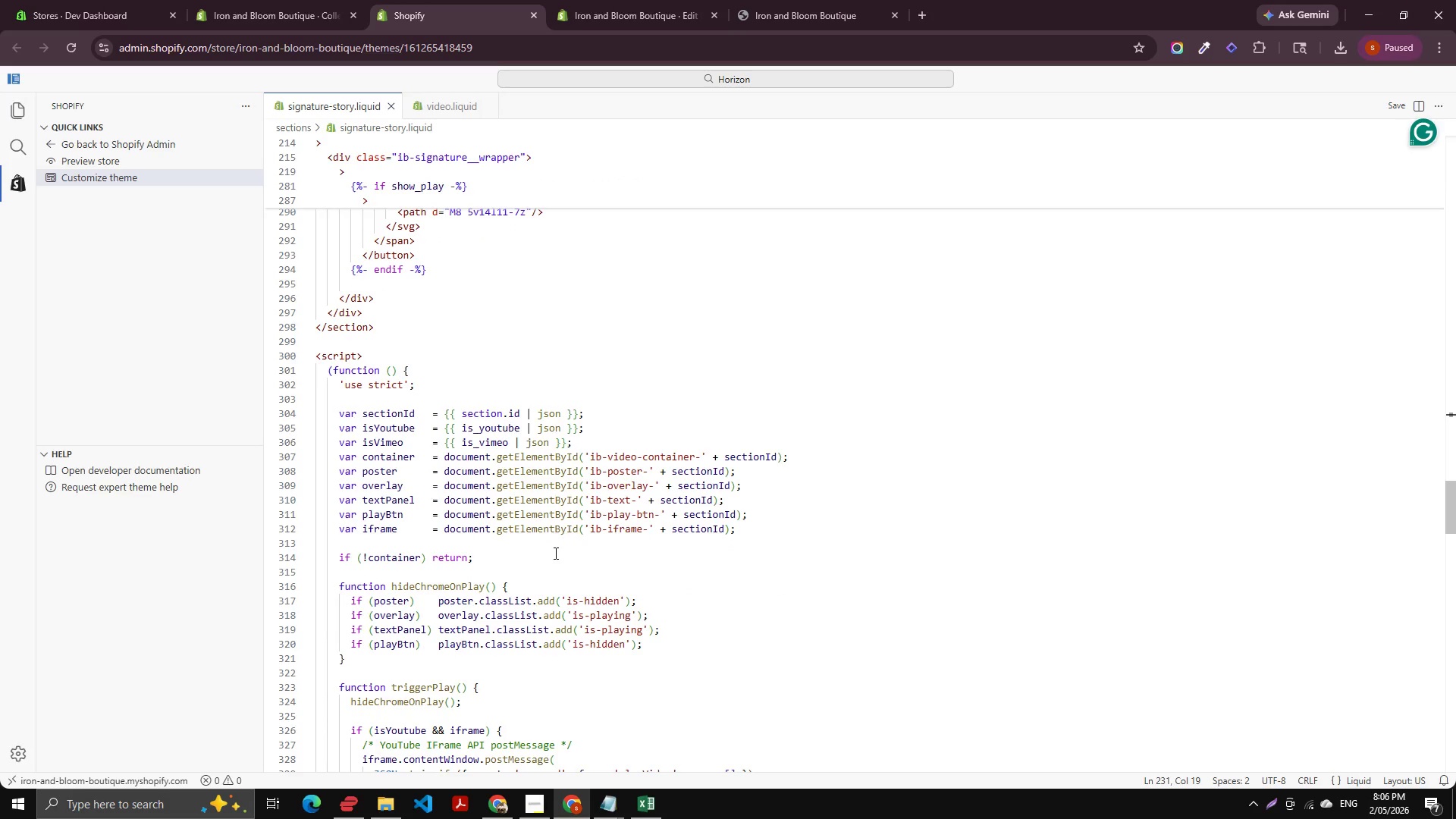 
scroll: coordinate [554, 553], scroll_direction: down, amount: 3.0
 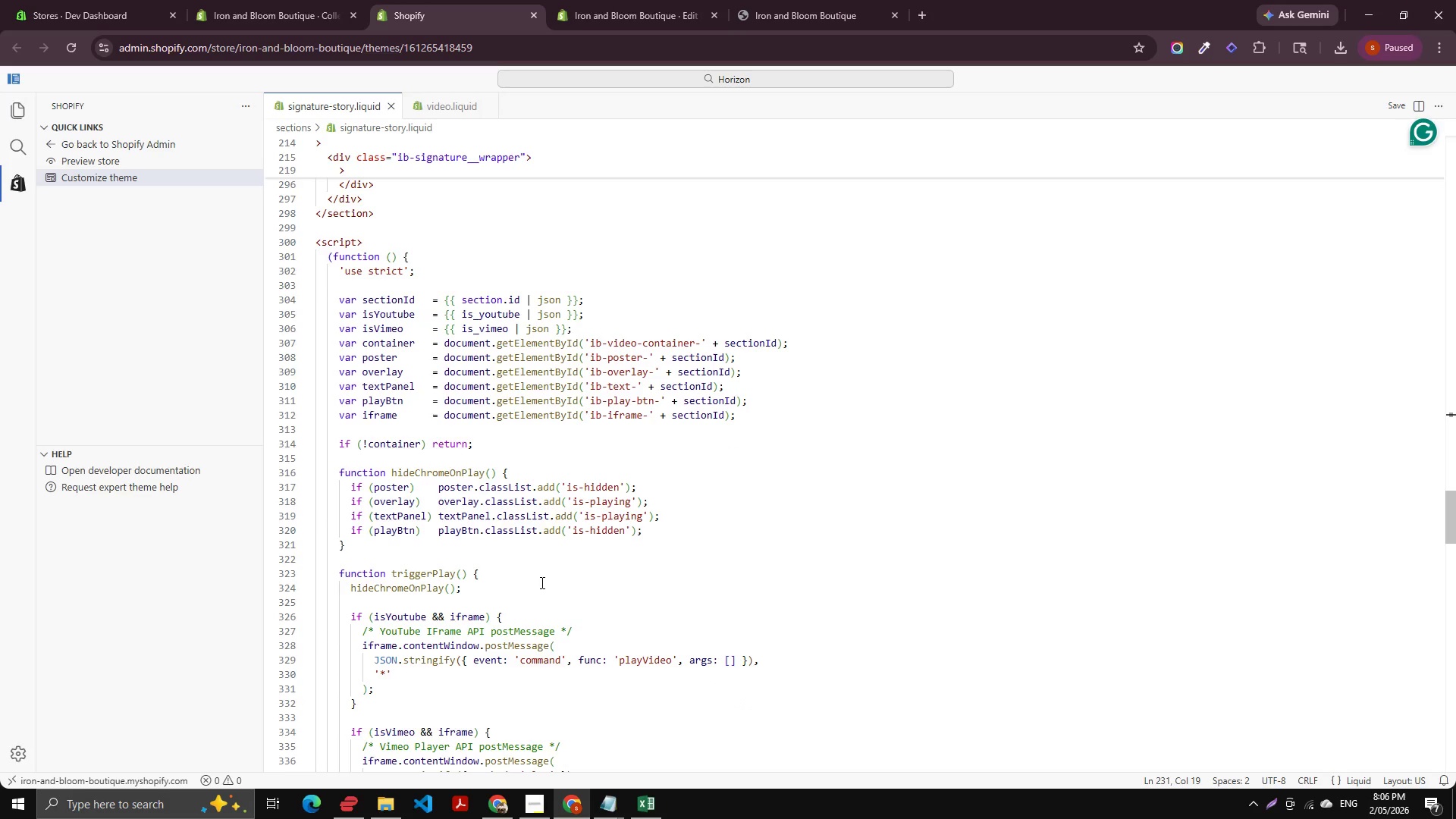 
left_click([541, 583])
 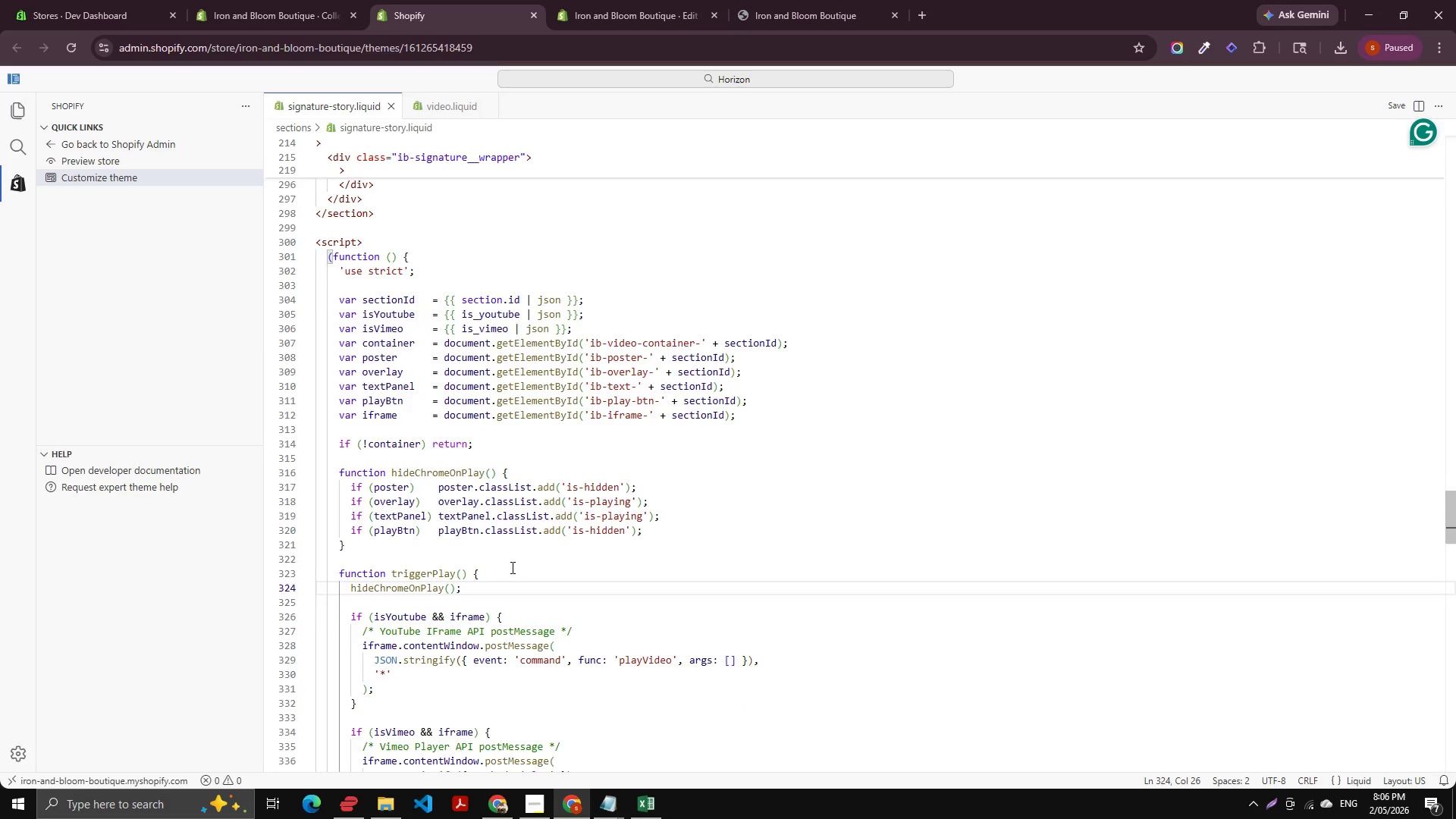 
scroll: coordinate [513, 561], scroll_direction: up, amount: 23.0
 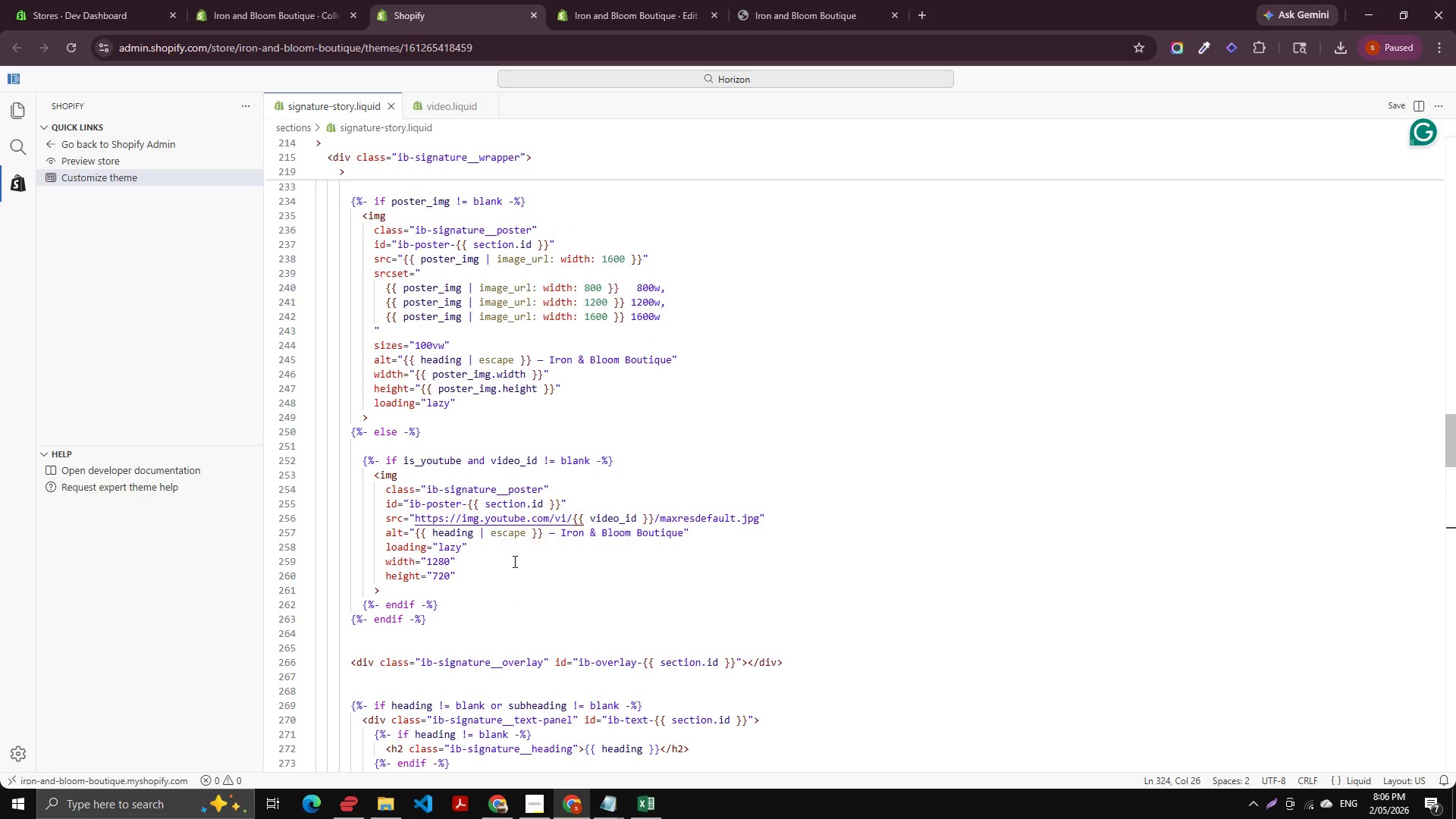 
left_click([535, 541])
 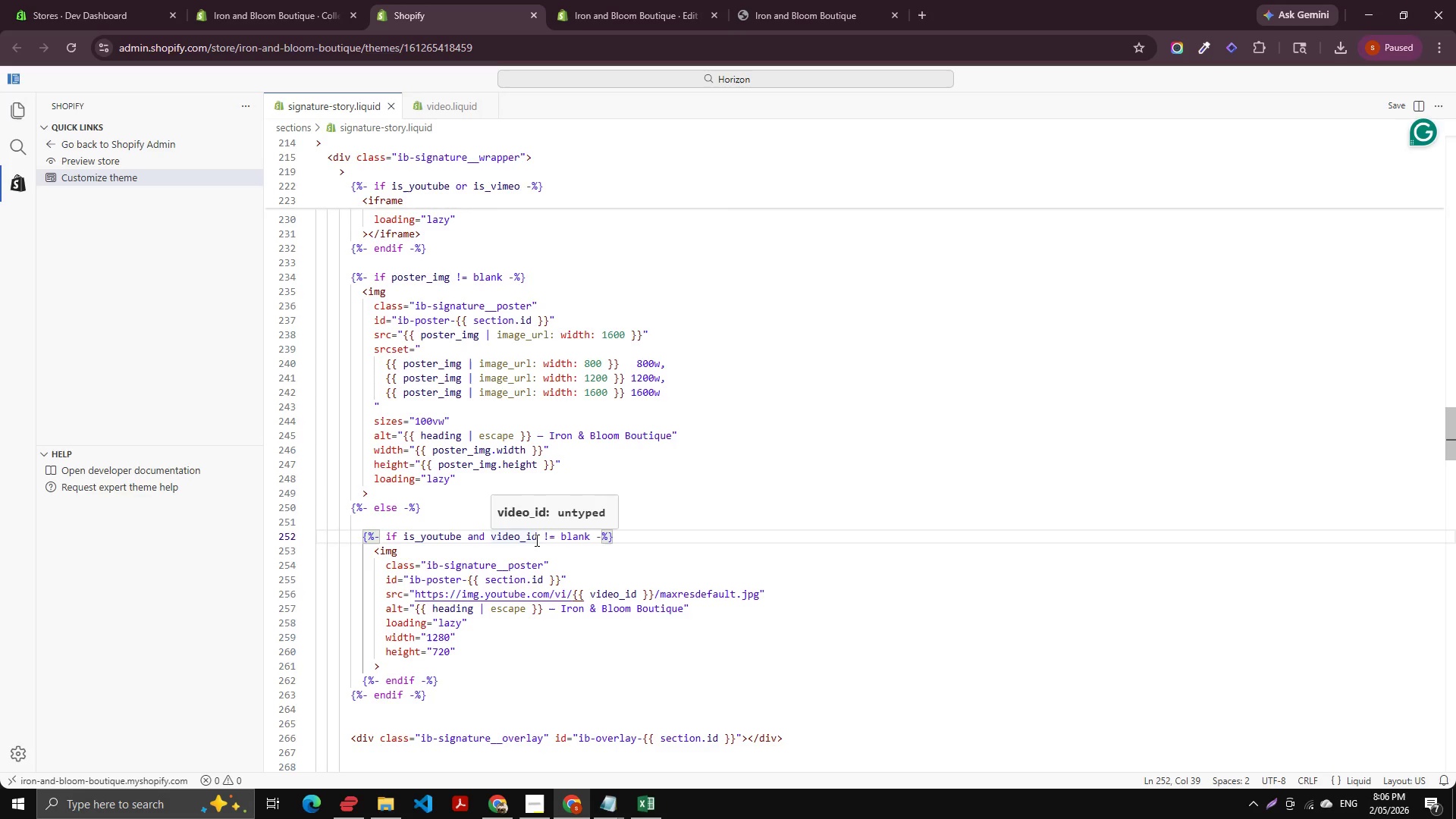 
scroll: coordinate [513, 561], scroll_direction: up, amount: 2.0
 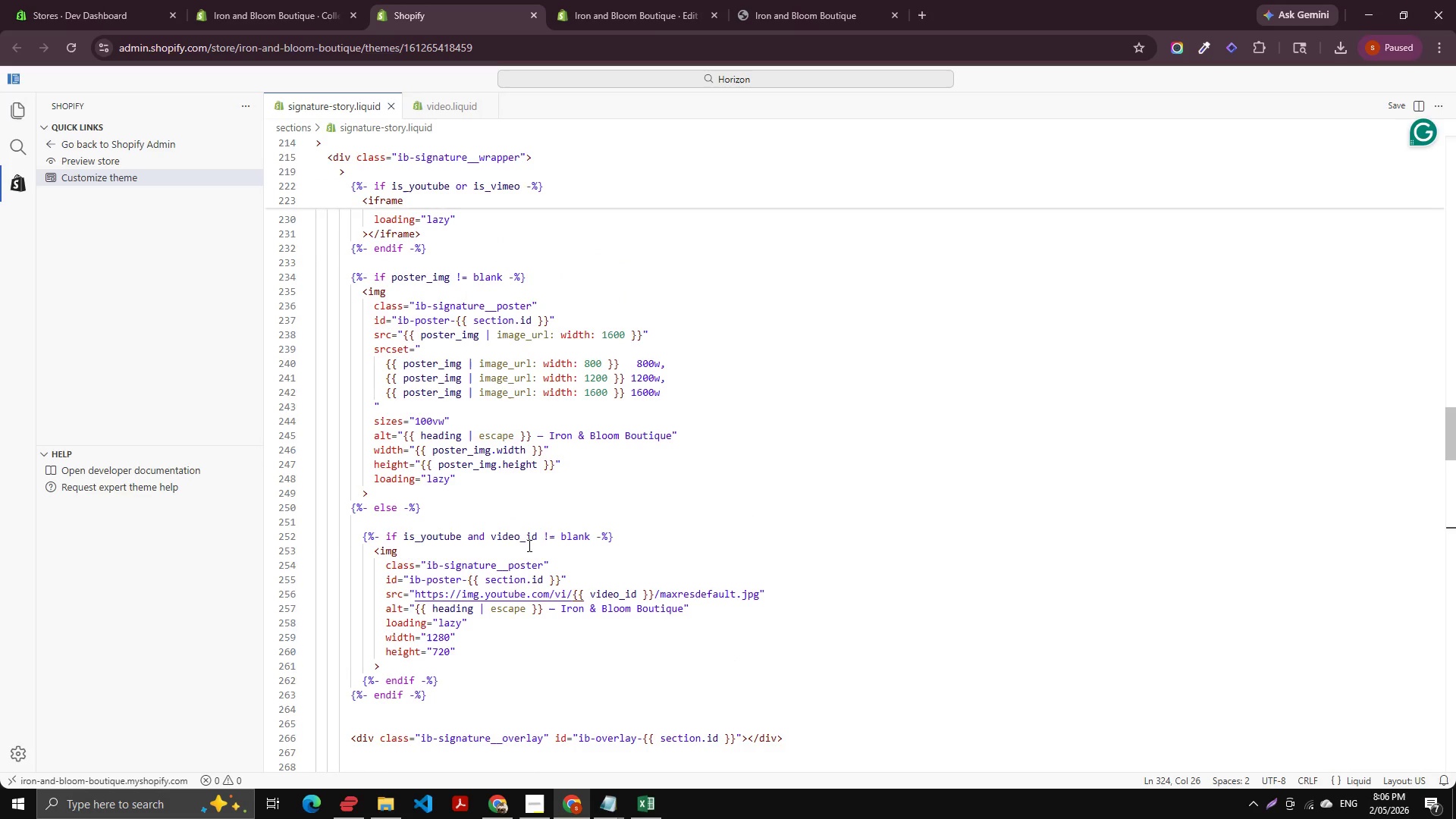 
wait(6.05)
 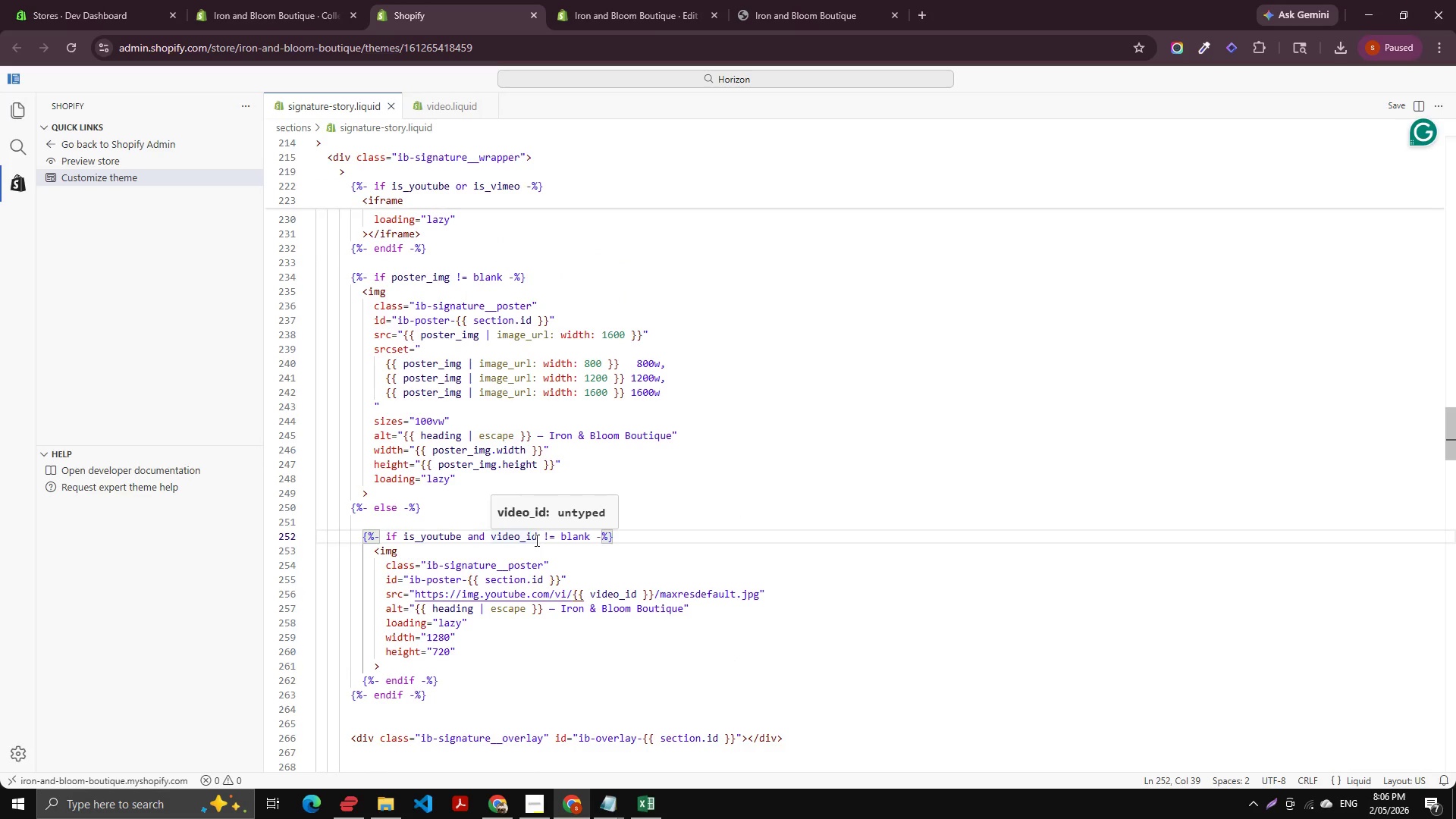 
left_click([509, 549])
 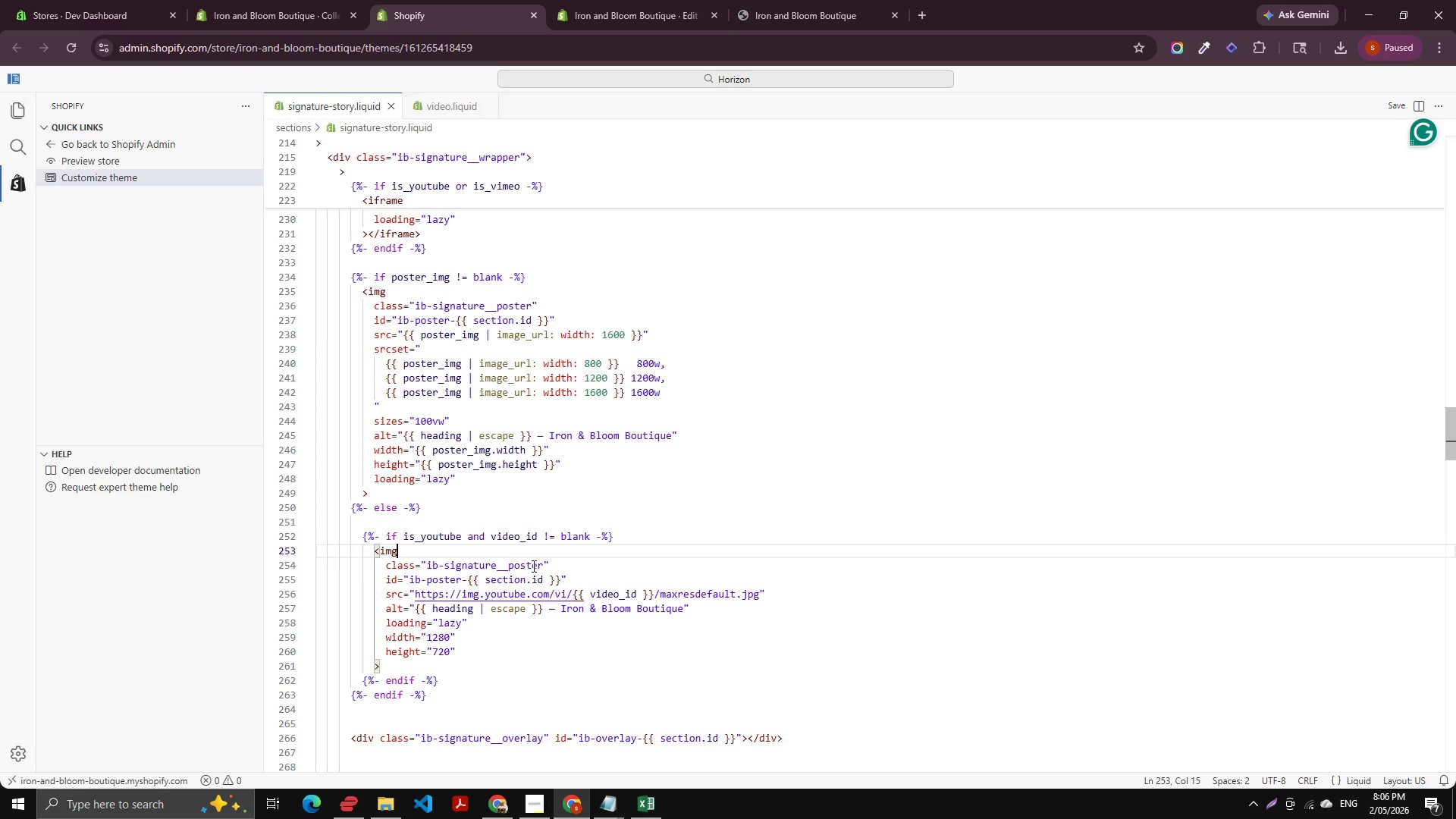 
scroll: coordinate [632, 440], scroll_direction: down, amount: 14.0
 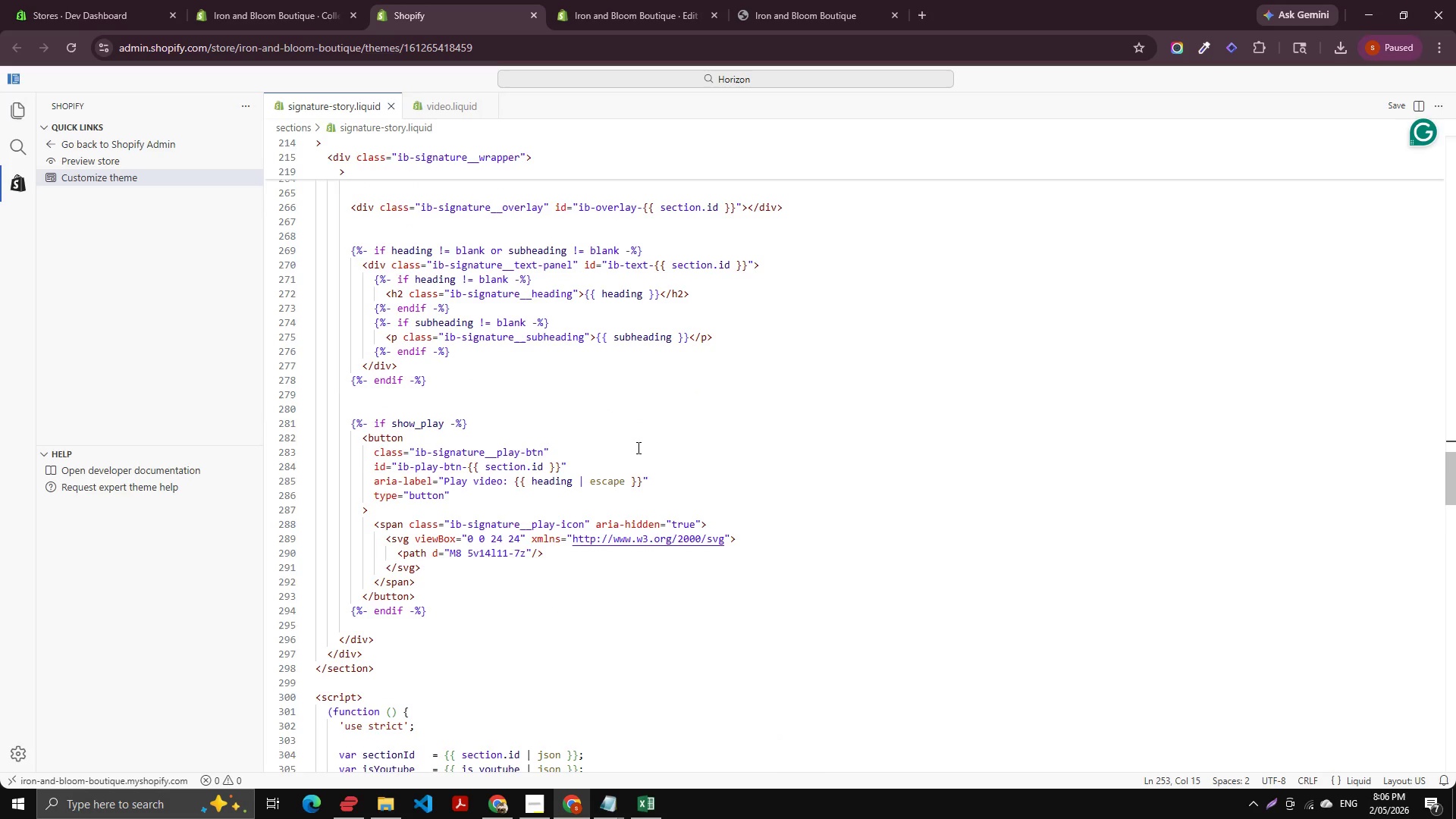 
wait(8.36)
 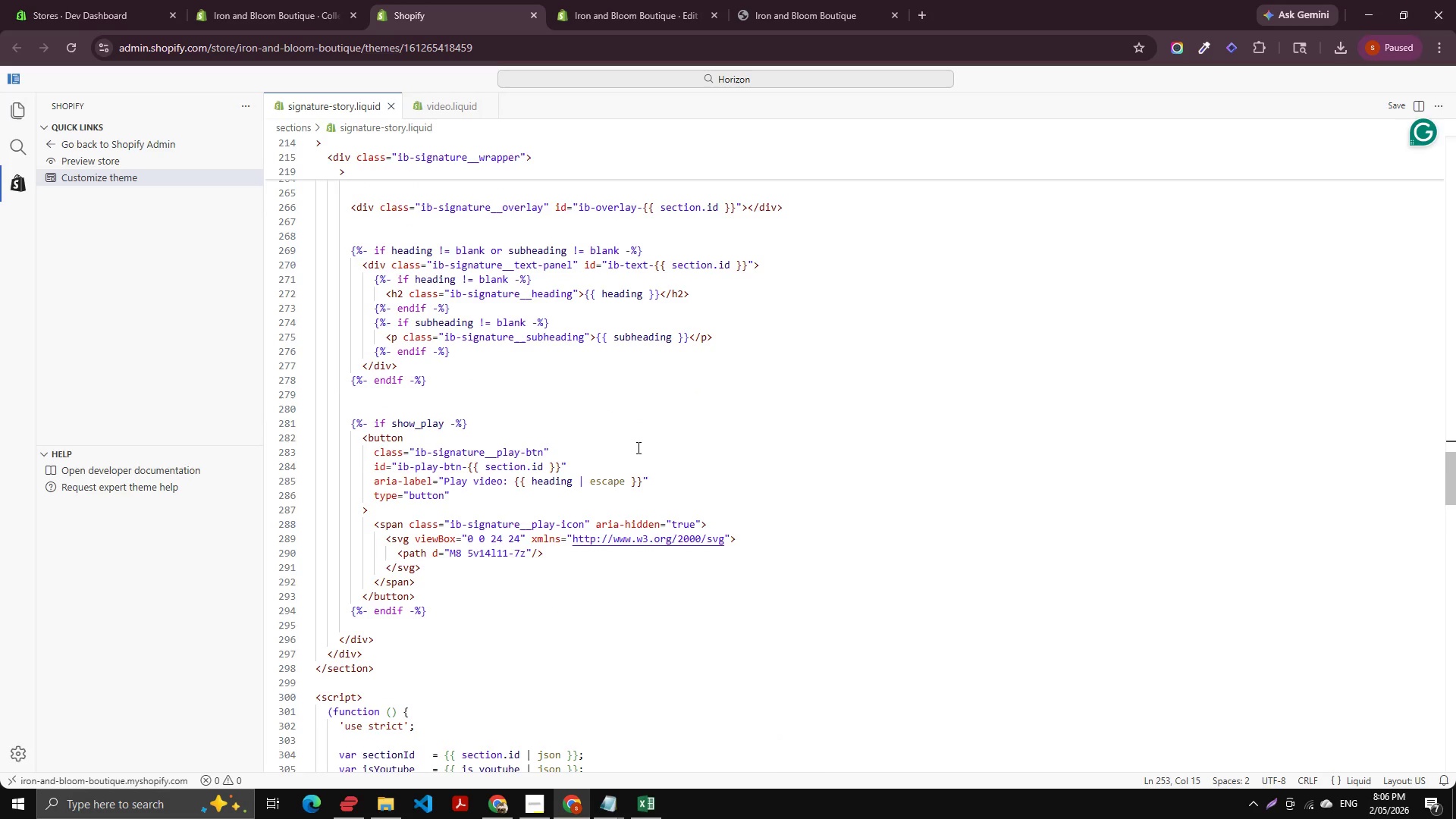 
scroll: coordinate [637, 447], scroll_direction: down, amount: 2.0
 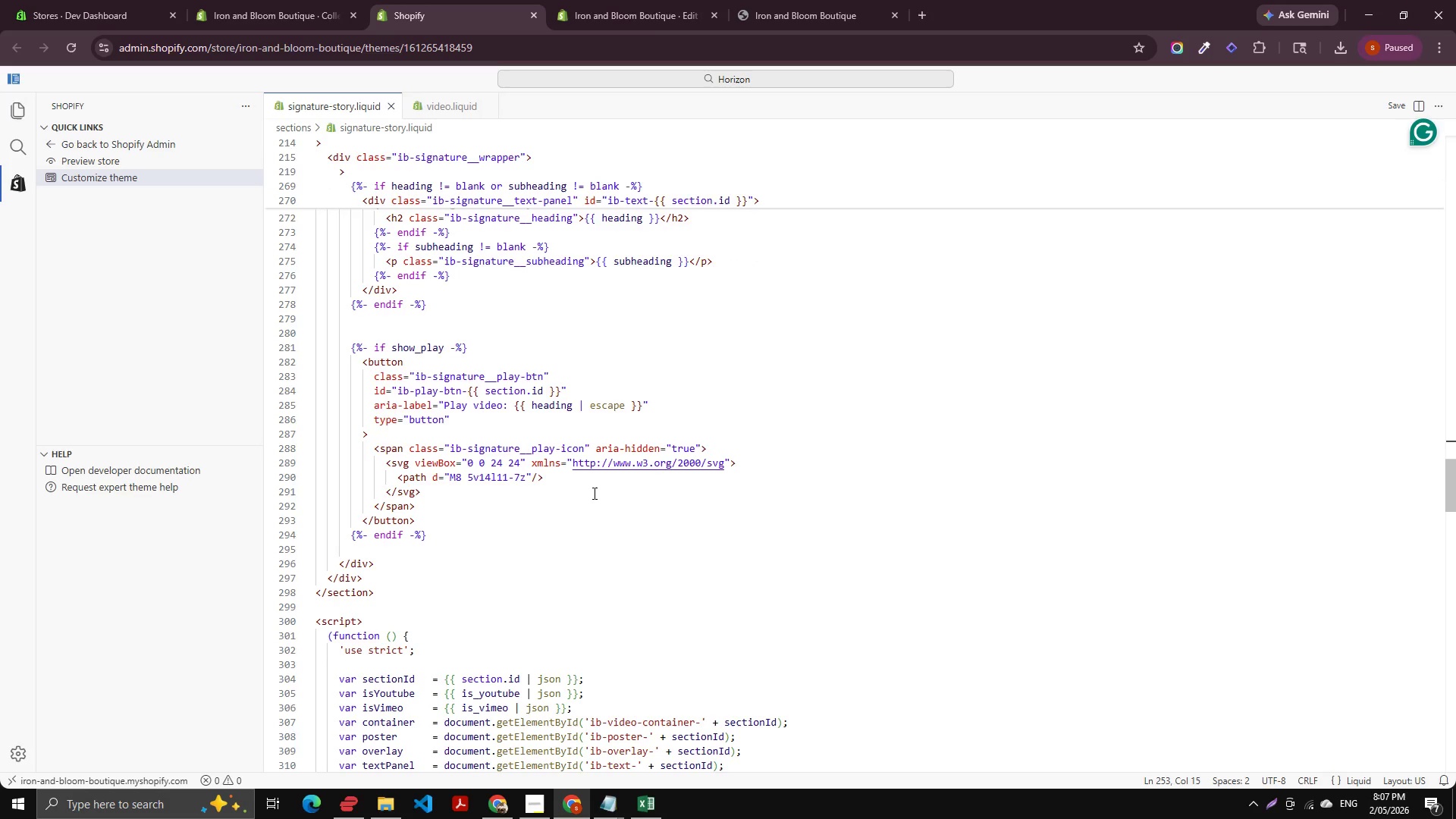 
left_click([593, 493])
 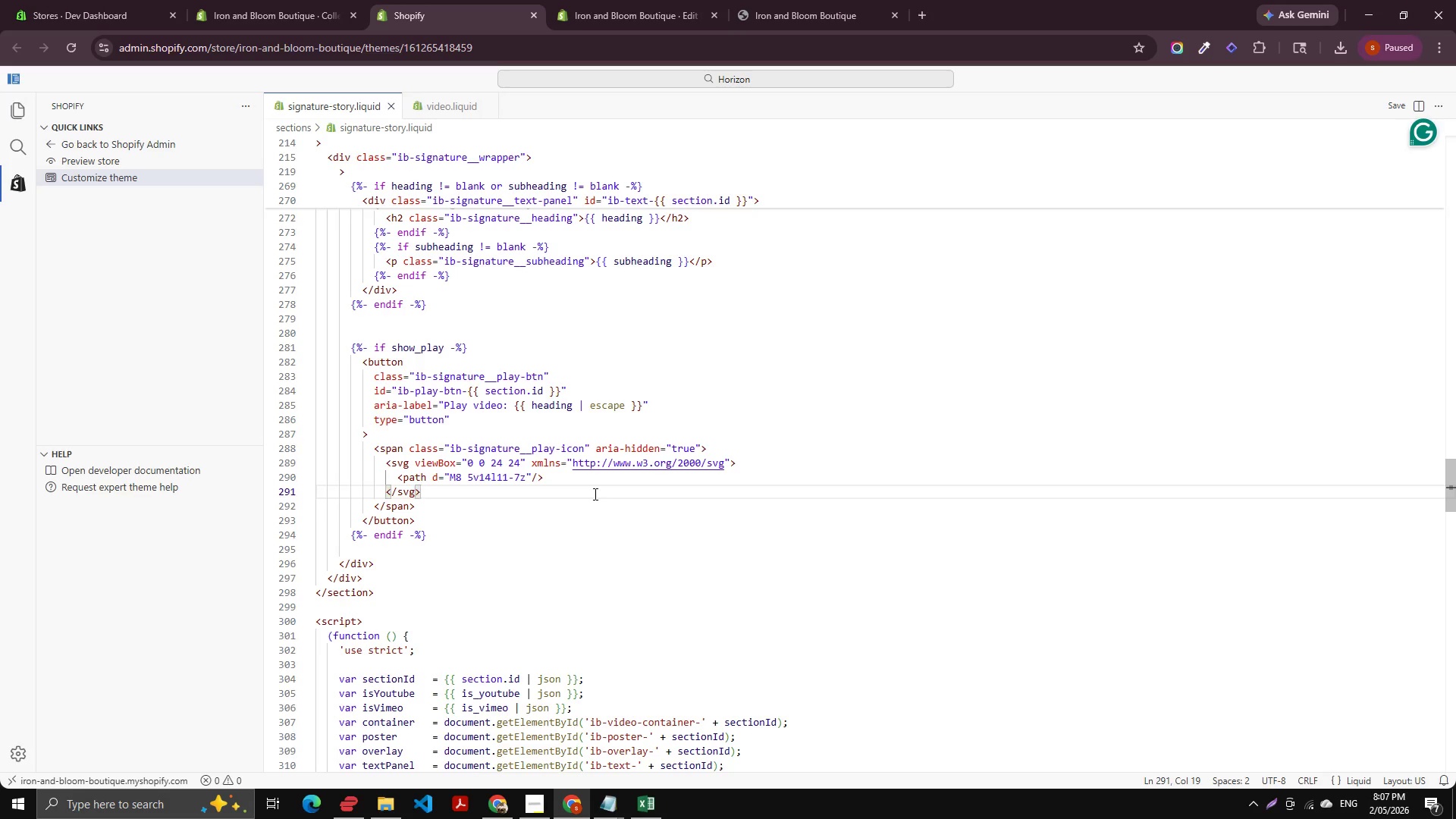 
wait(40.41)
 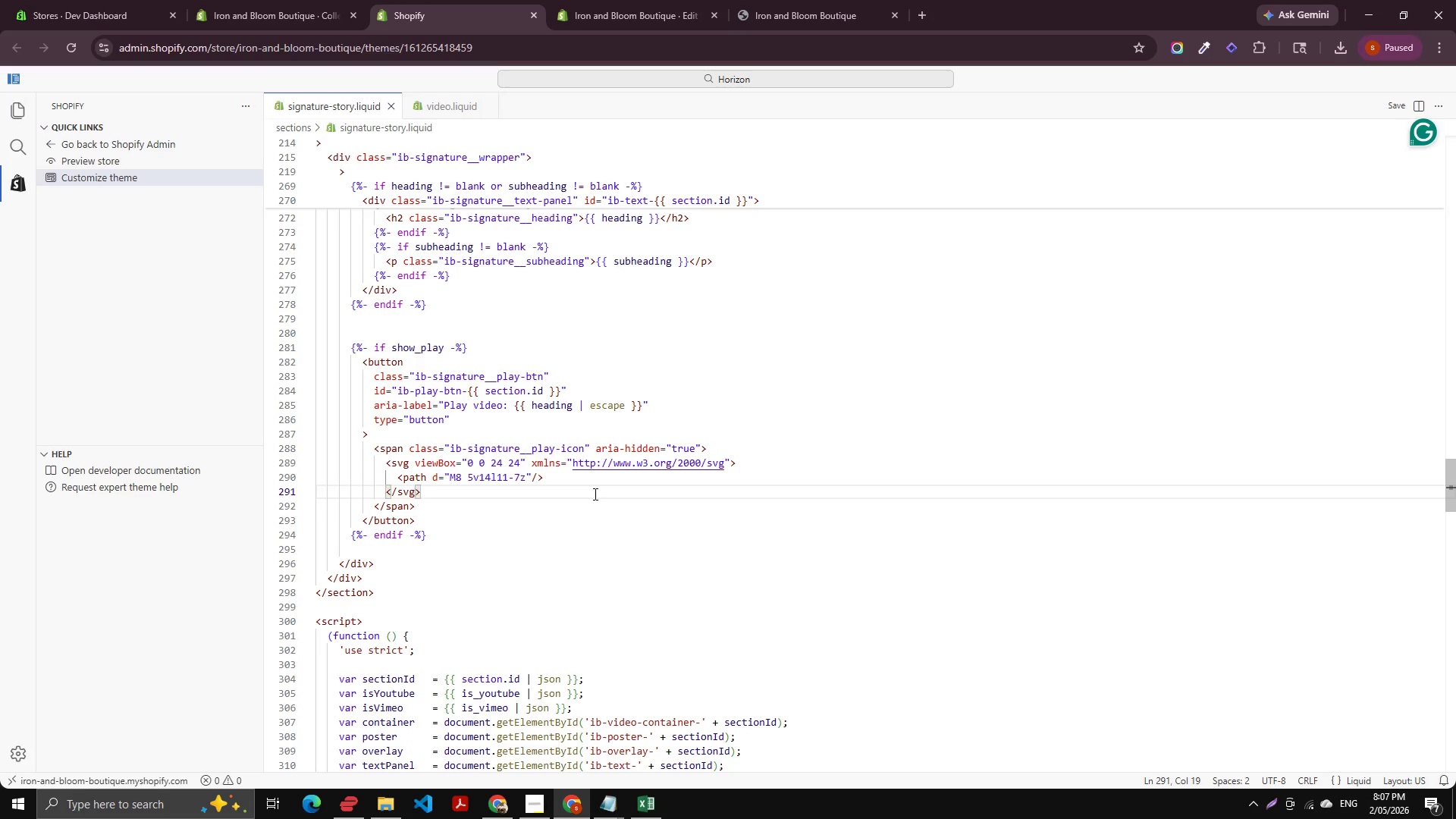 
scroll: coordinate [488, 492], scroll_direction: down, amount: 7.0
 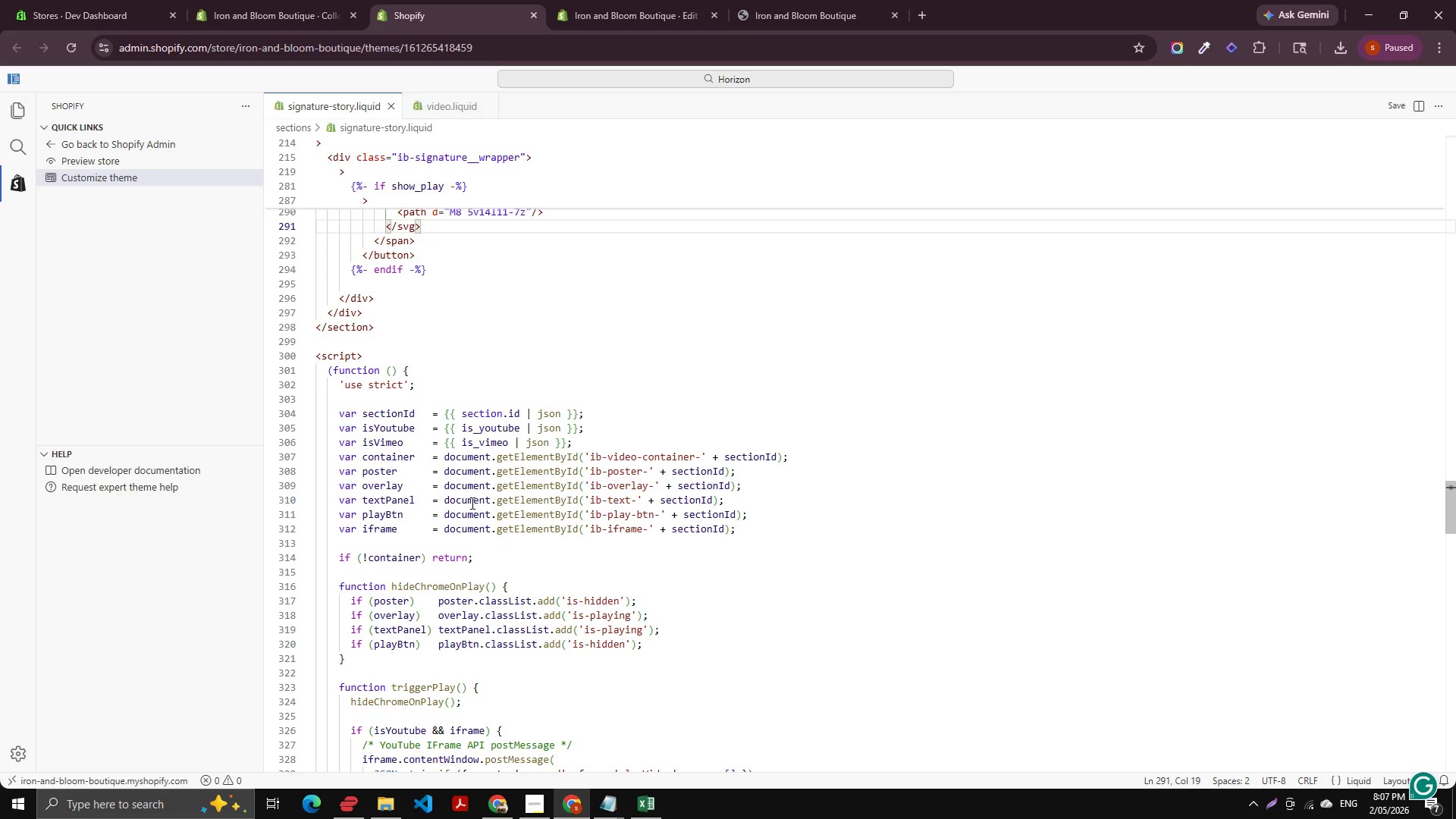 
wait(6.02)
 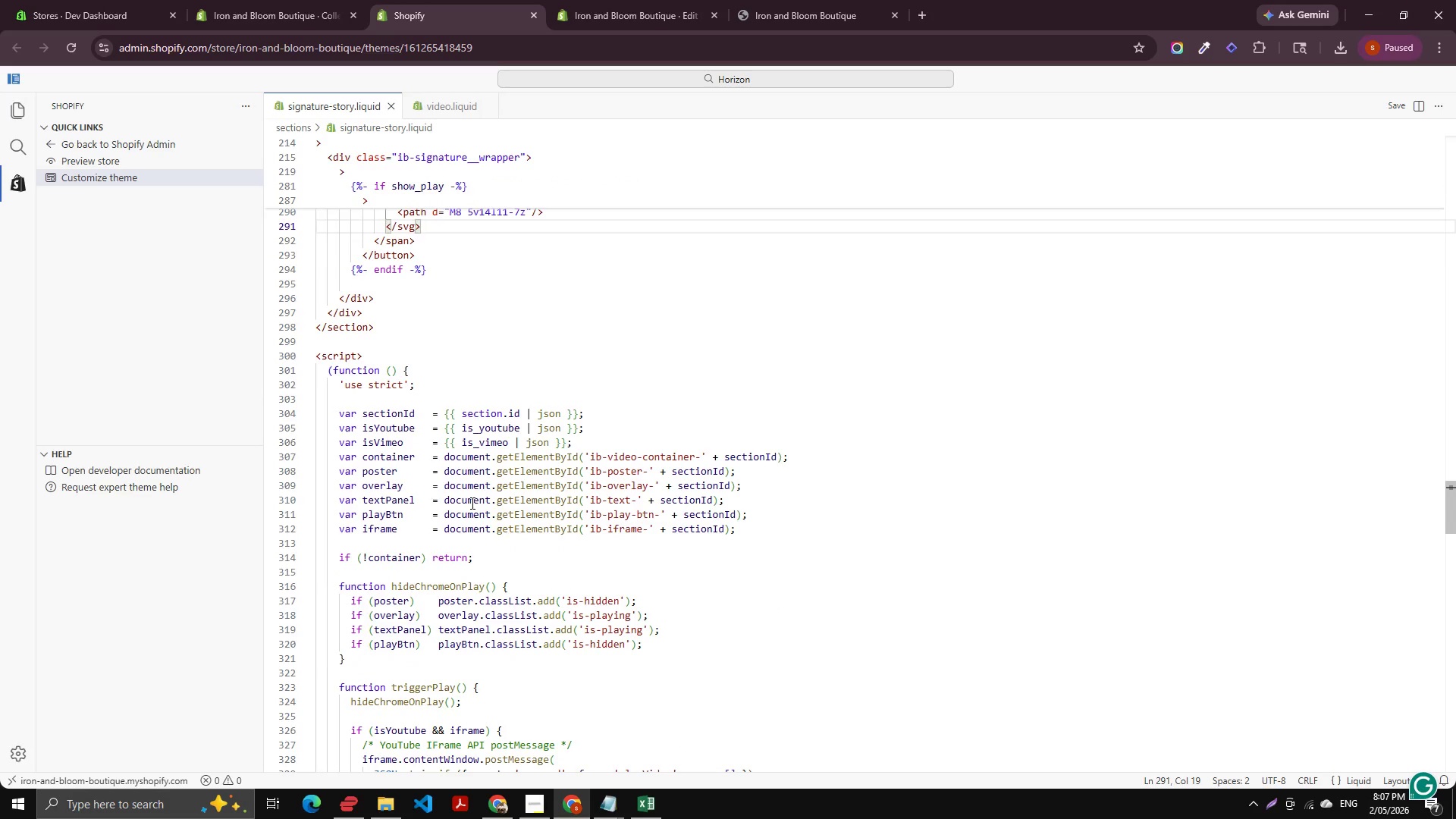 
scroll: coordinate [459, 491], scroll_direction: down, amount: 7.0
 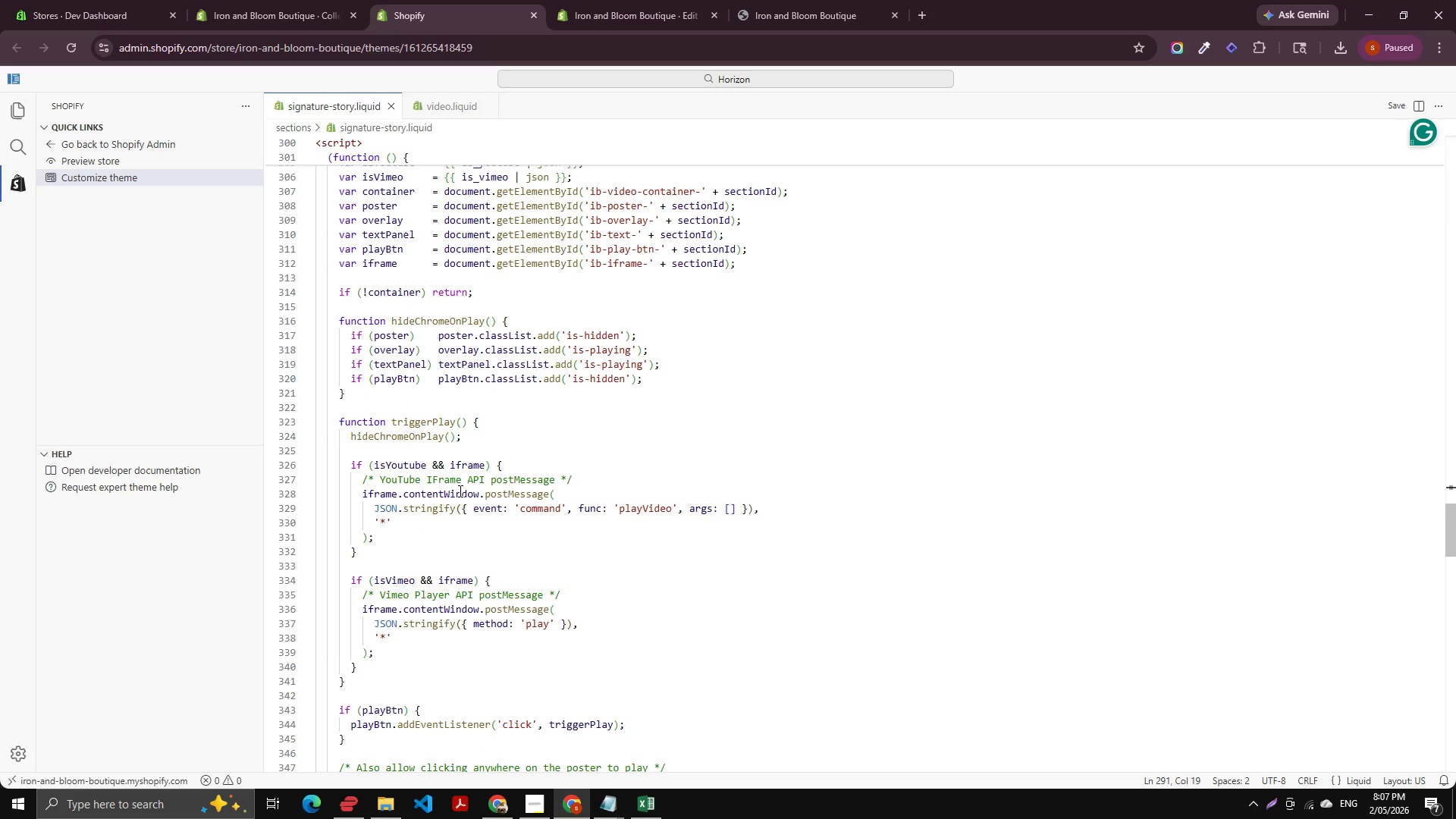 
wait(5.66)
 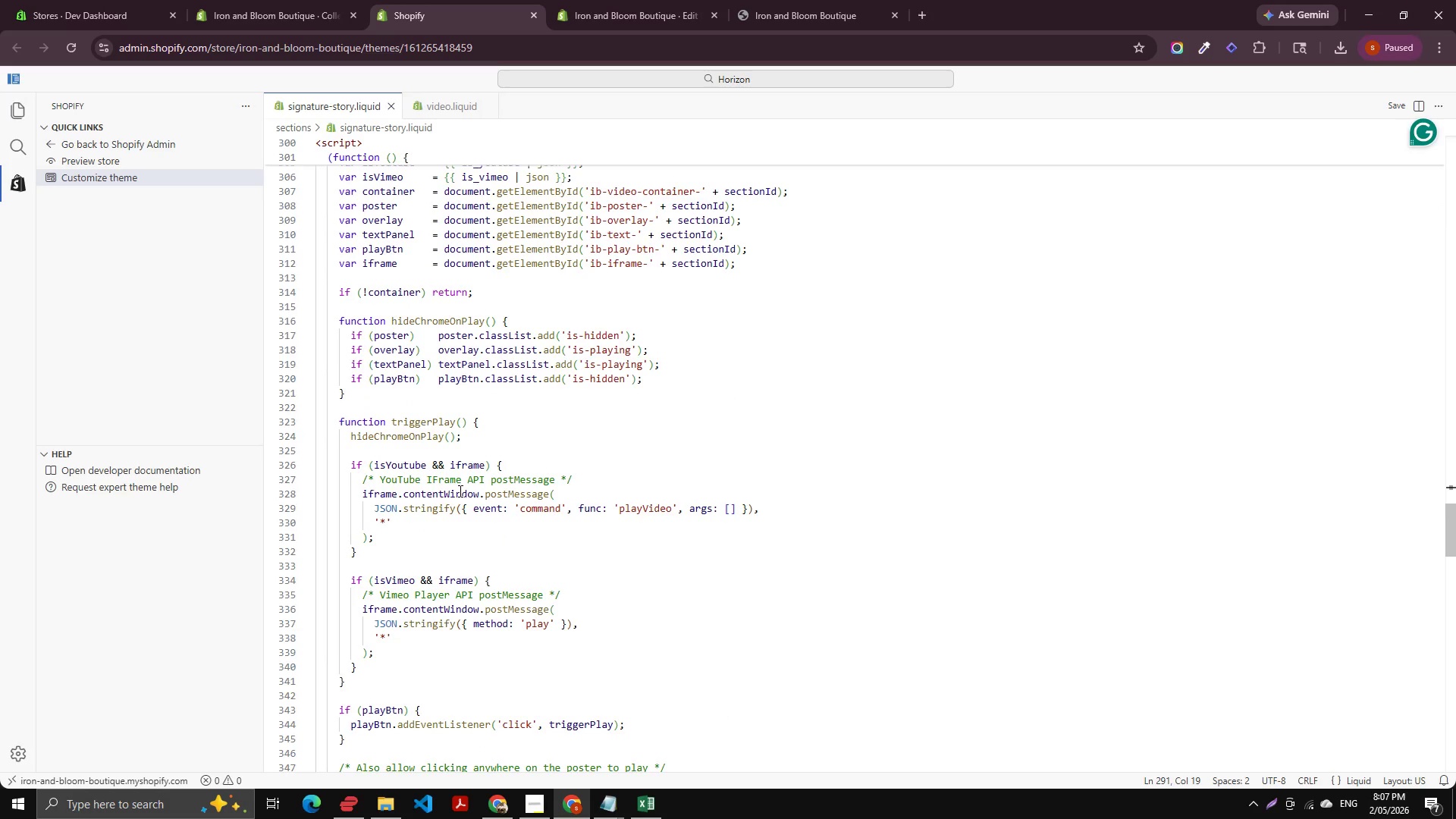 
scroll: coordinate [452, 479], scroll_direction: none, amount: 0.0
 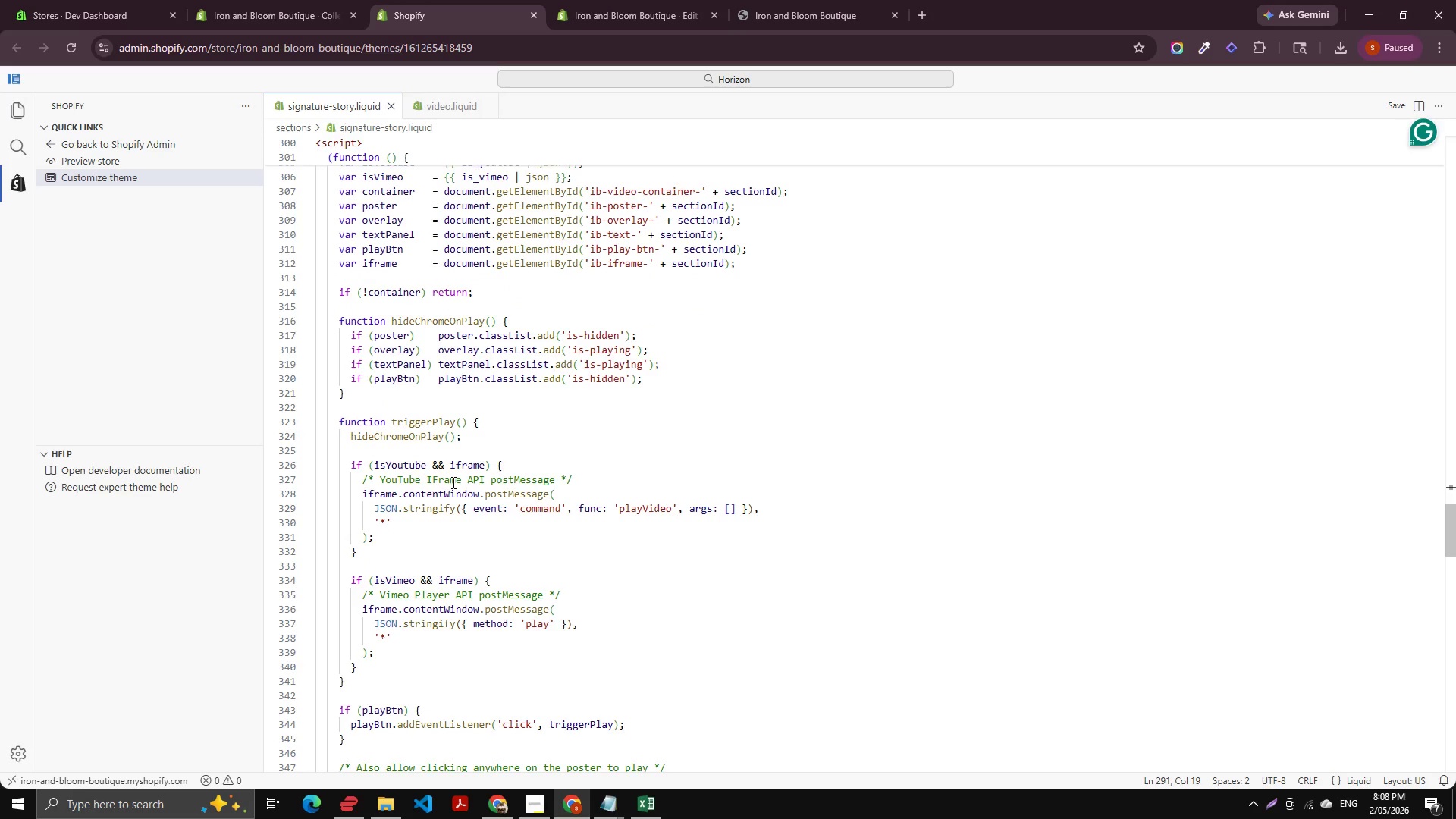 
wait(5.21)
 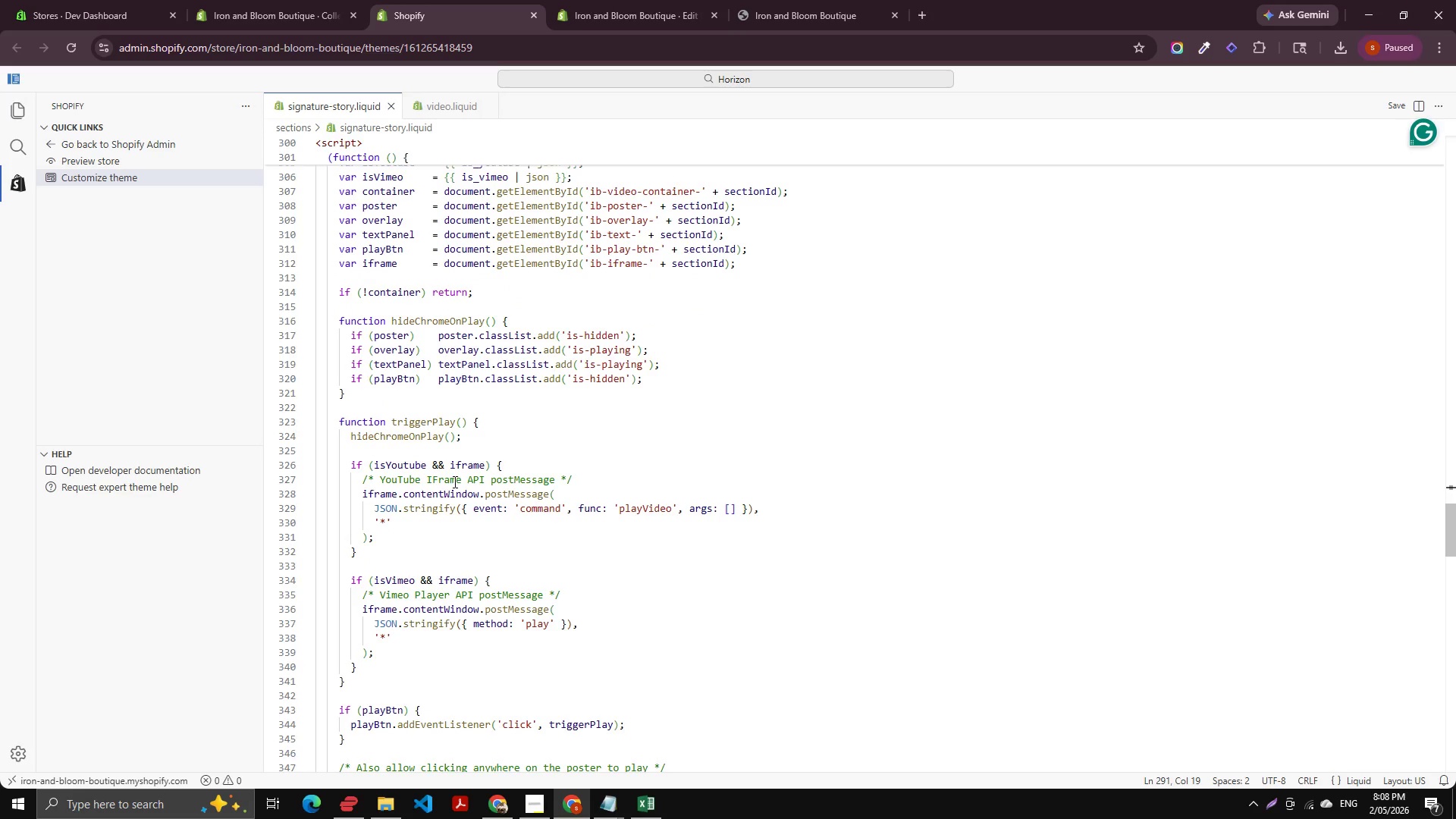 
scroll: coordinate [398, 544], scroll_direction: up, amount: 1.0
 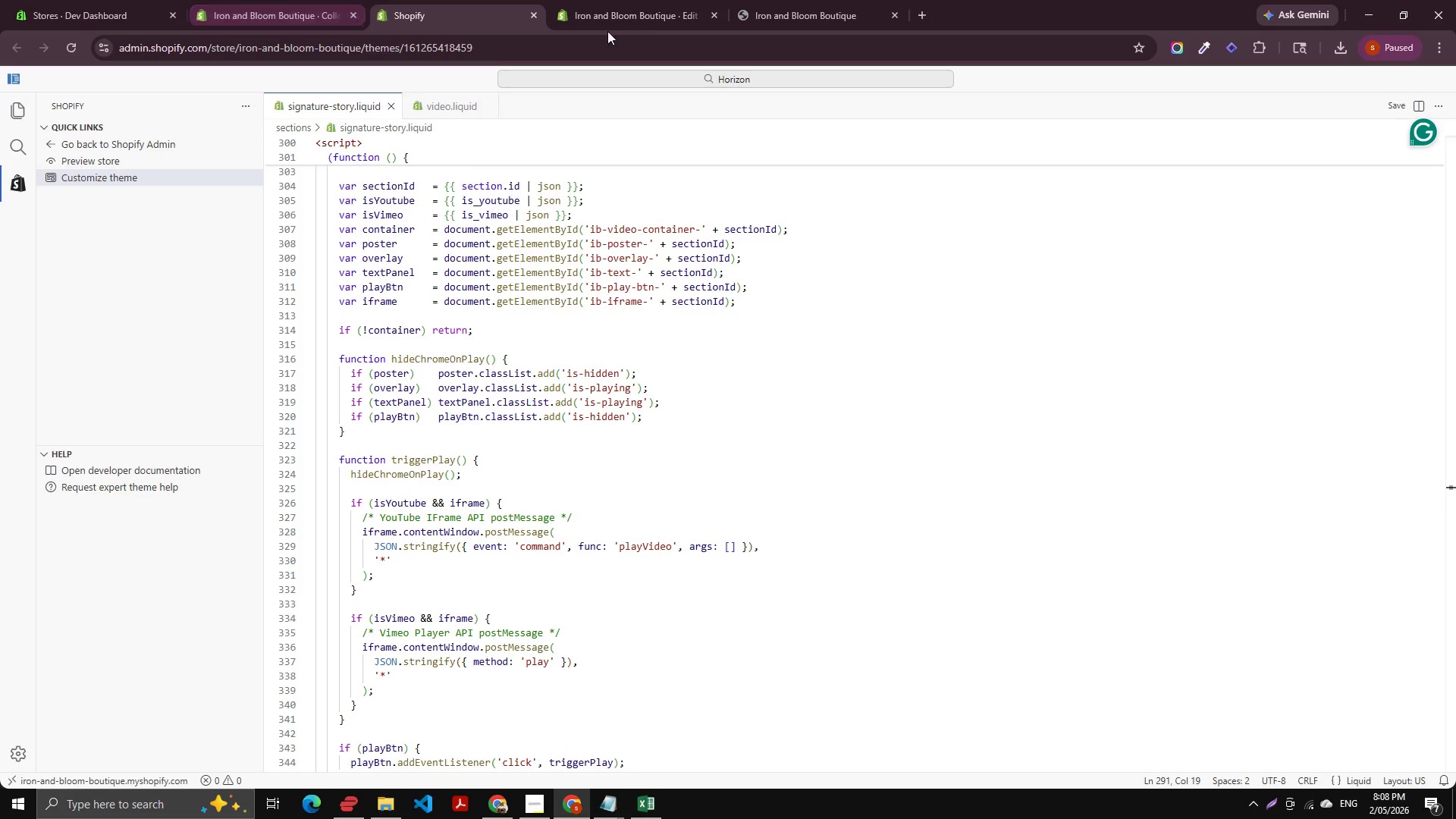 
left_click([676, 0])
 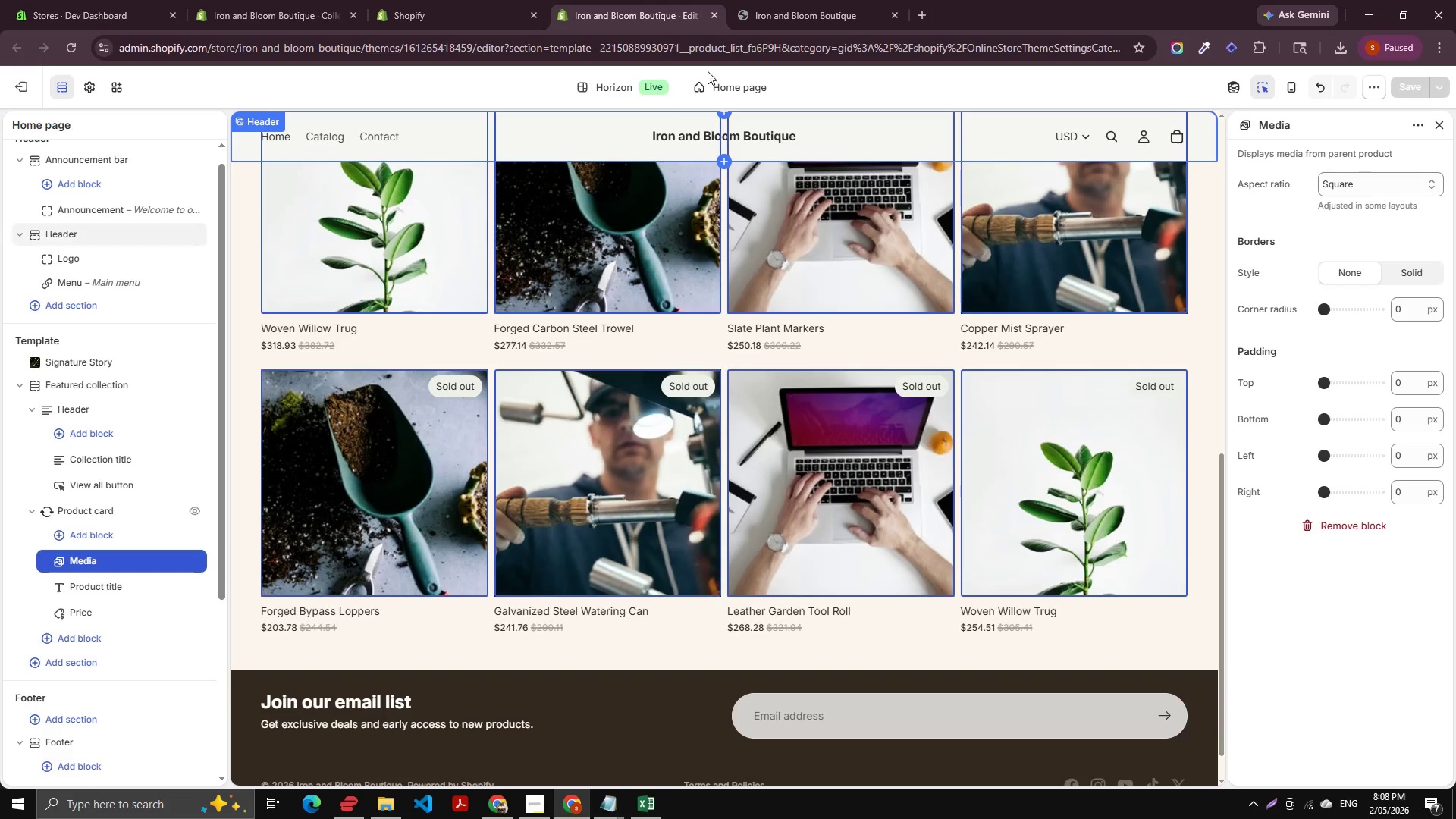 
left_click([827, 0])
 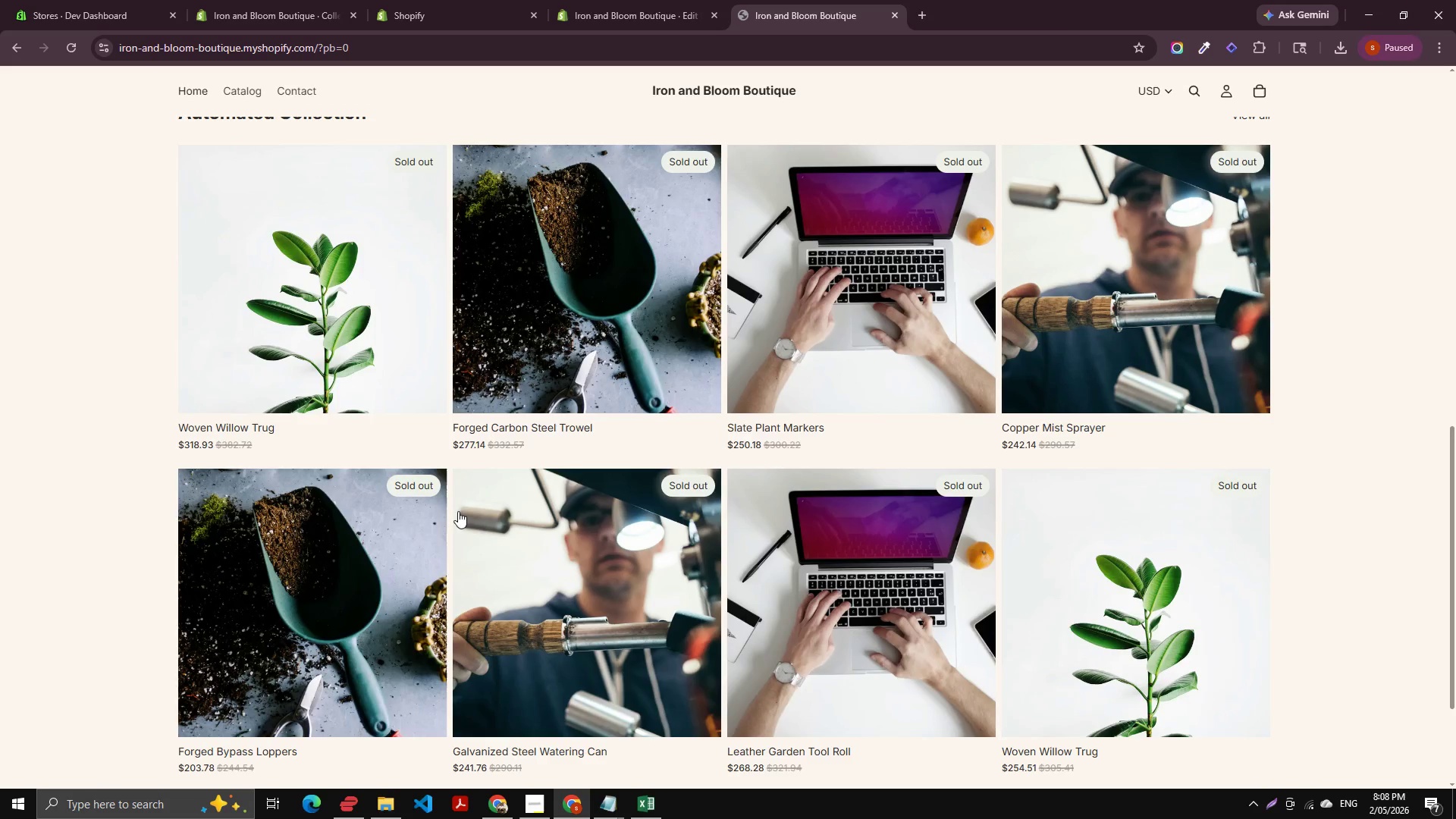 
key(Control+Shift+R)
 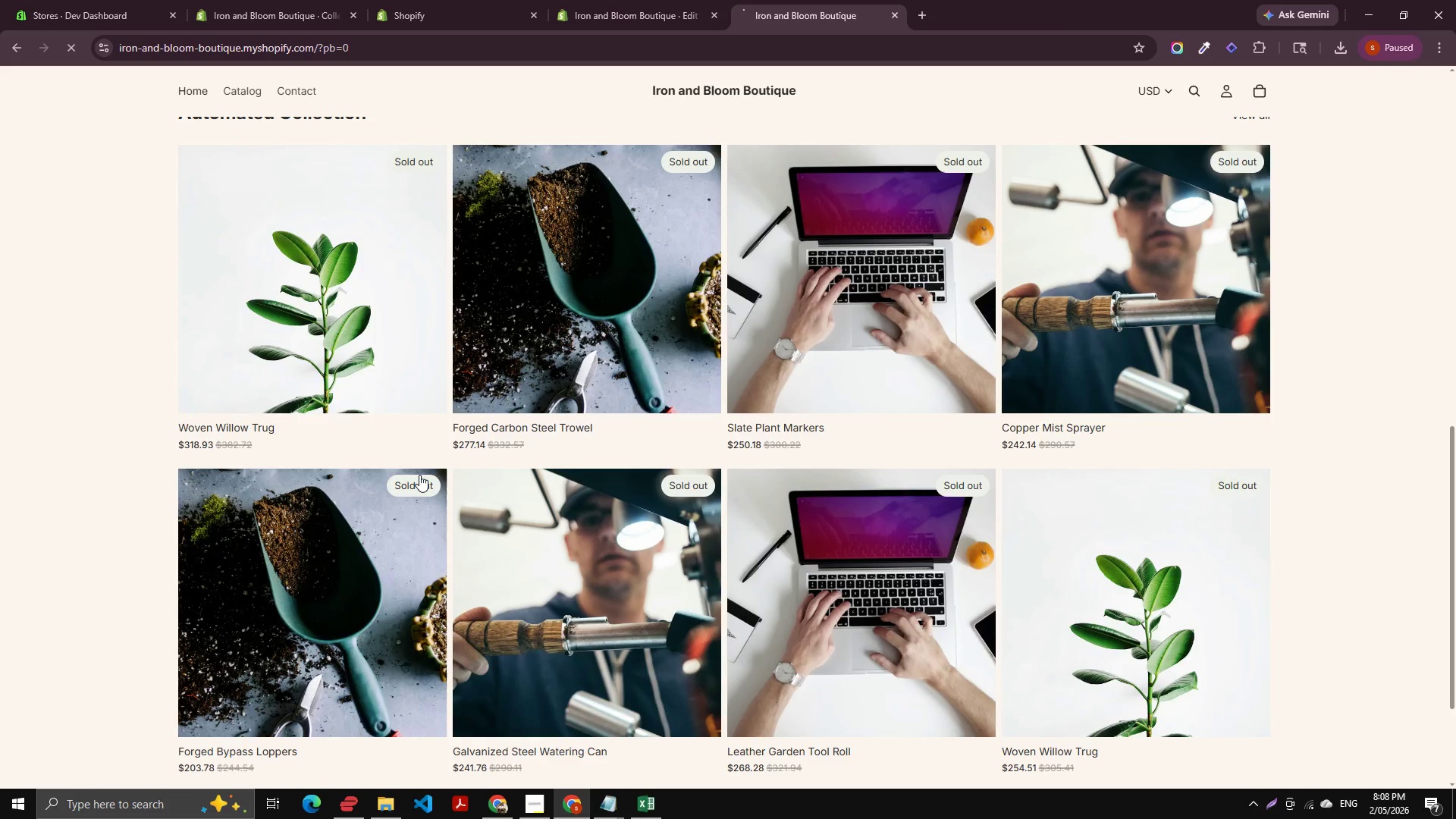 
key(Control+Shift+E)
 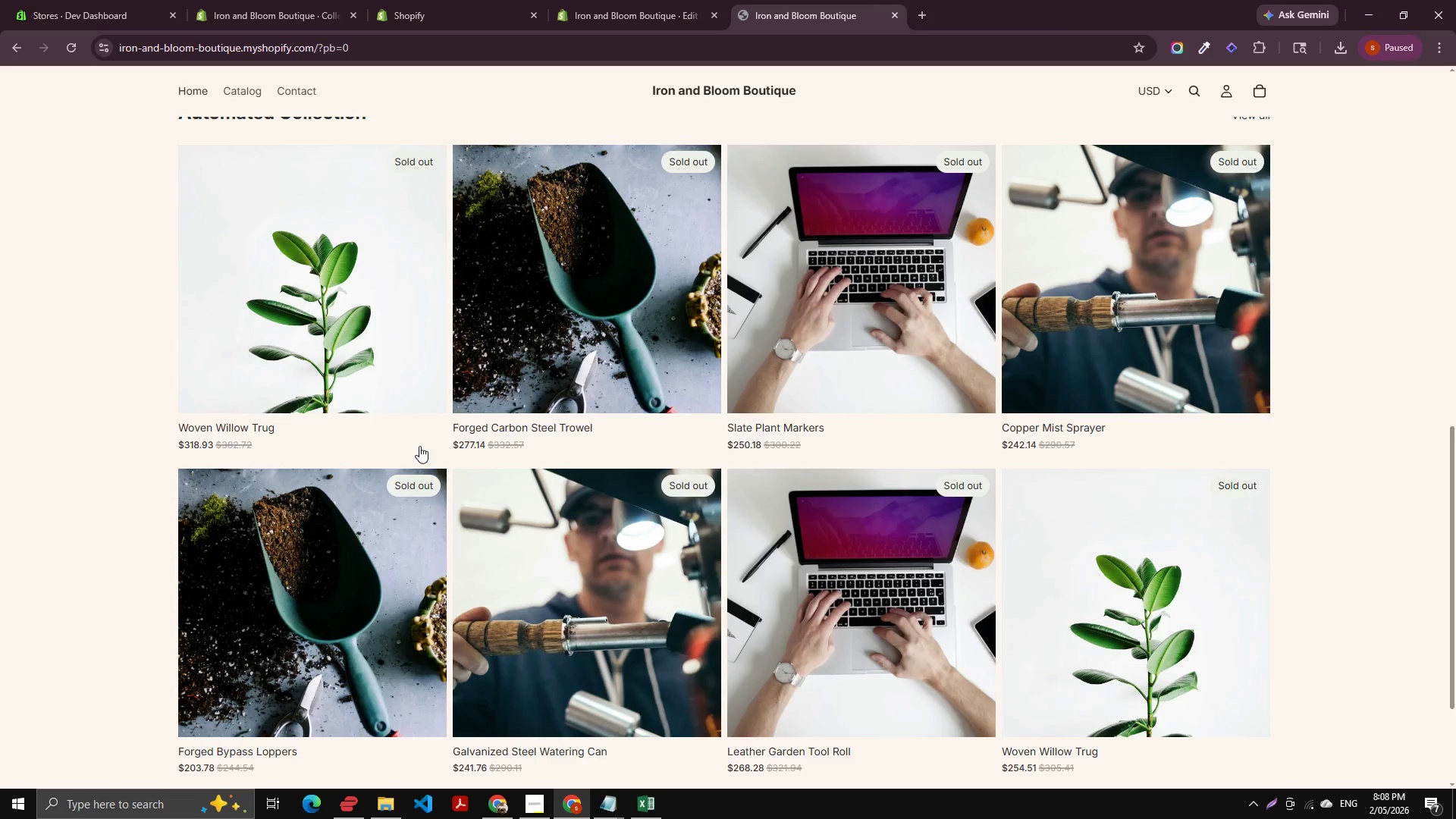 
wait(24.91)
 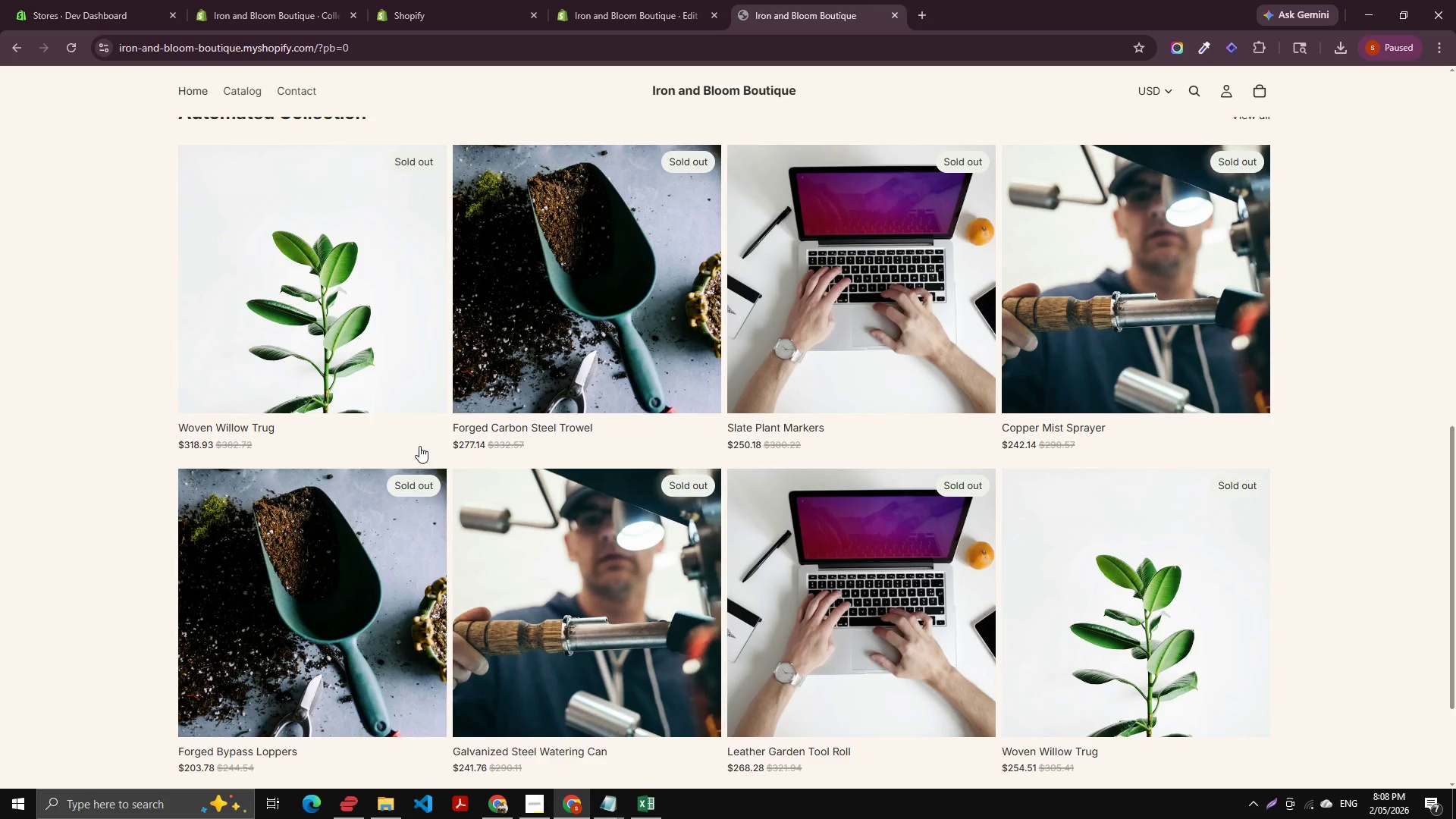 
scroll: coordinate [362, 410], scroll_direction: down, amount: 7.0
 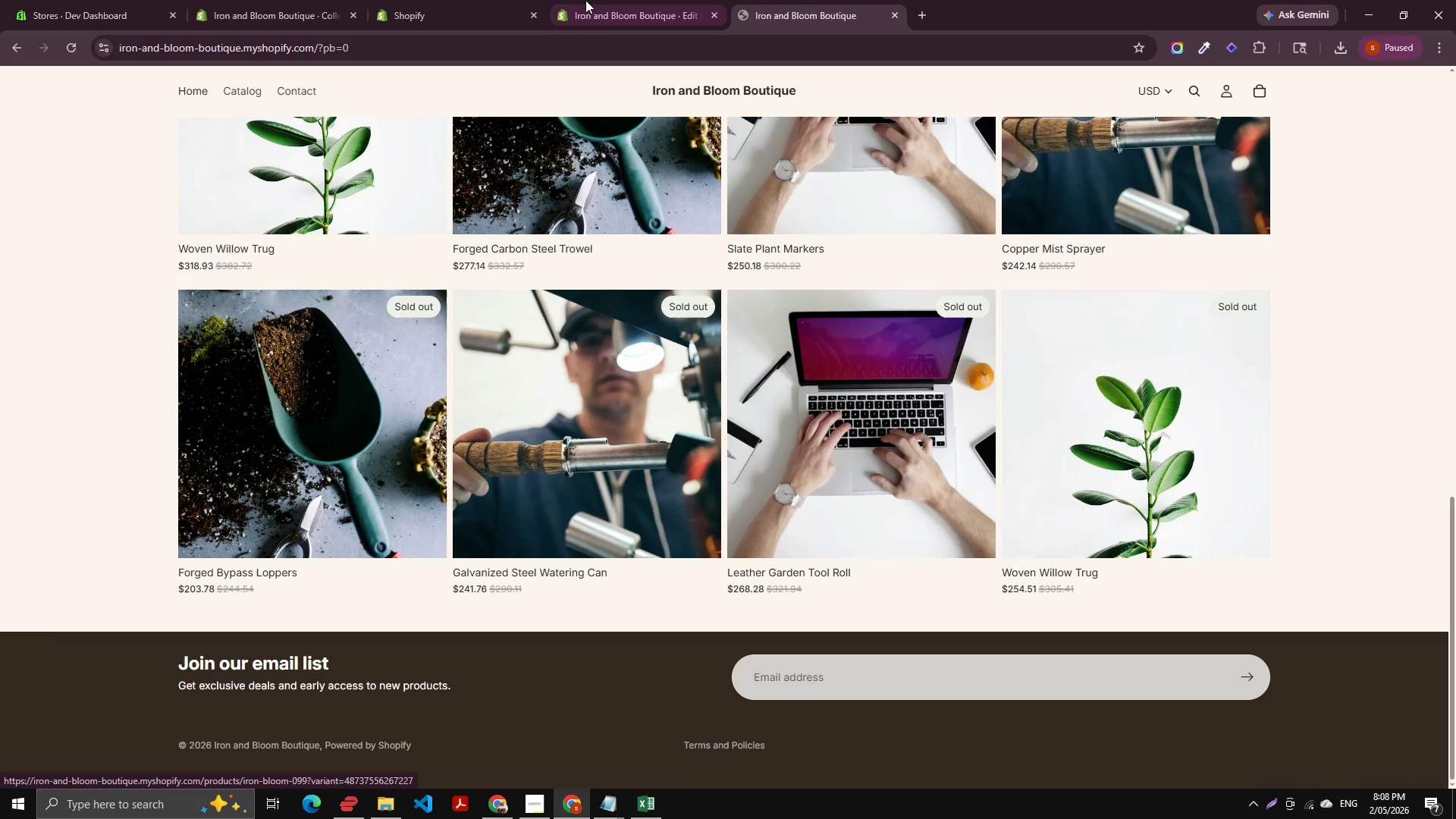 
left_click([593, 0])
 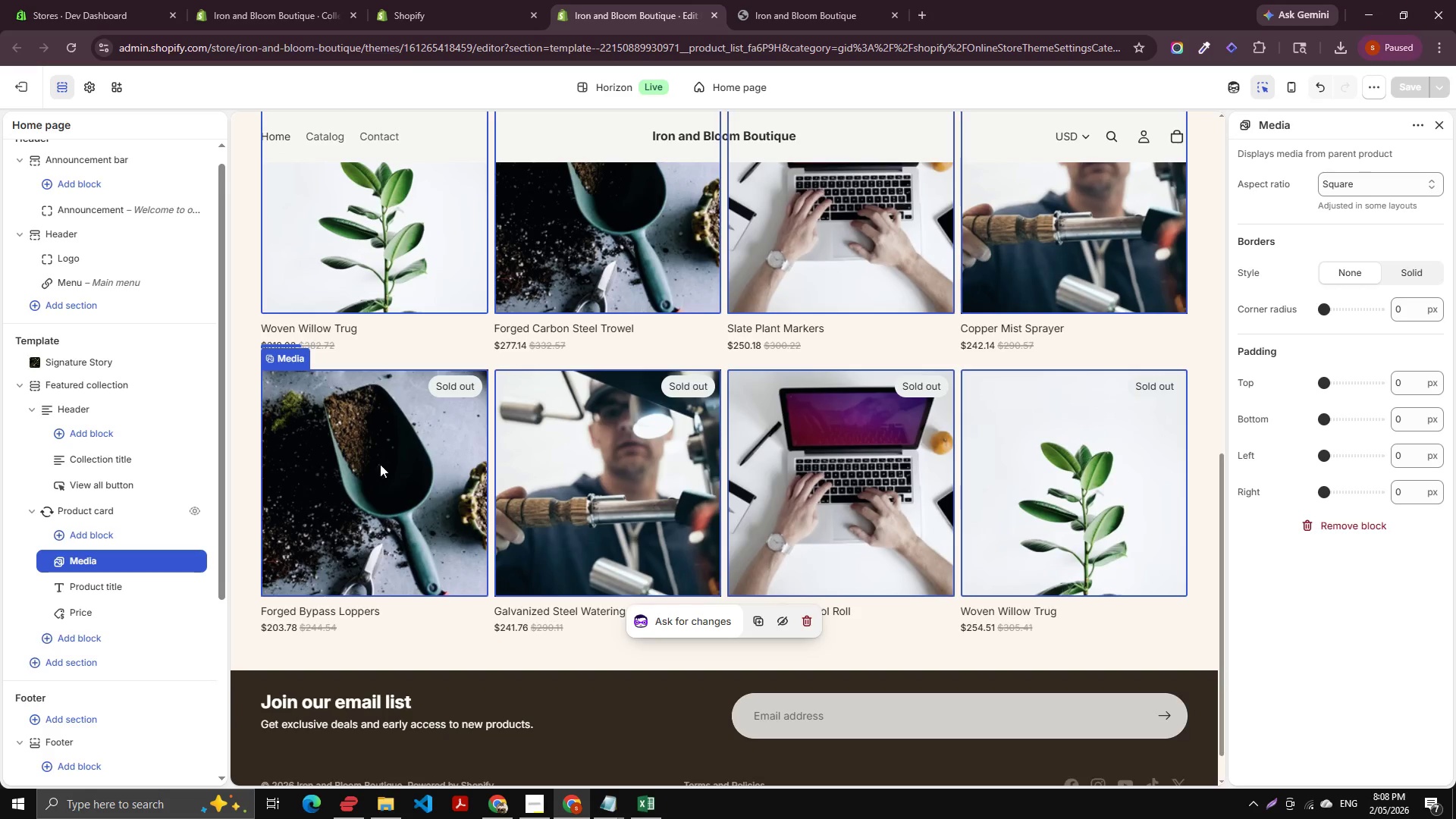 
left_click([501, 0])
 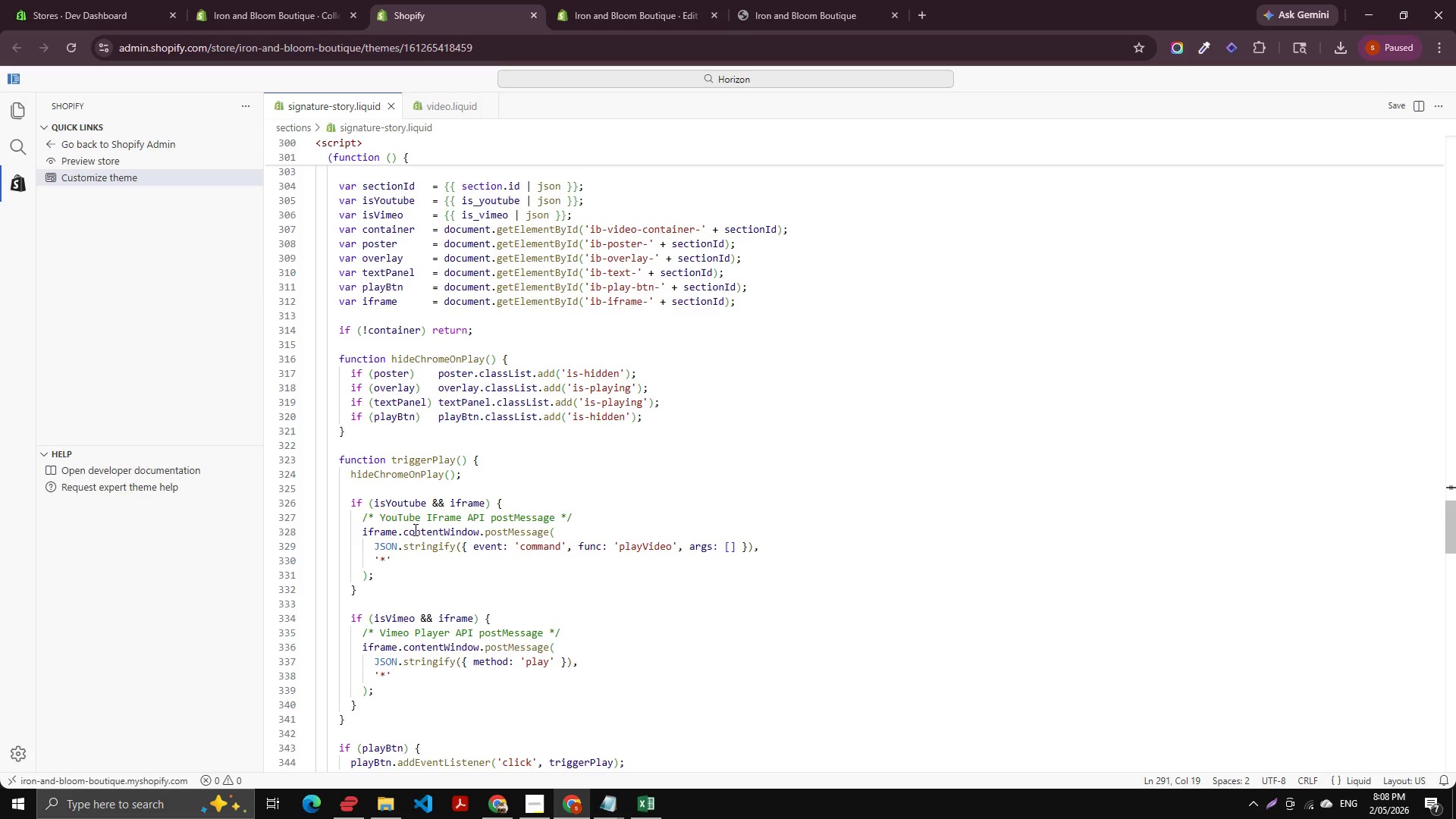 
scroll: coordinate [468, 501], scroll_direction: down, amount: 13.0
 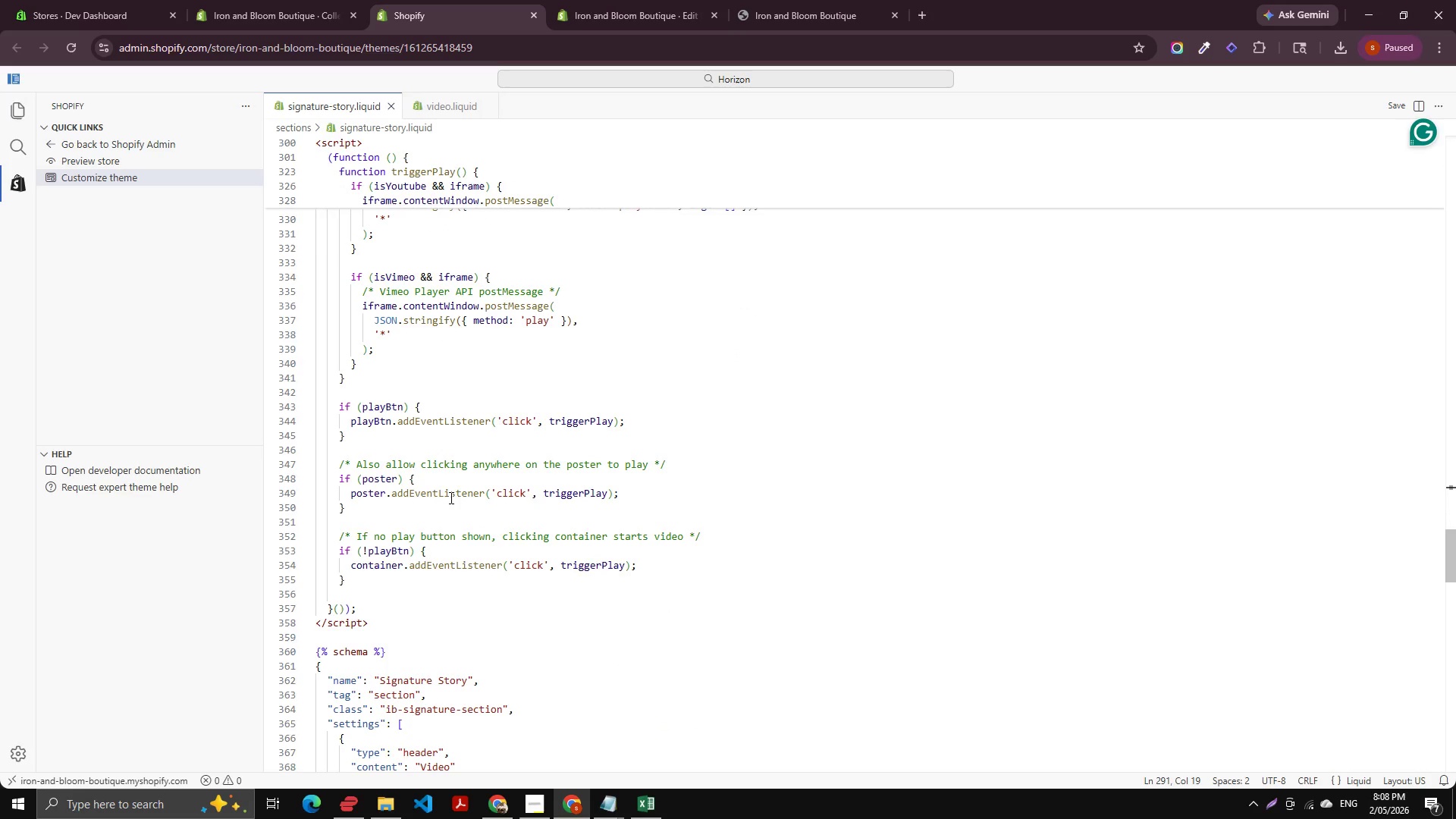 
wait(6.26)
 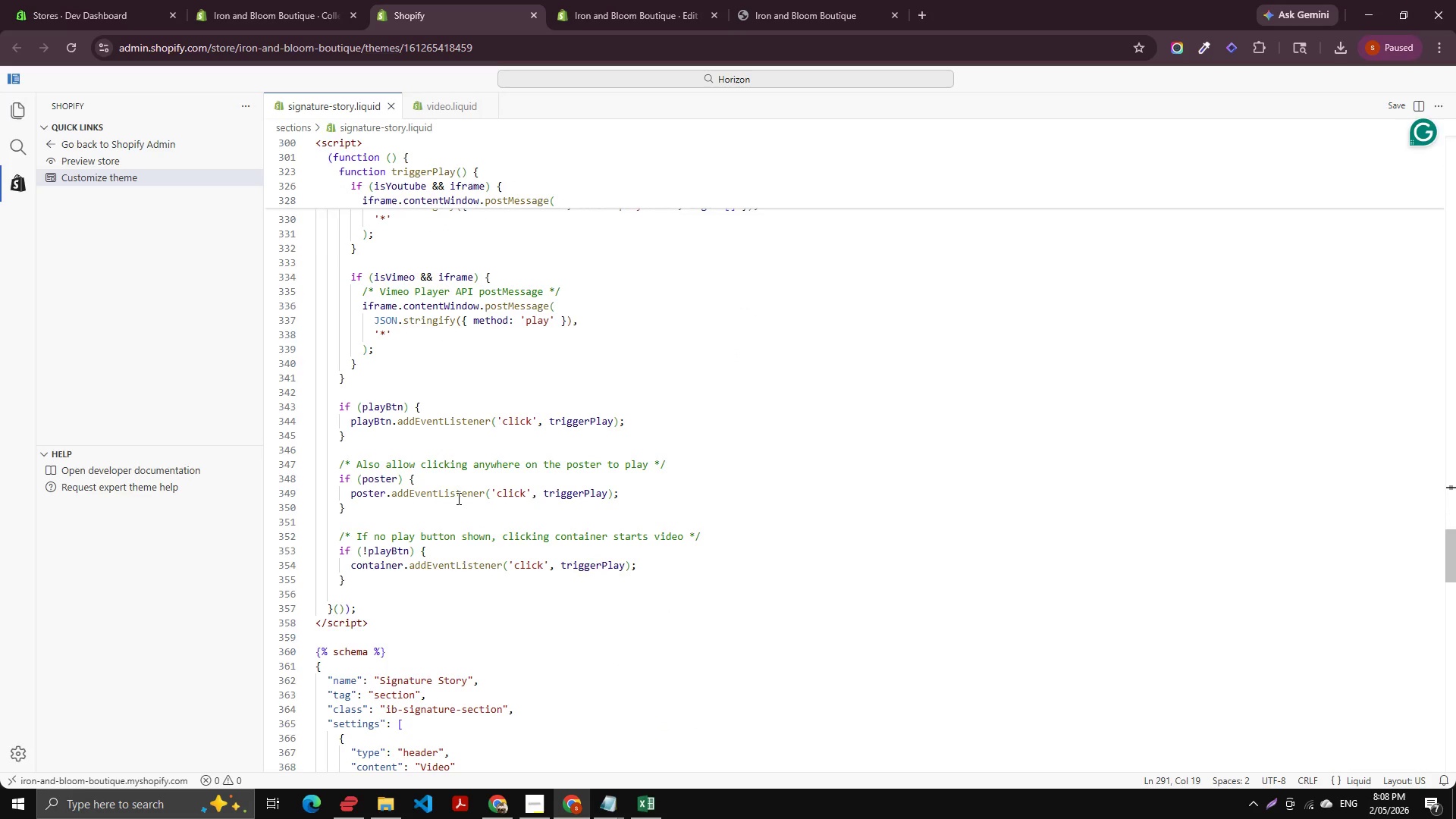 
scroll: coordinate [494, 522], scroll_direction: down, amount: 8.0
 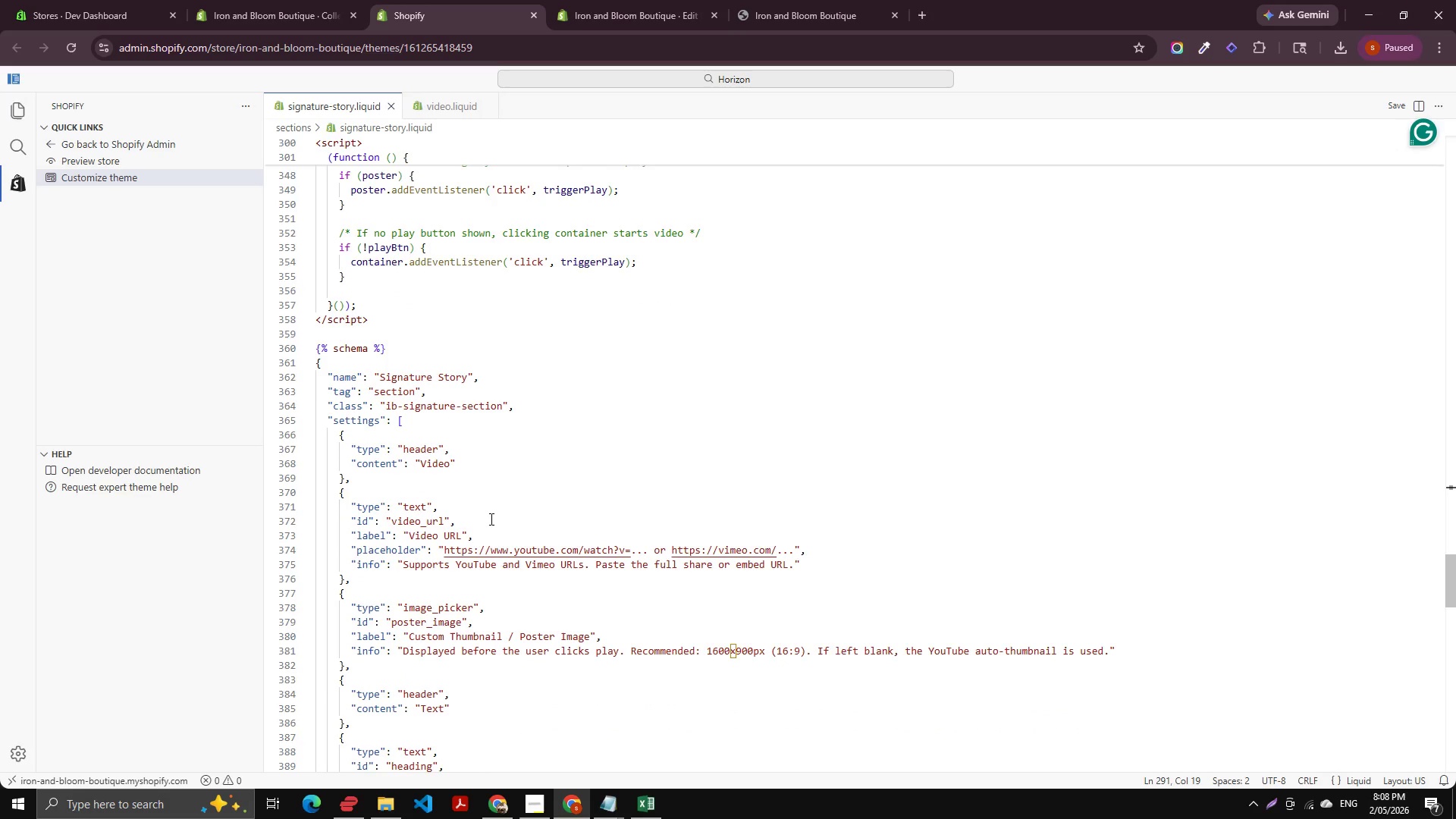 
scroll: coordinate [482, 502], scroll_direction: up, amount: 123.0
 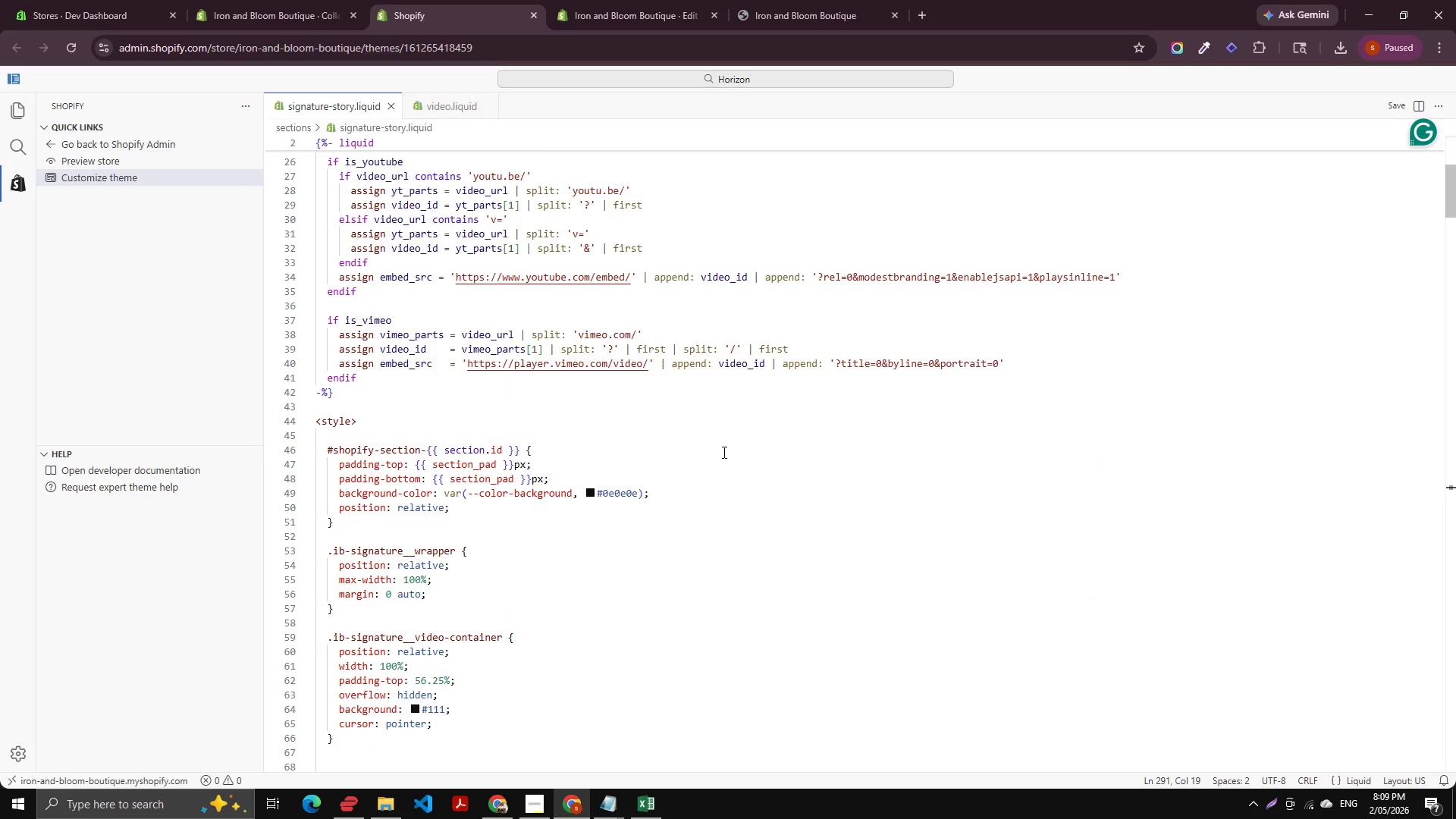 
double_click([370, 406])
 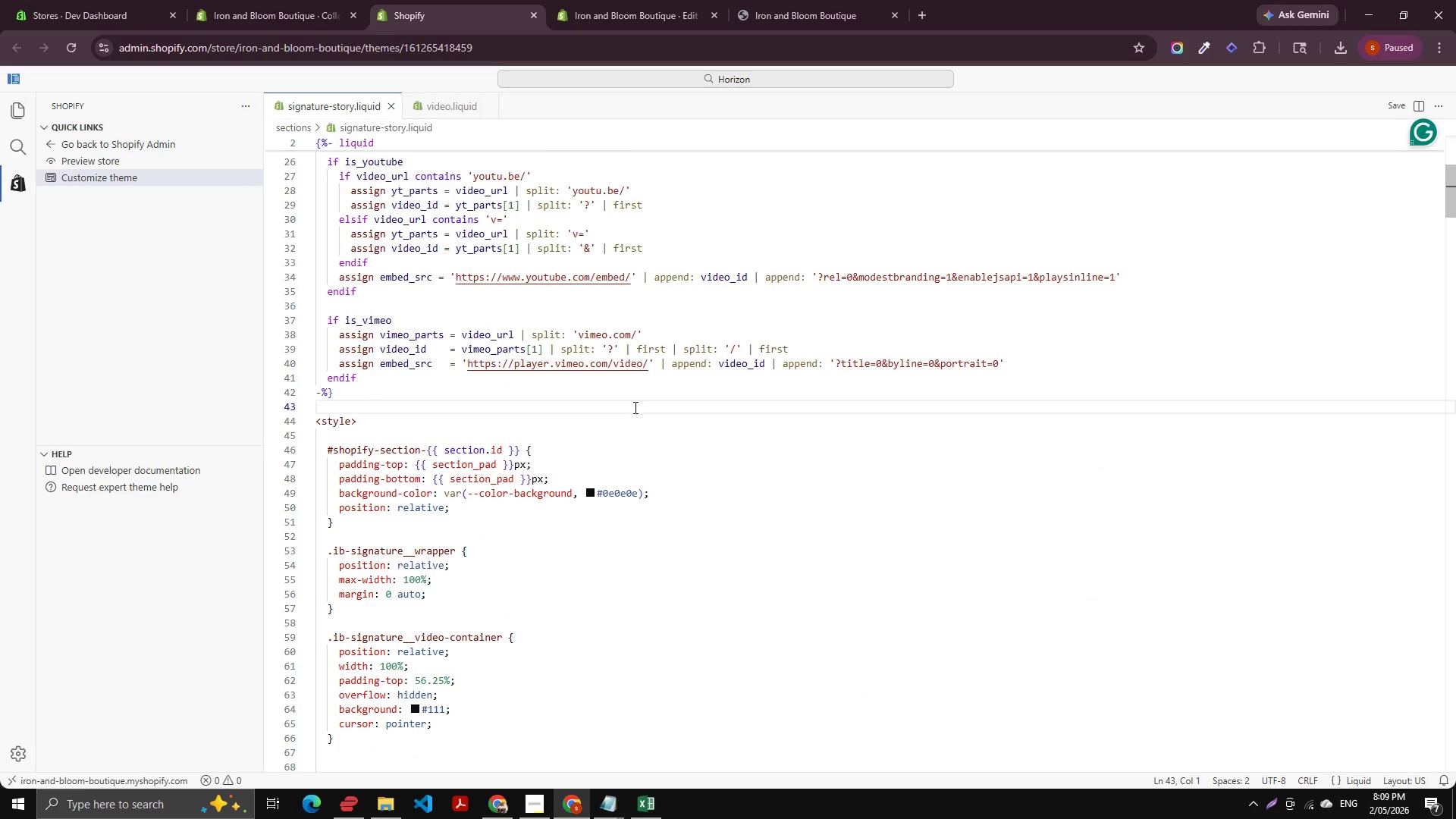 
scroll: coordinate [634, 413], scroll_direction: up, amount: 6.0
 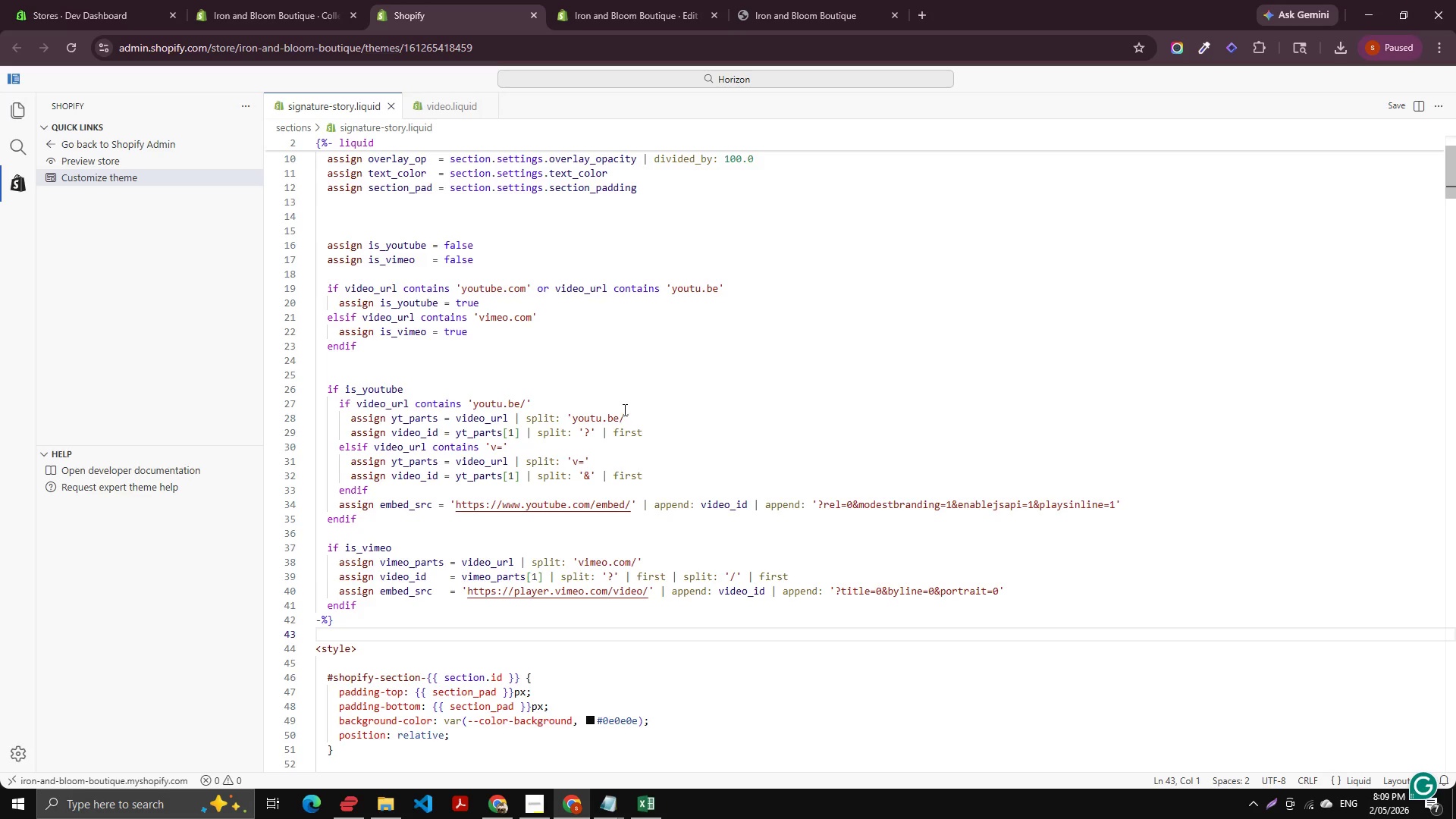 
wait(5.76)
 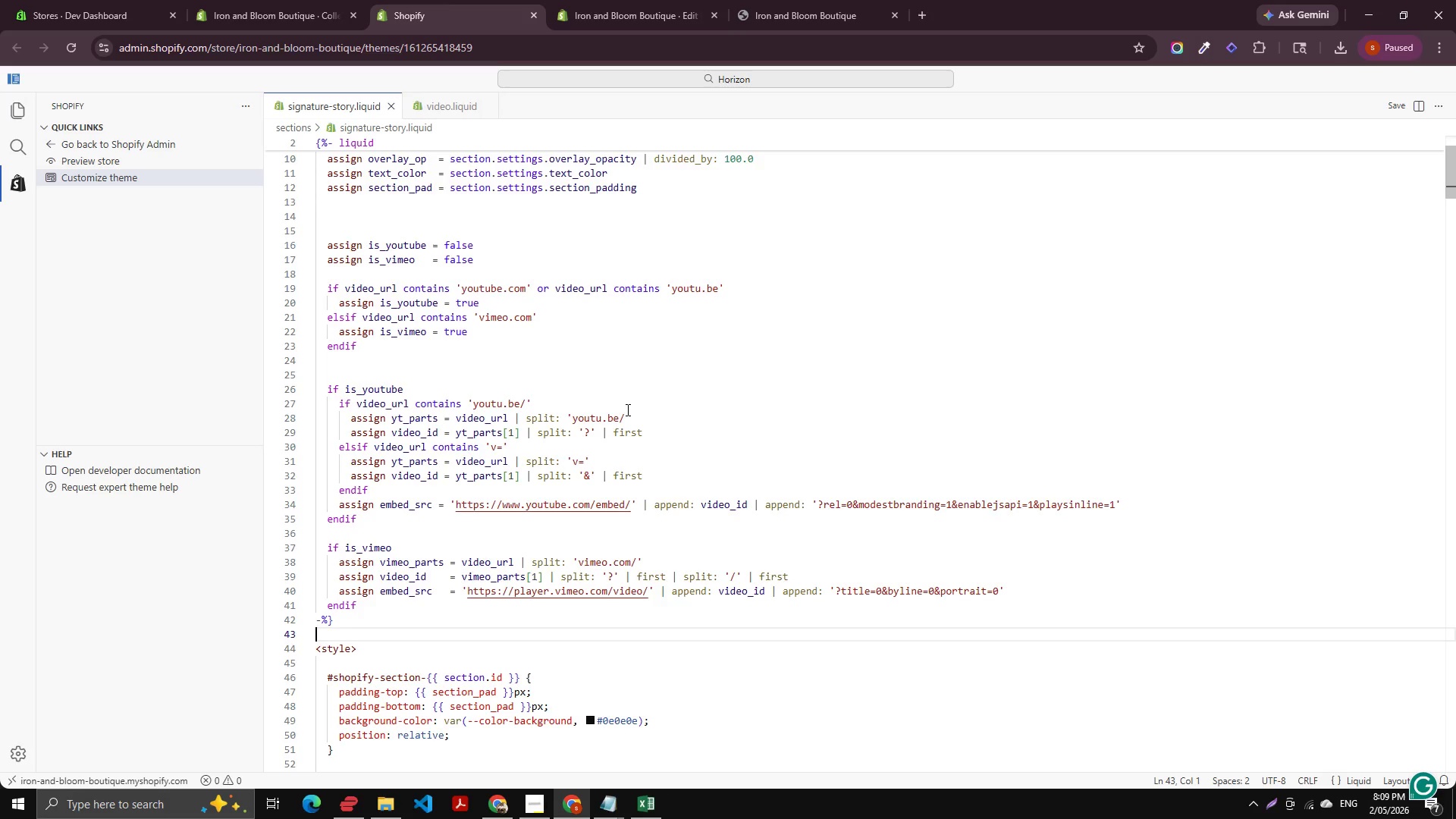 
scroll: coordinate [618, 408], scroll_direction: up, amount: 2.0
 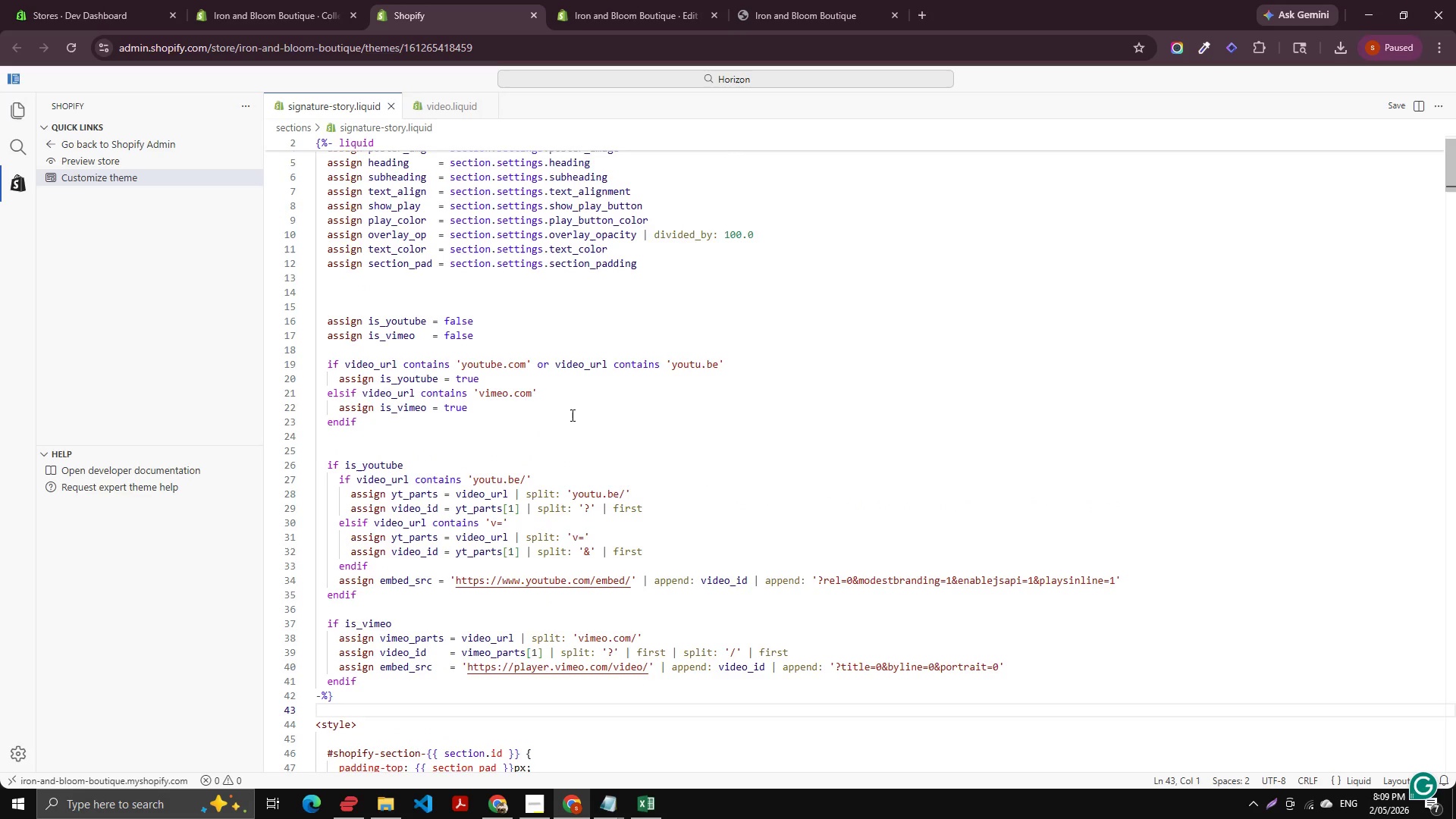 
scroll: coordinate [571, 415], scroll_direction: down, amount: 1.0
 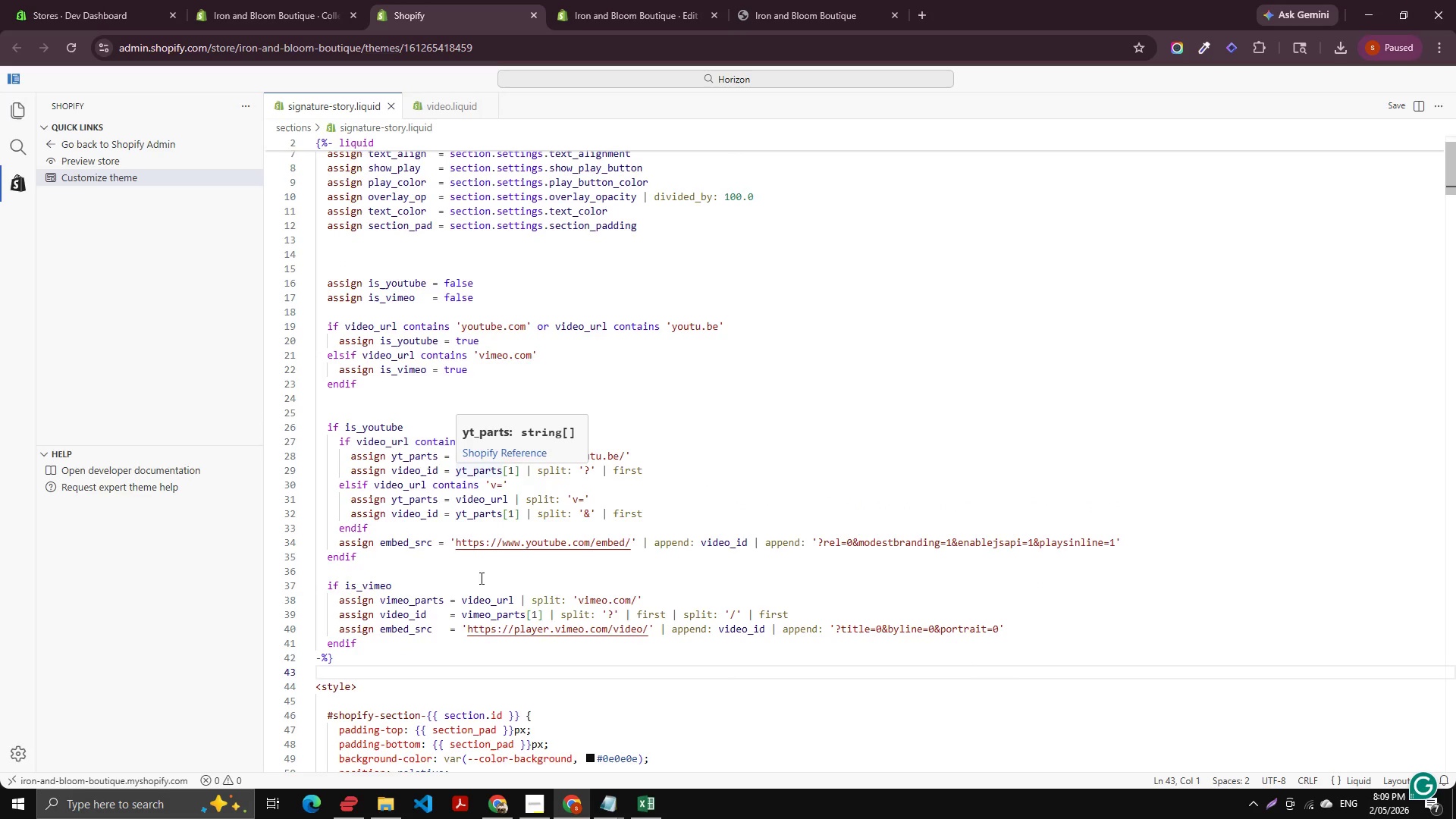 
left_click([756, 479])
 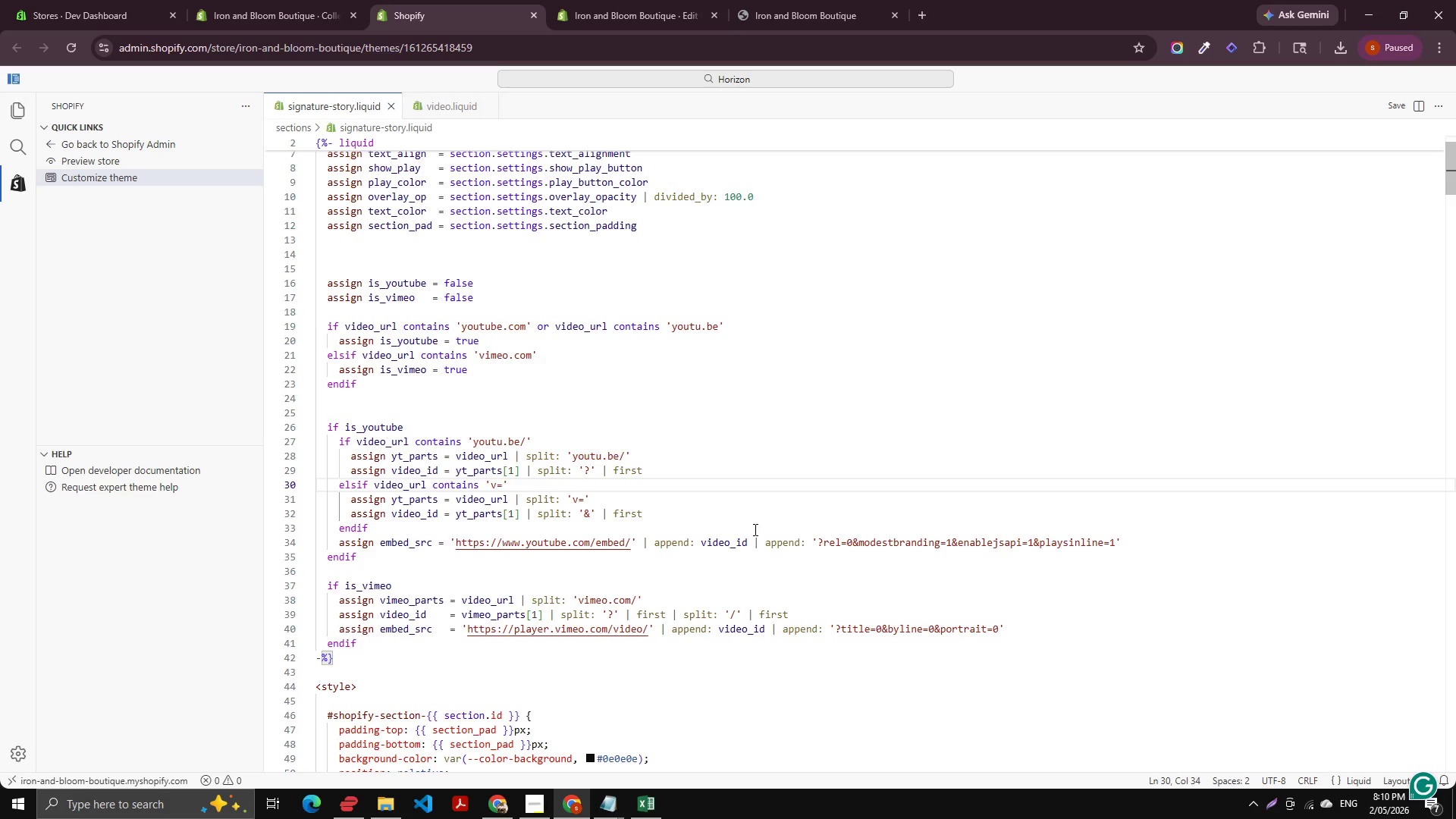 
wait(49.66)
 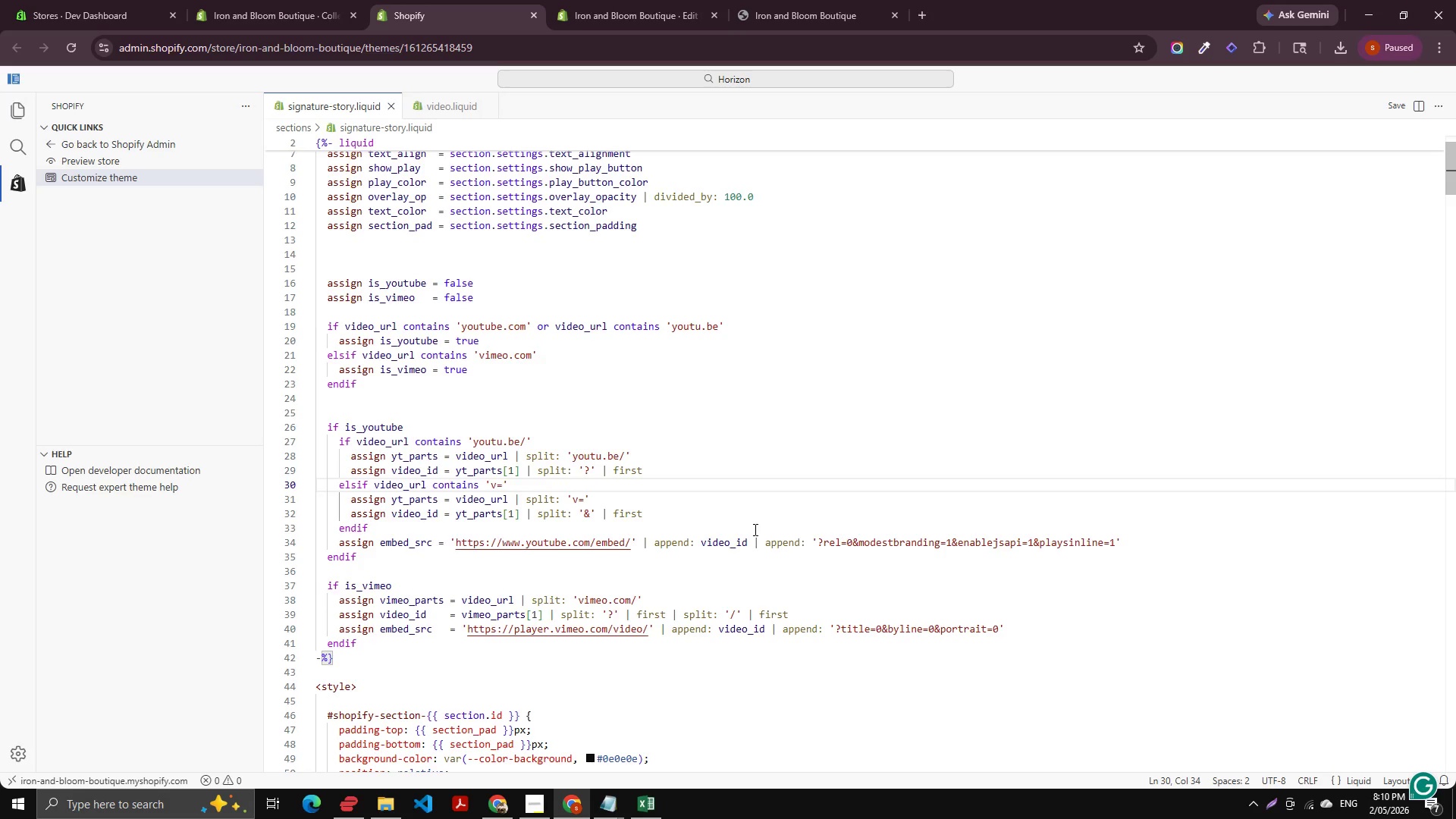 
scroll: coordinate [547, 732], scroll_direction: down, amount: 7.0
 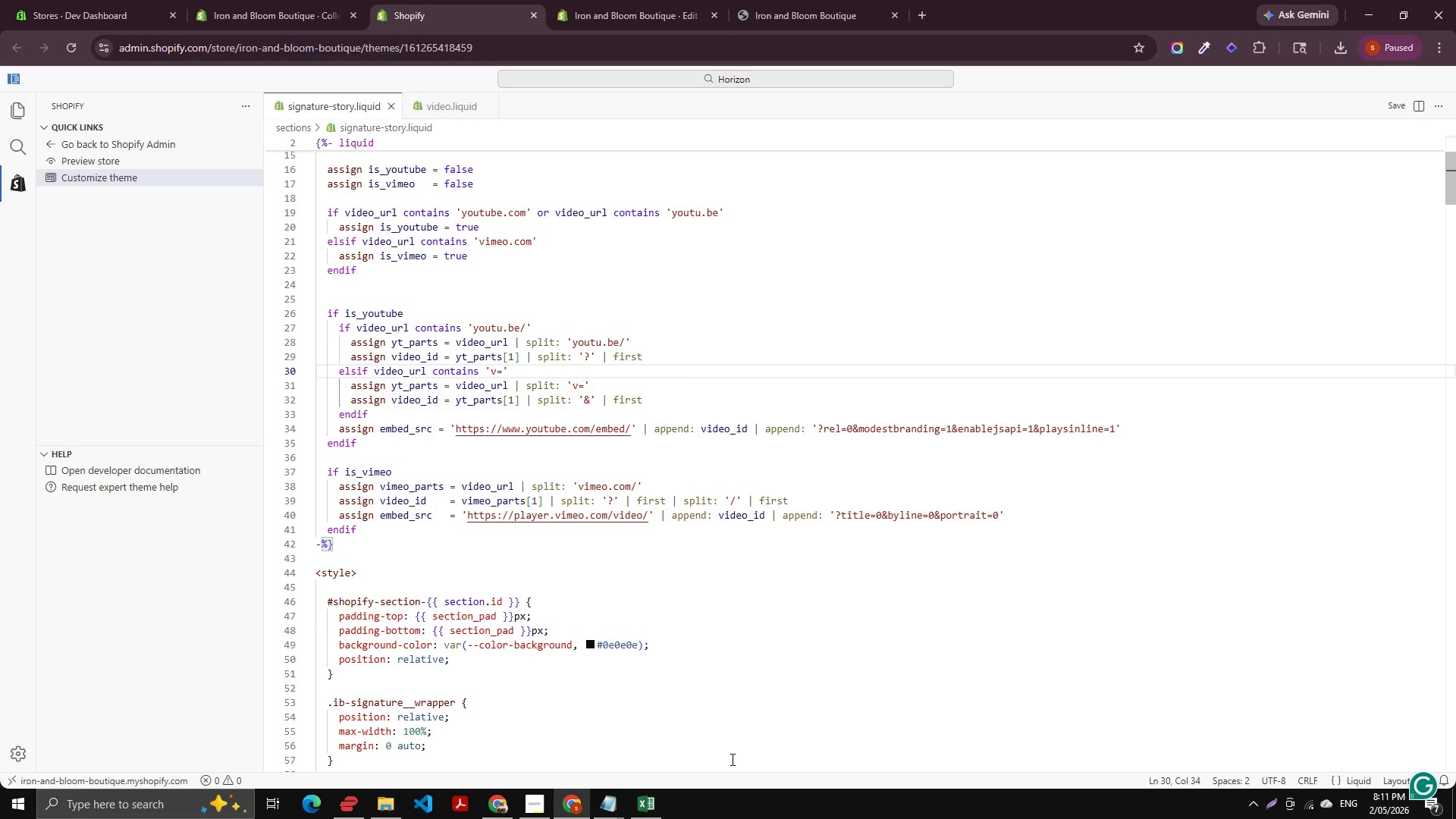 
wait(52.91)
 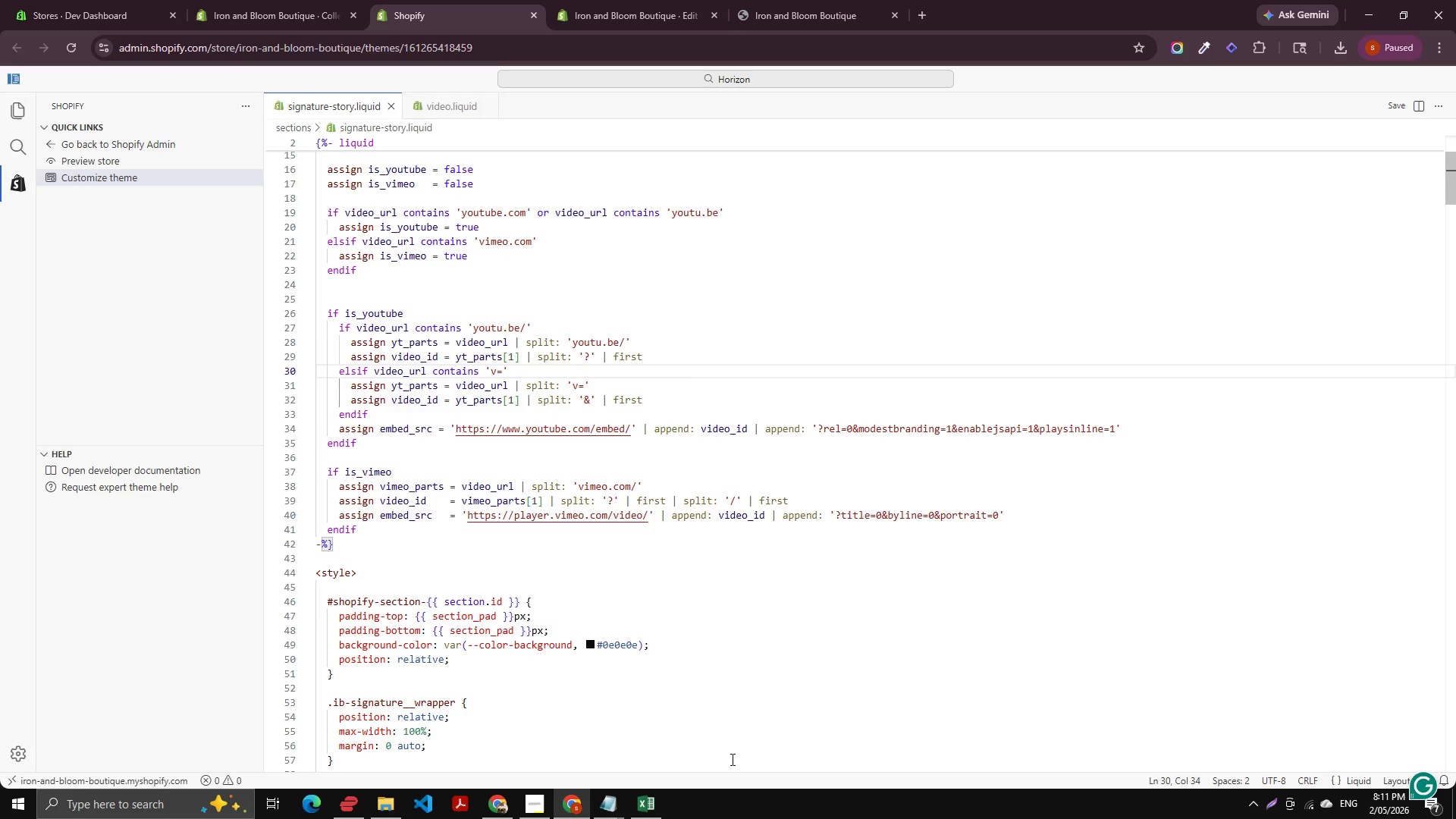 
mouse_move([761, 486])
 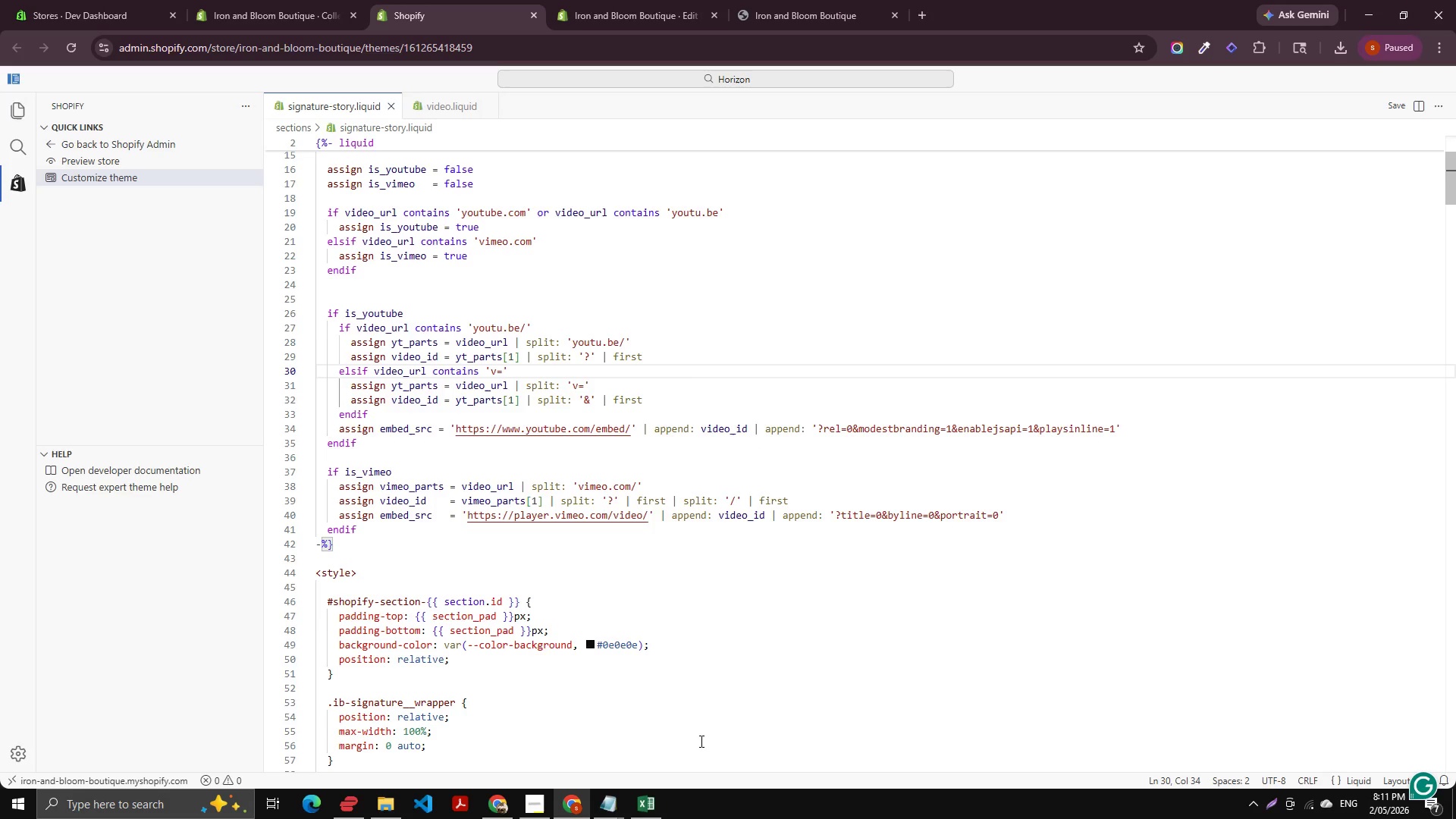 
scroll: coordinate [717, 574], scroll_direction: down, amount: 3.0
 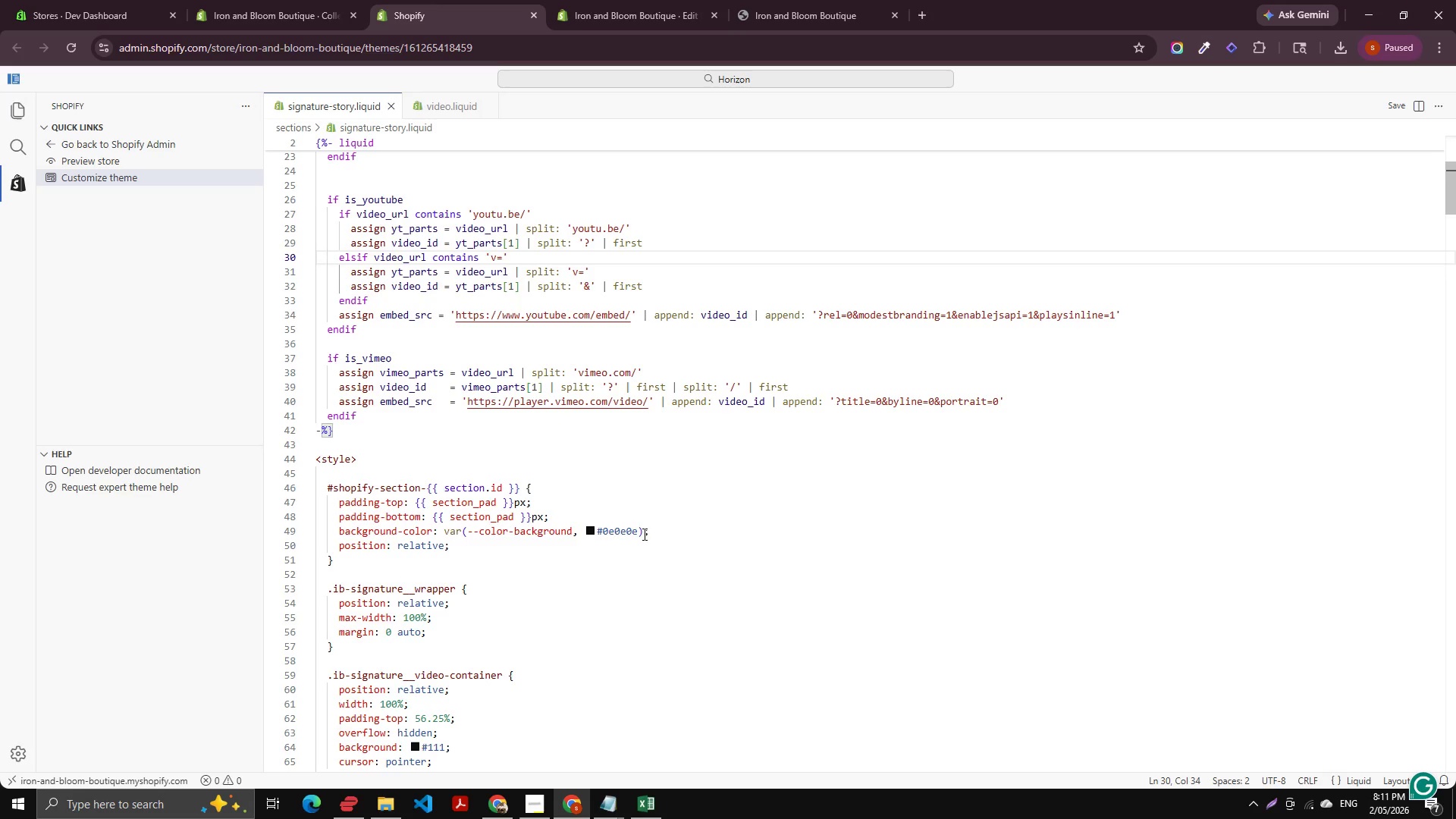 
left_click([631, 526])
 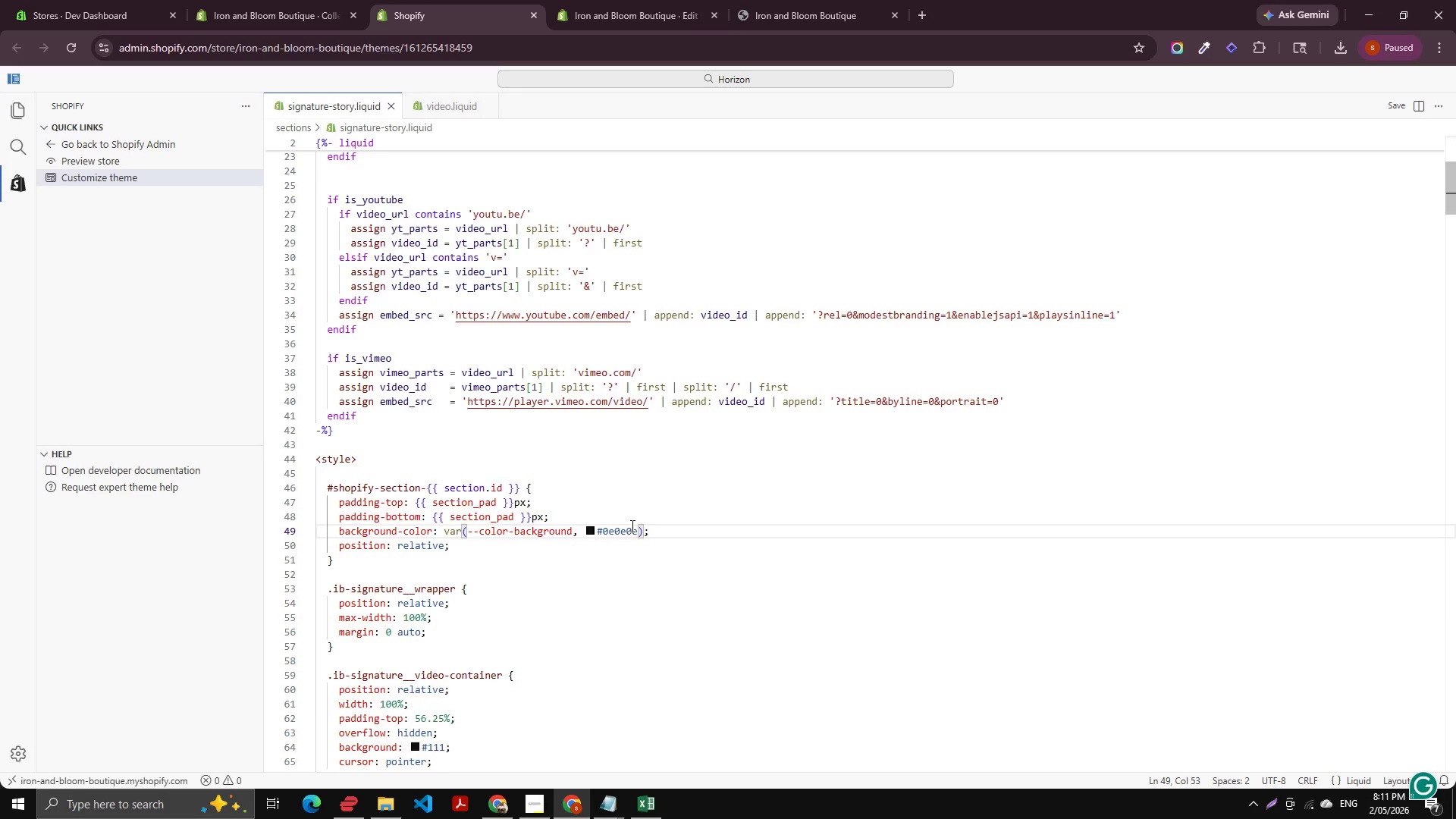 
scroll: coordinate [631, 526], scroll_direction: up, amount: 3.0
 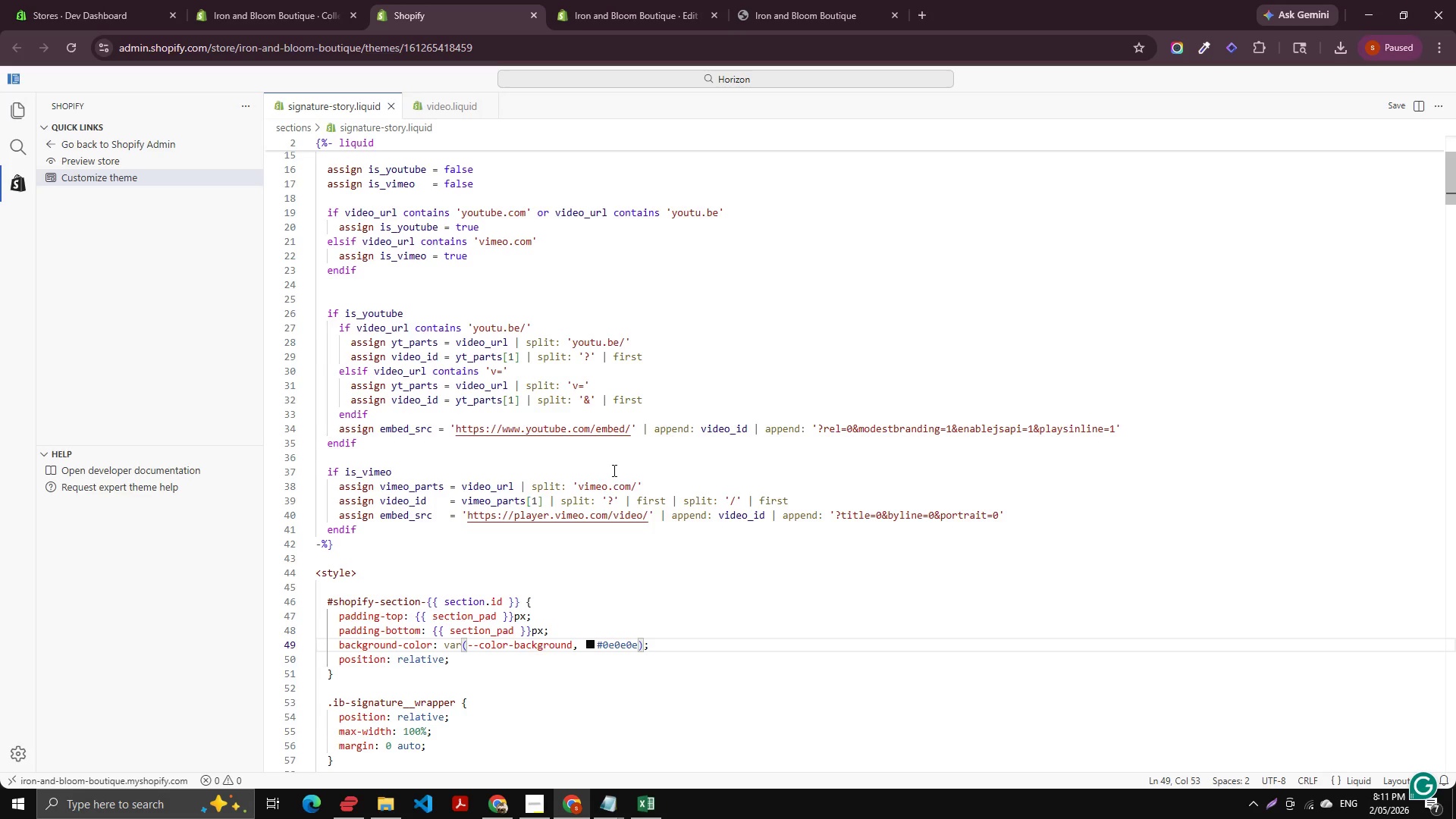 
wait(31.37)
 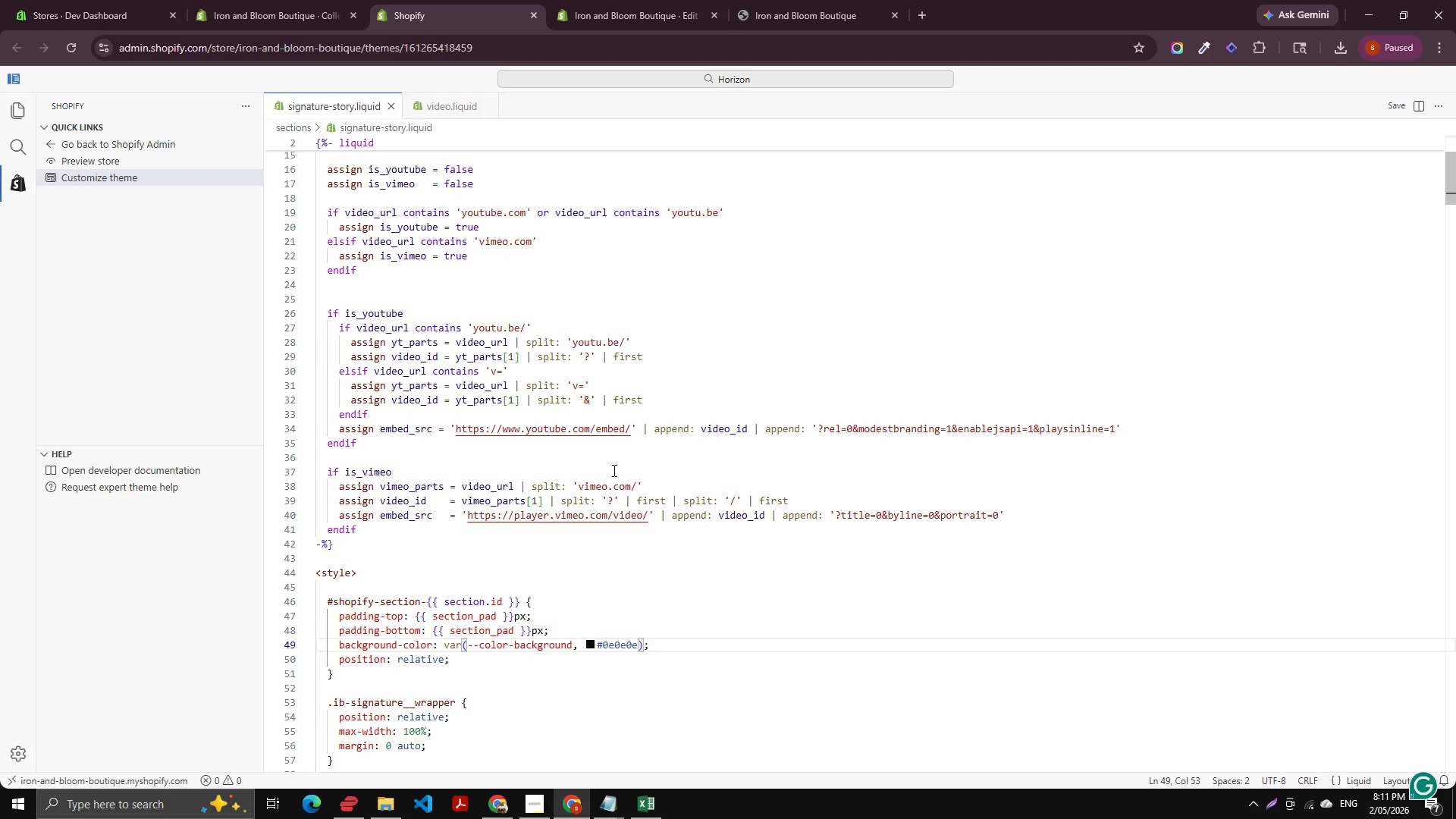 
scroll: coordinate [776, 495], scroll_direction: down, amount: 6.0
 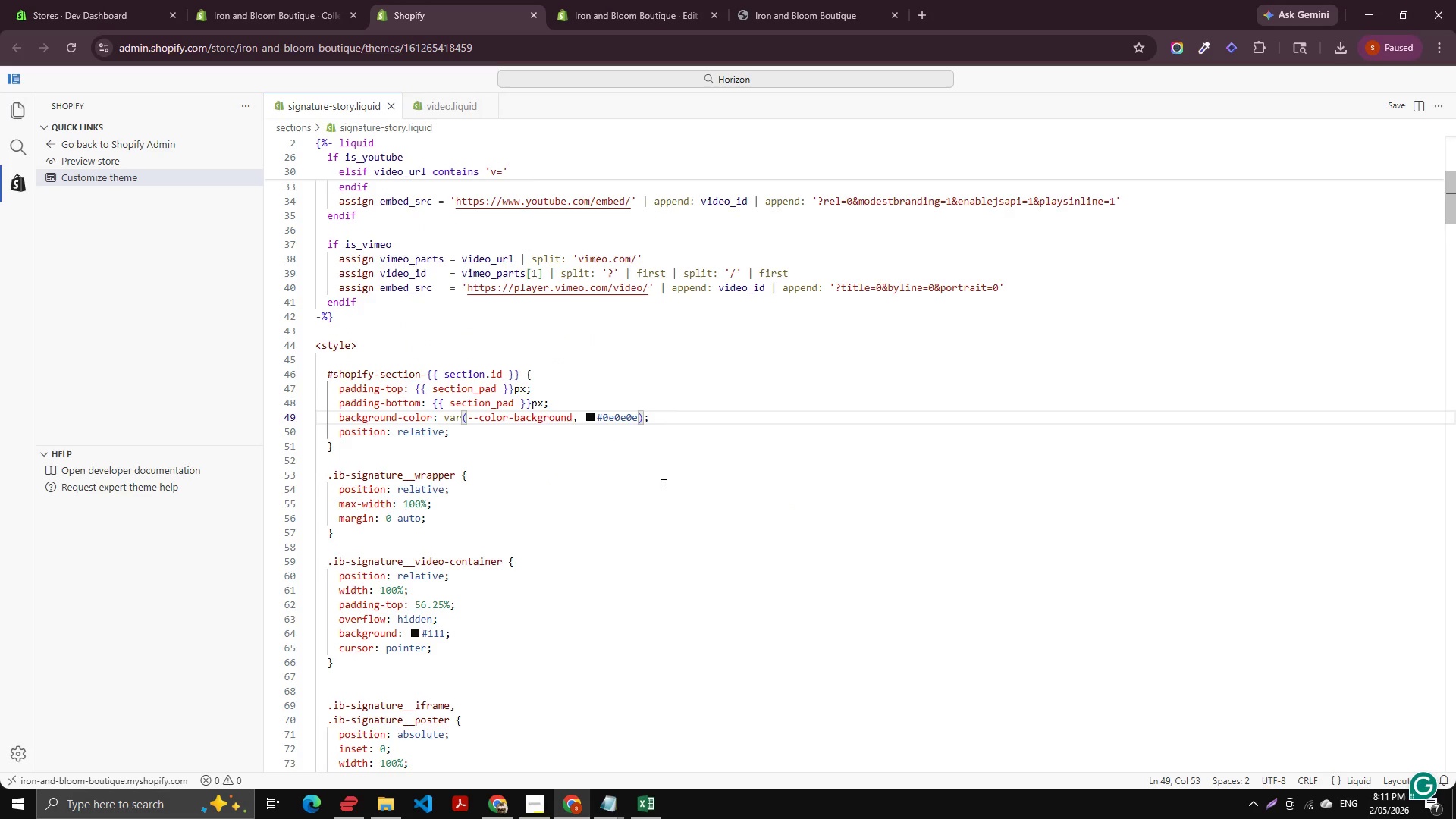 
scroll: coordinate [662, 485], scroll_direction: up, amount: 7.0
 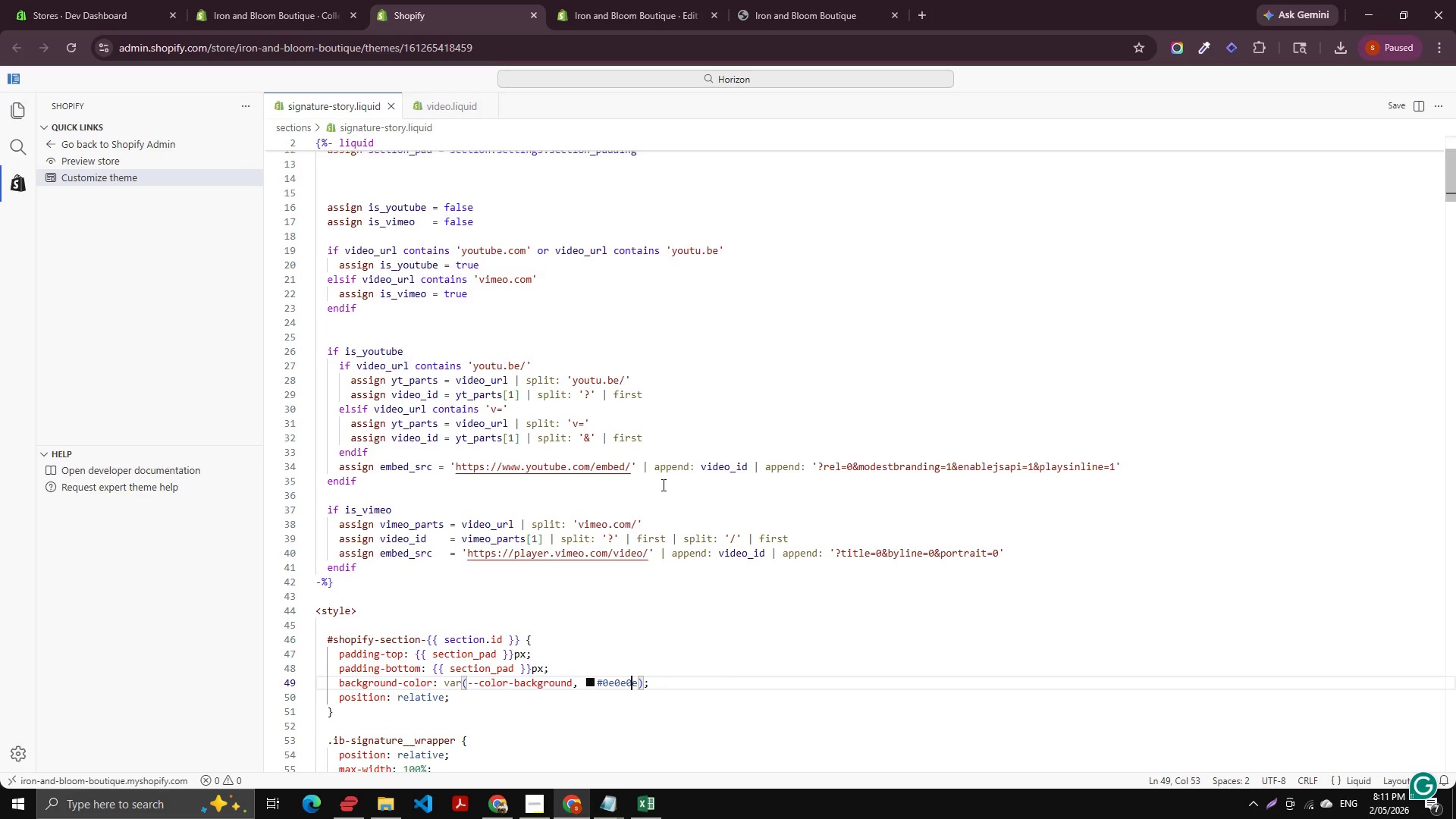 
left_click([512, 300])
 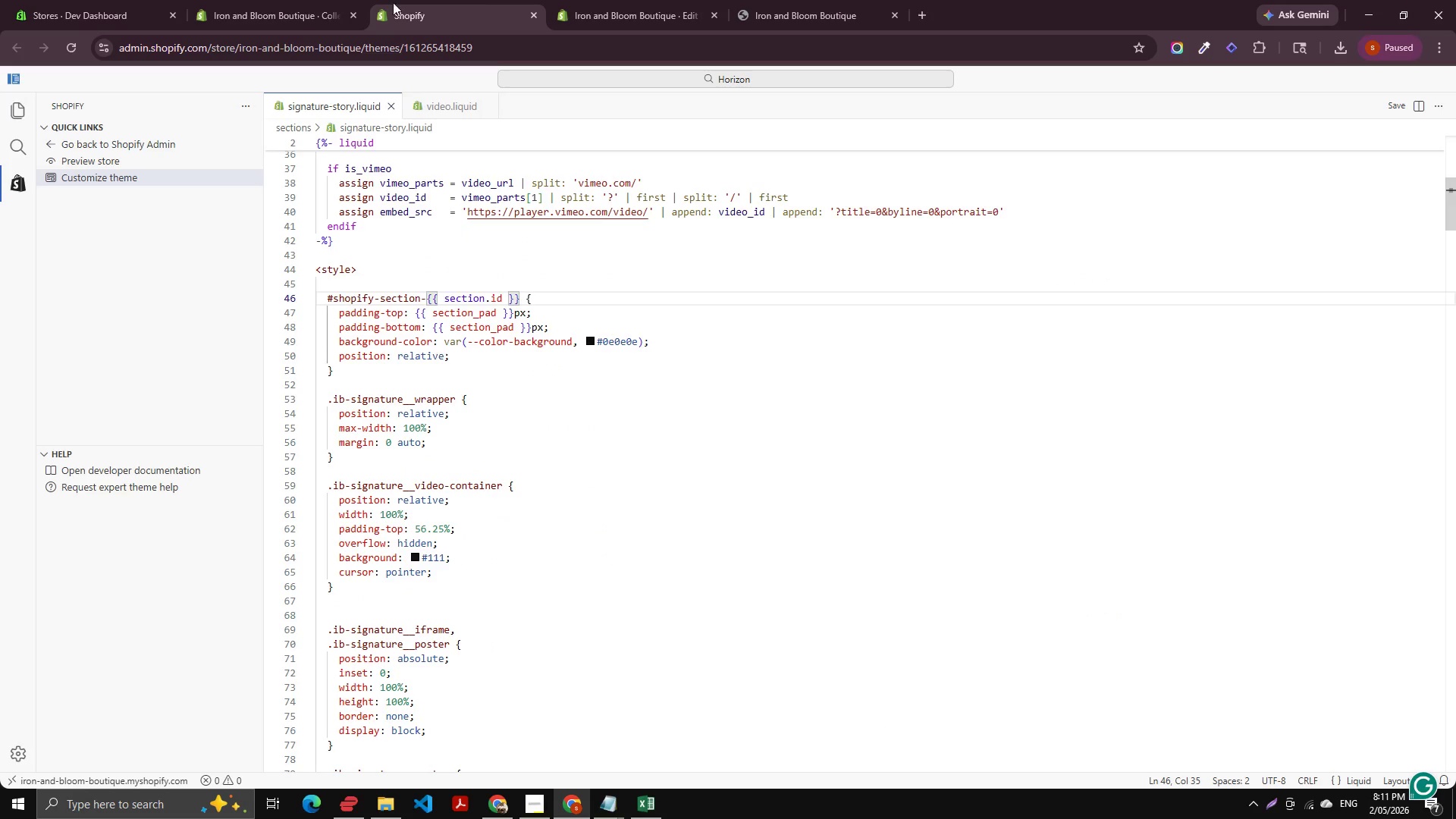 
scroll: coordinate [689, 475], scroll_direction: up, amount: 1.0
 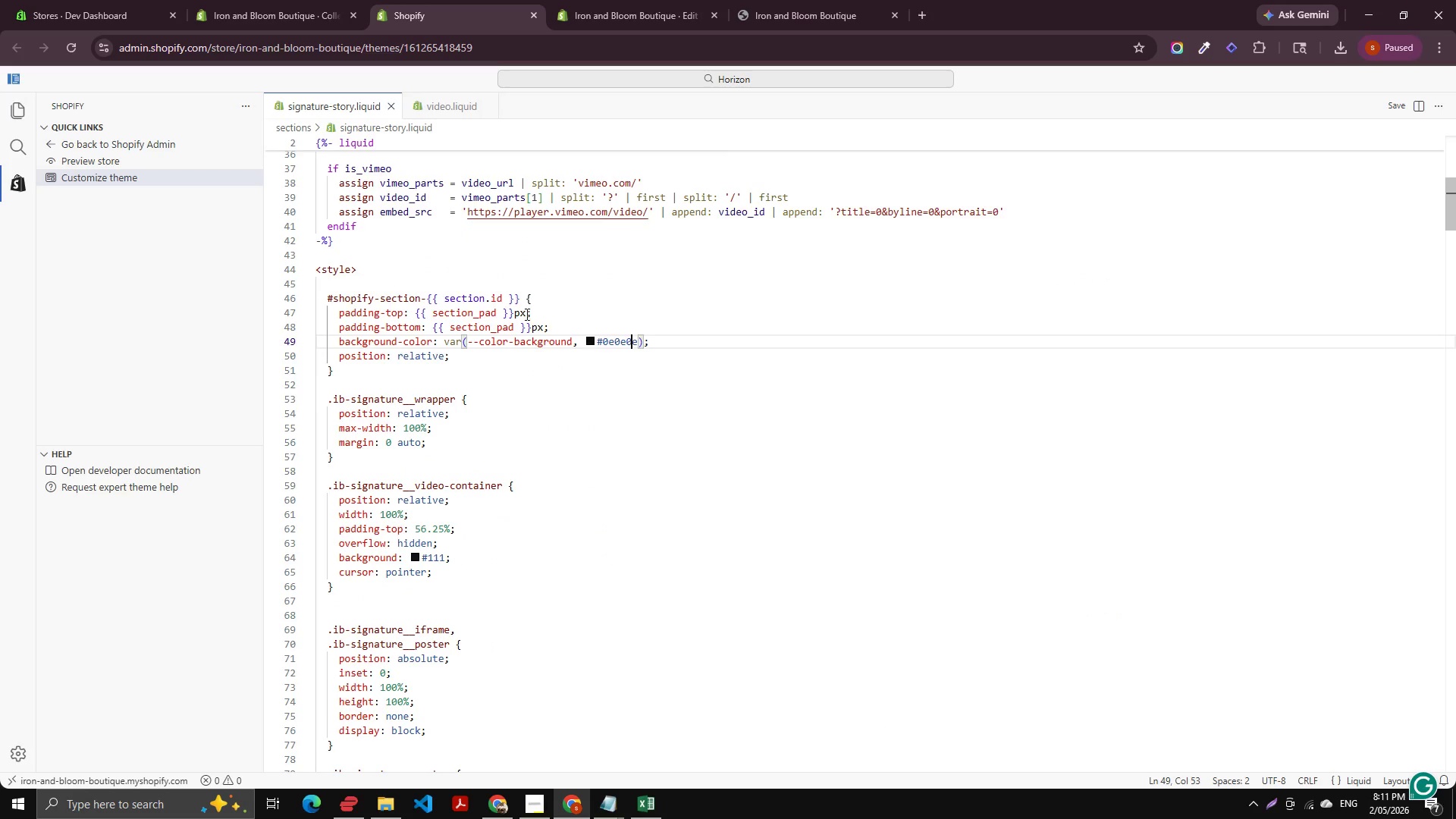 
left_click([273, 0])
 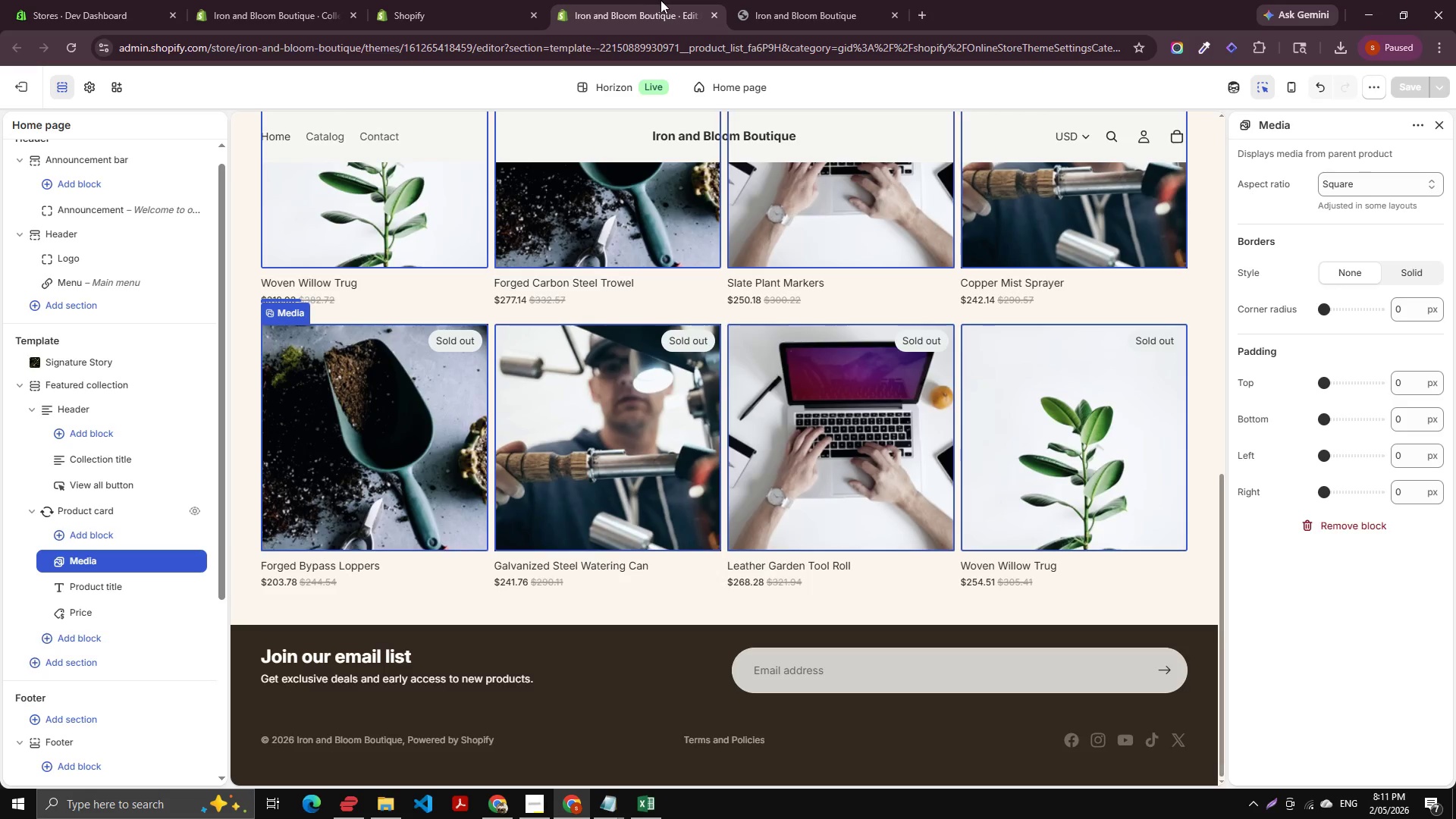 
double_click([787, 5])
 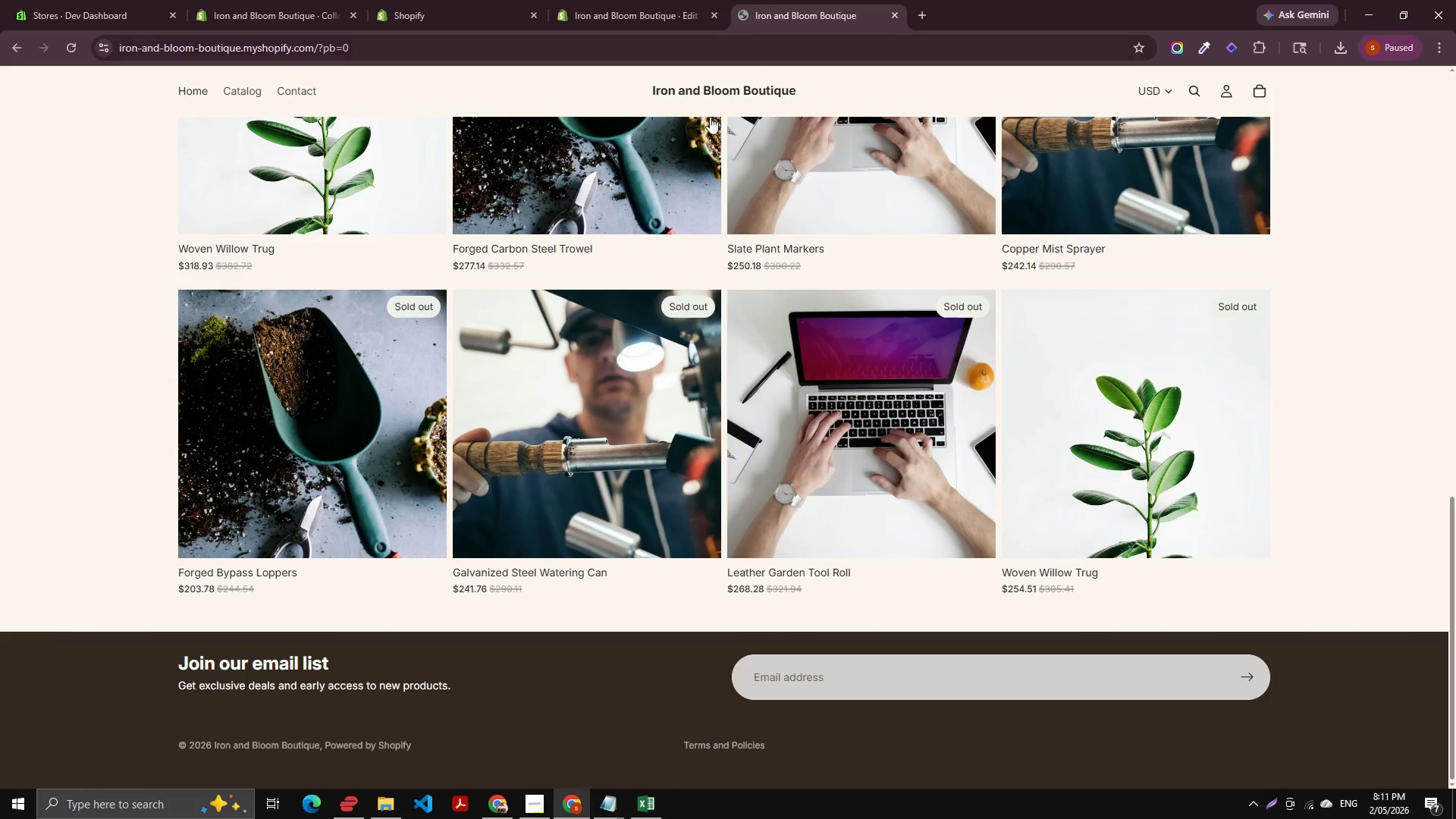 
key(Control+Shift+R)
 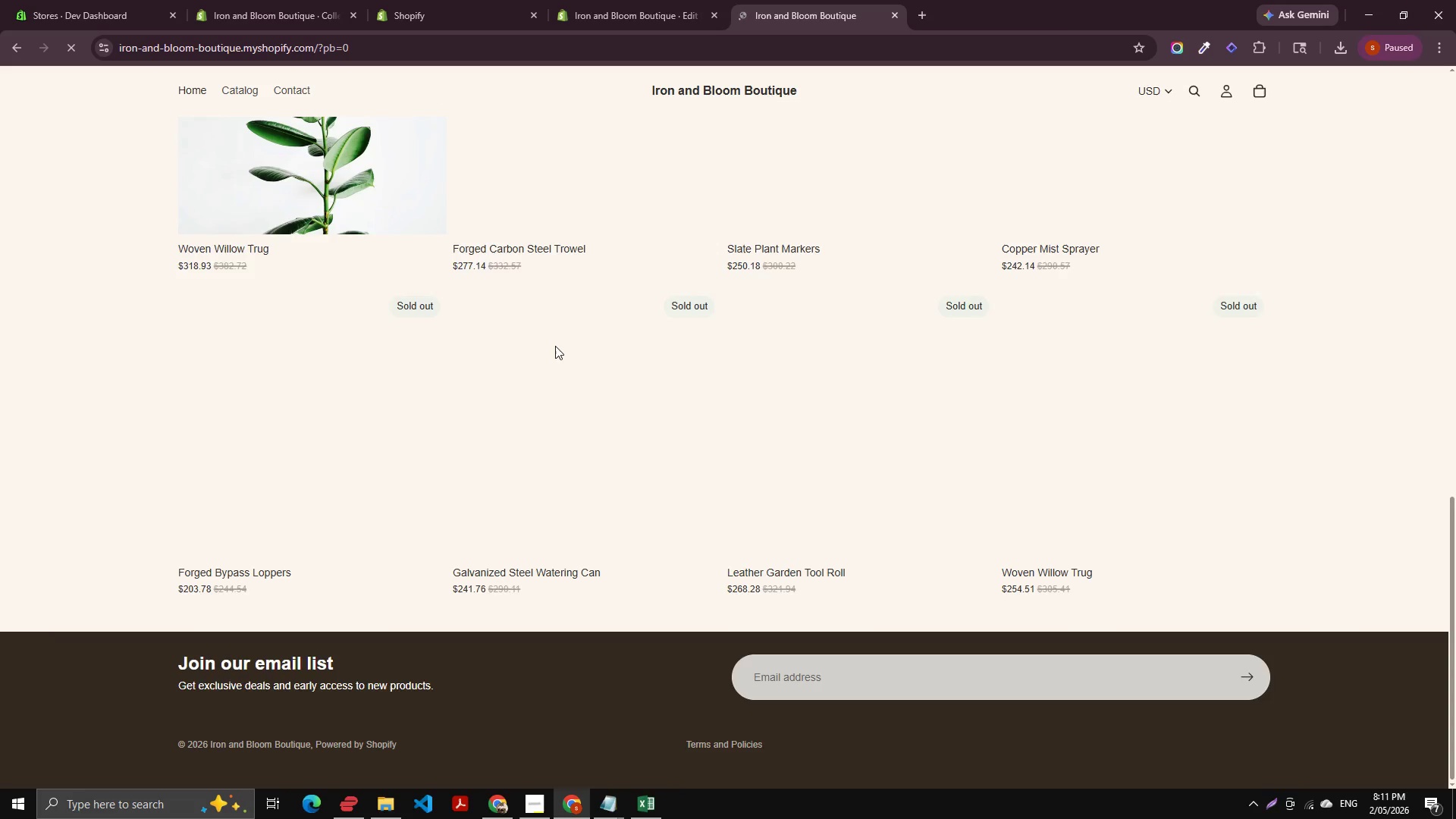 
scroll: coordinate [553, 344], scroll_direction: up, amount: 19.0
 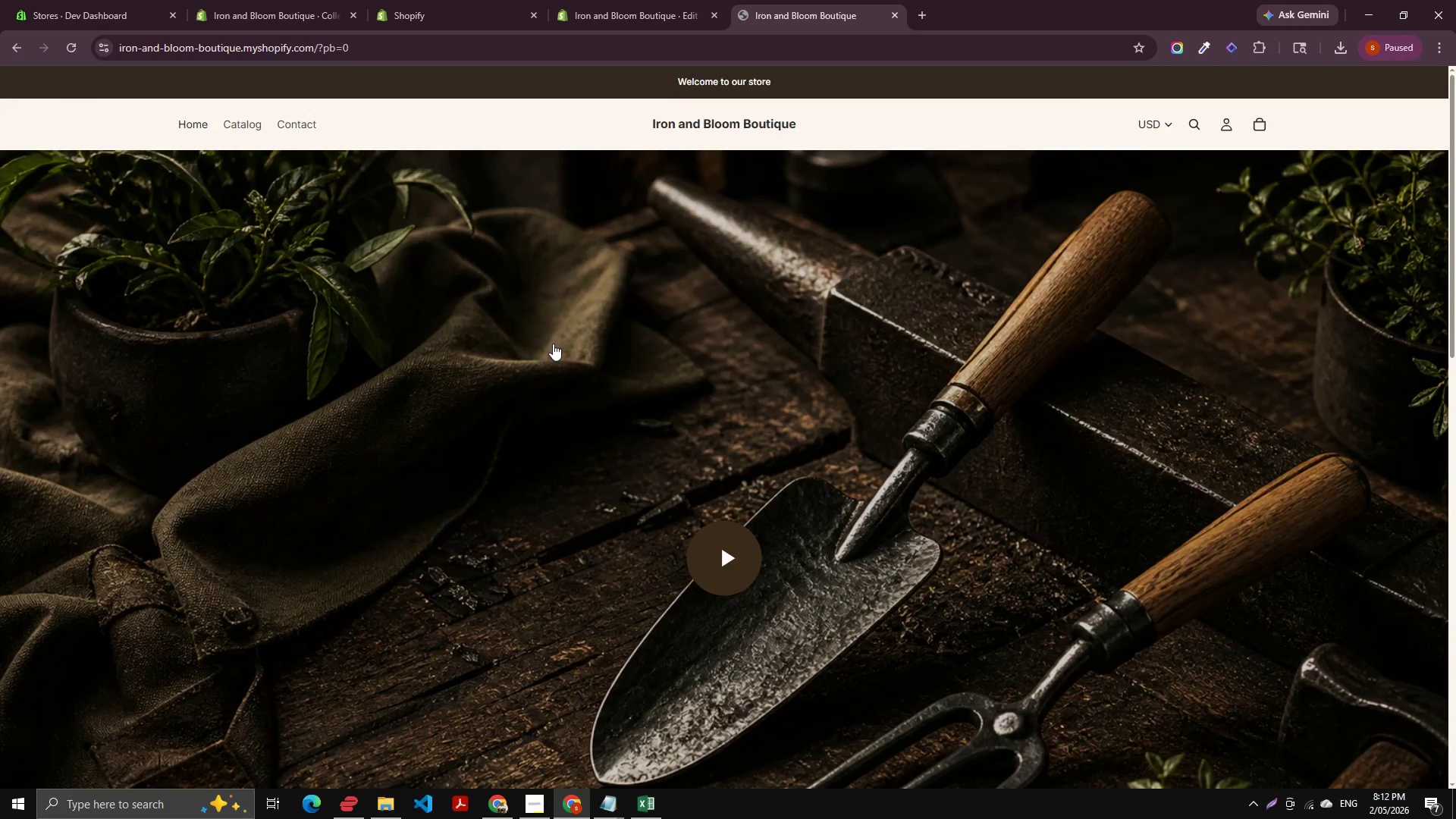 
wait(5.12)
 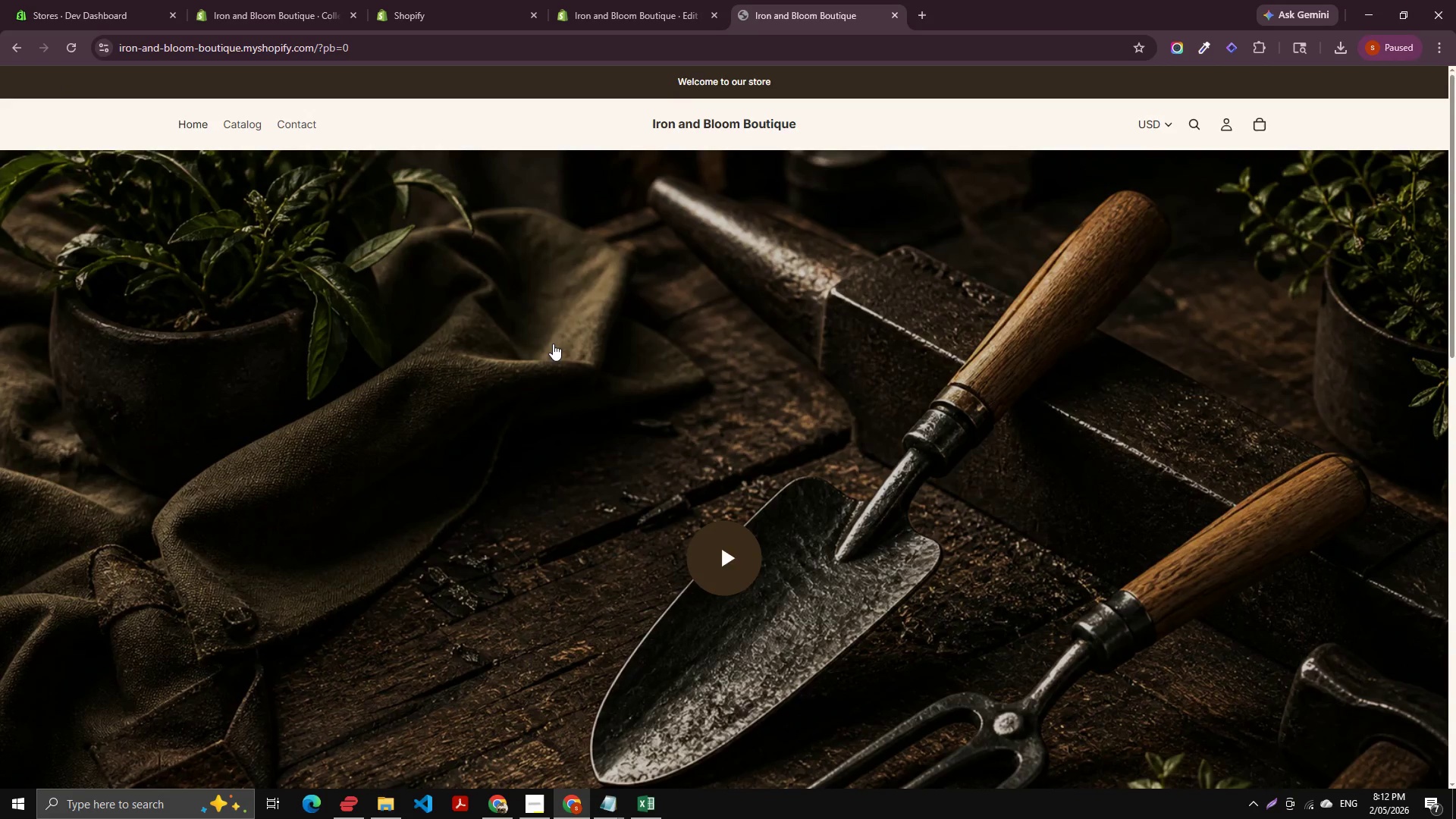 
scroll: coordinate [404, 527], scroll_direction: down, amount: 29.0
 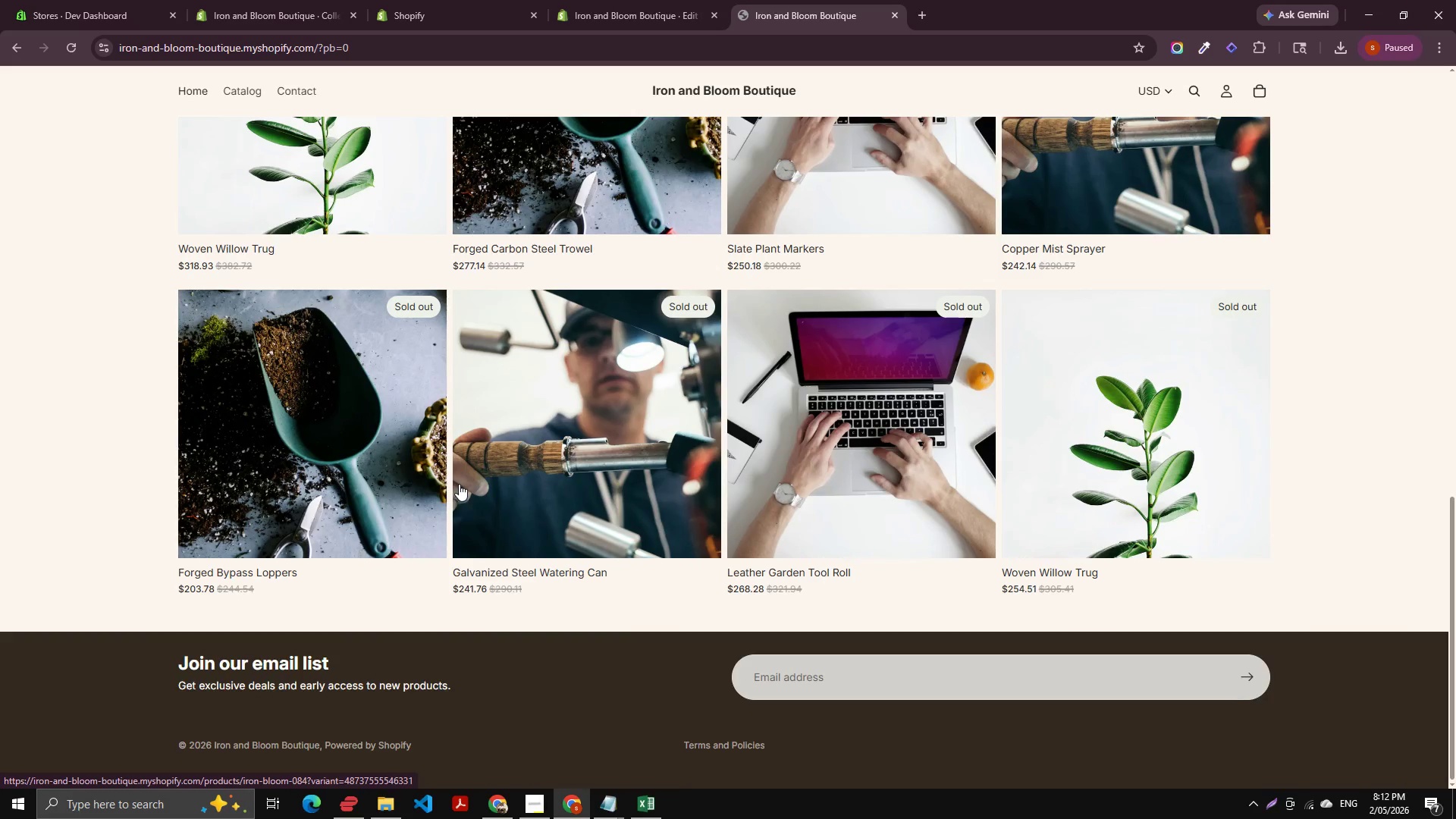 
scroll: coordinate [457, 474], scroll_direction: up, amount: 9.0
 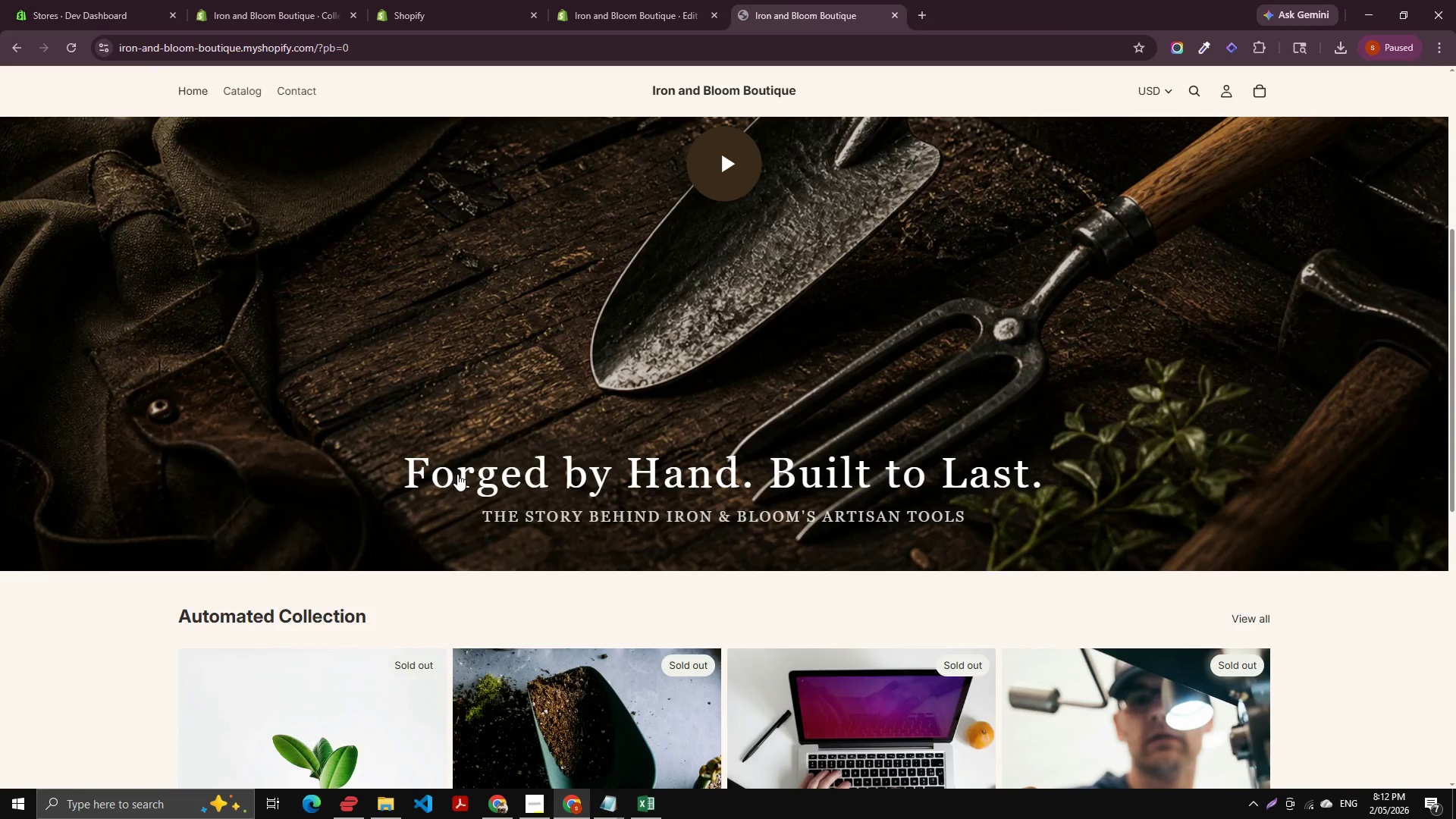 
scroll: coordinate [964, 512], scroll_direction: down, amount: 8.0
 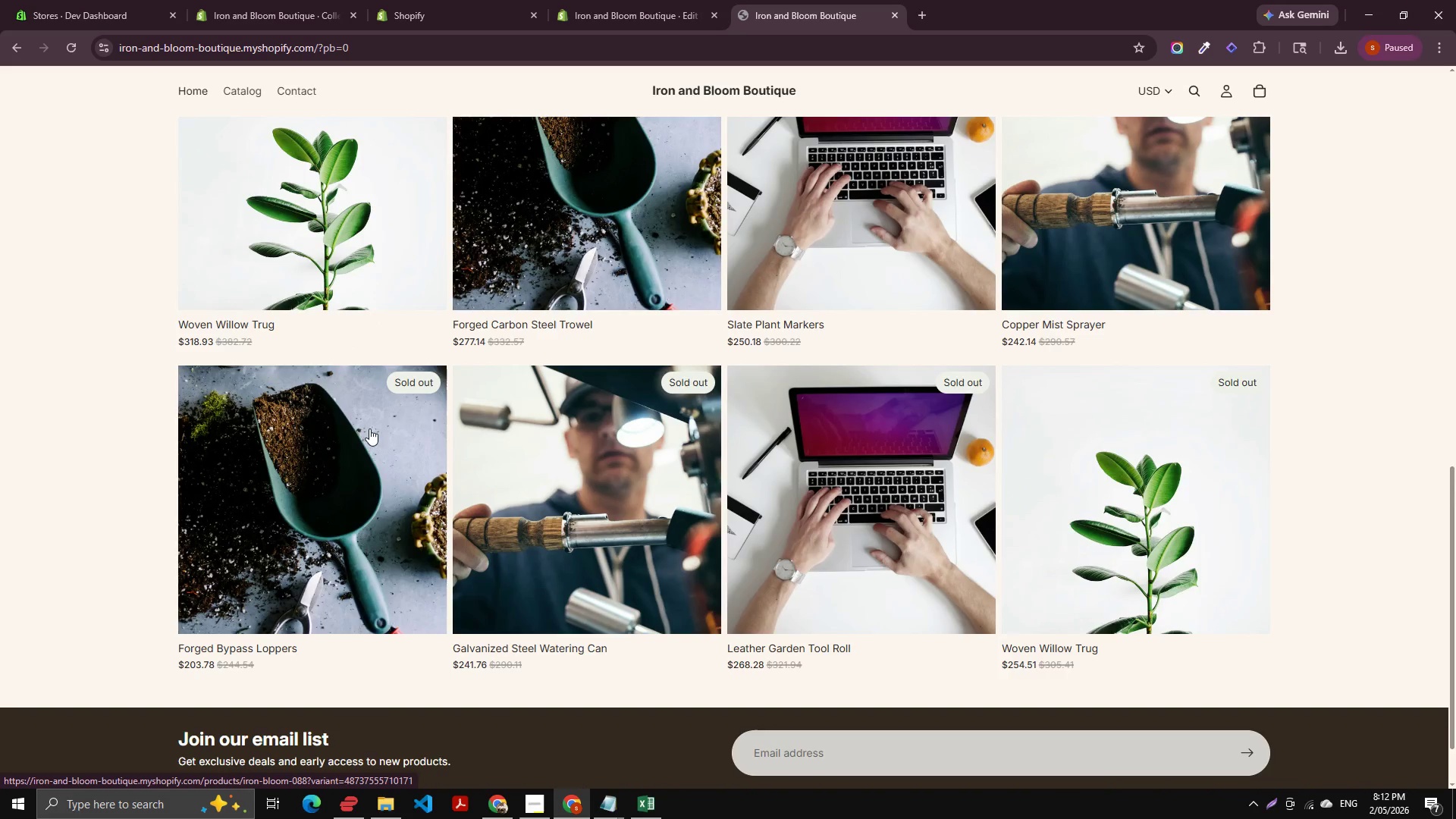 
left_click([331, 2])
 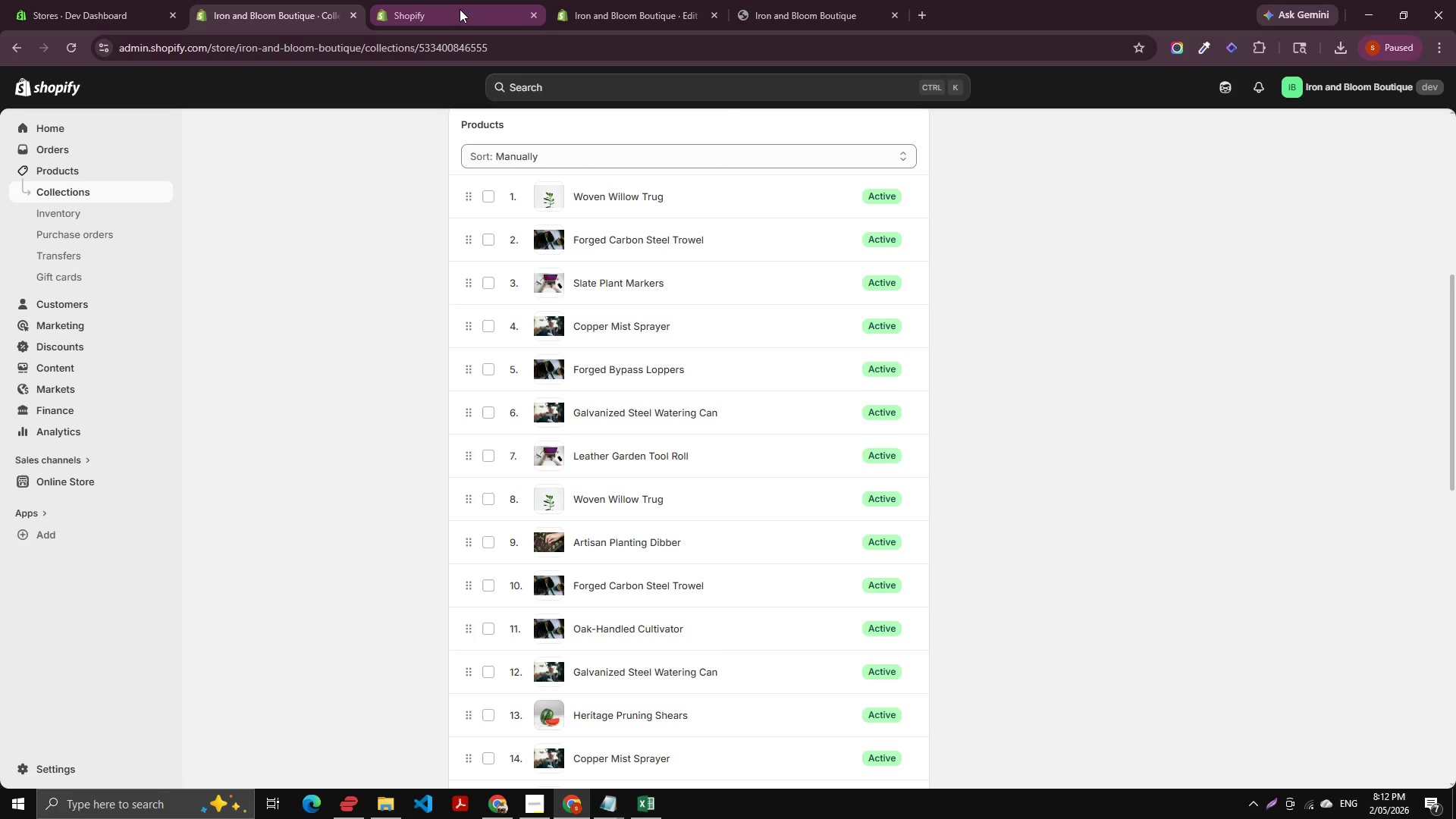 
scroll: coordinate [287, 71], scroll_direction: up, amount: 4.0
 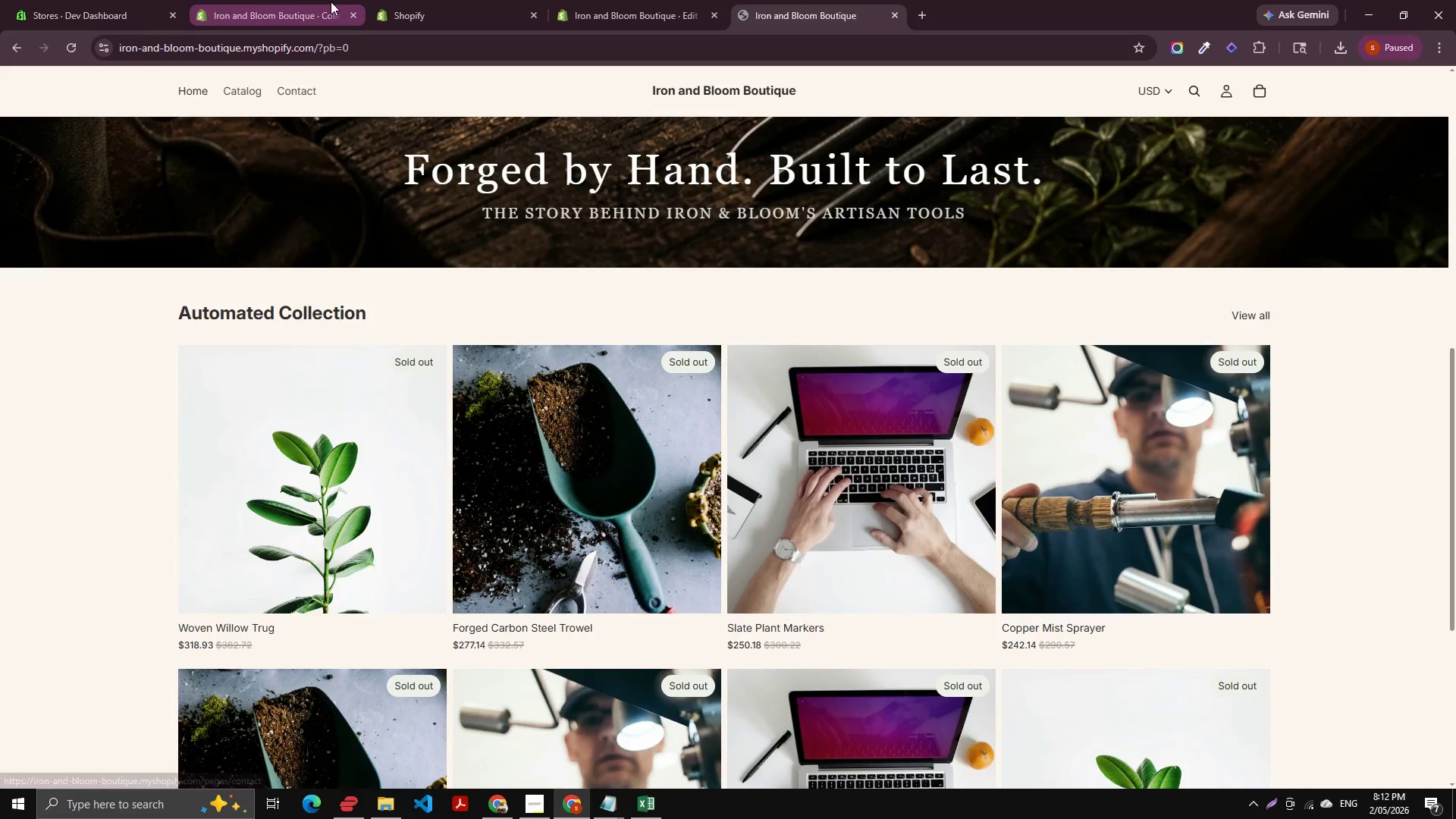 
double_click([460, 9])
 